 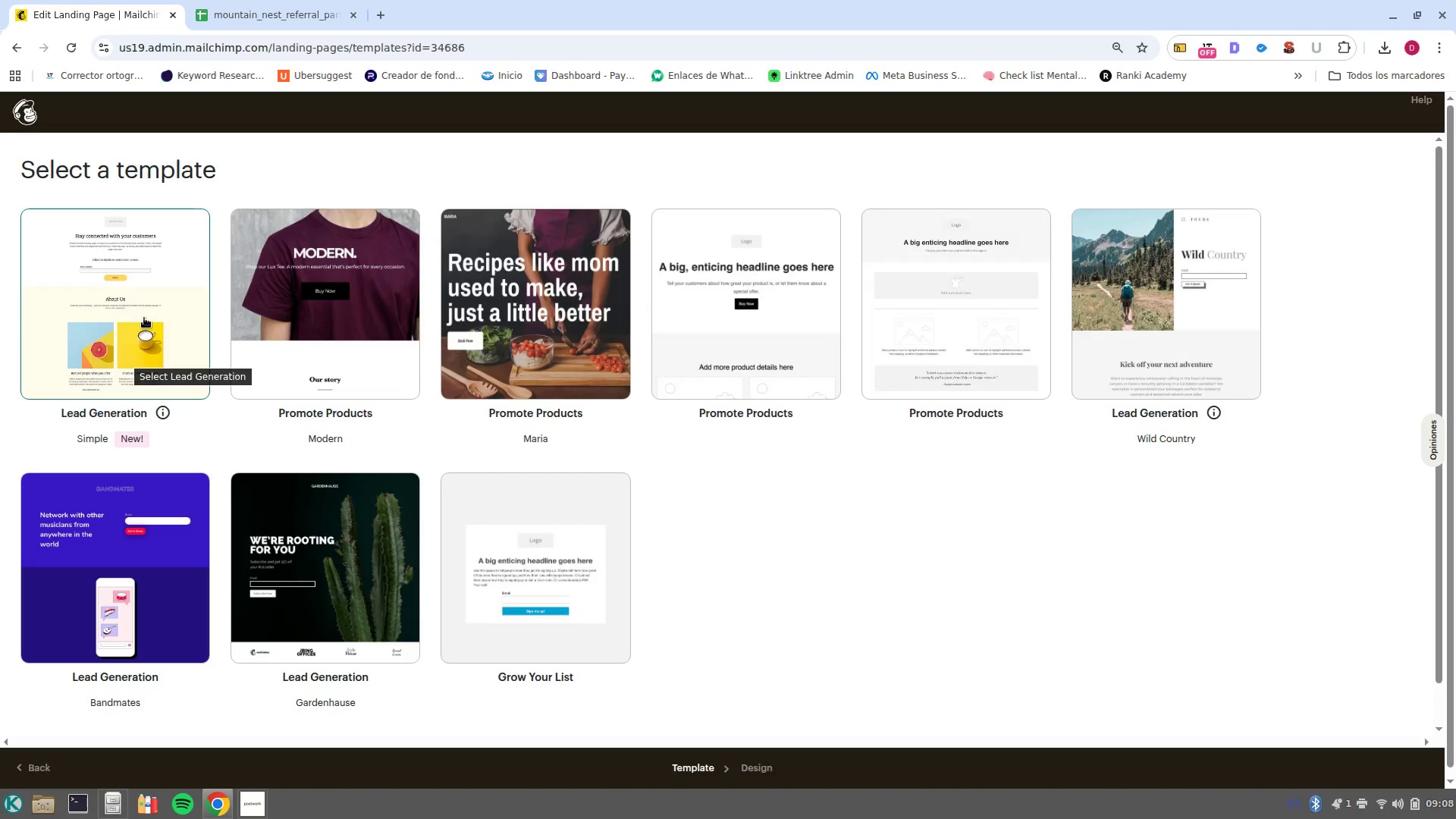 
mouse_move([157, 253])
 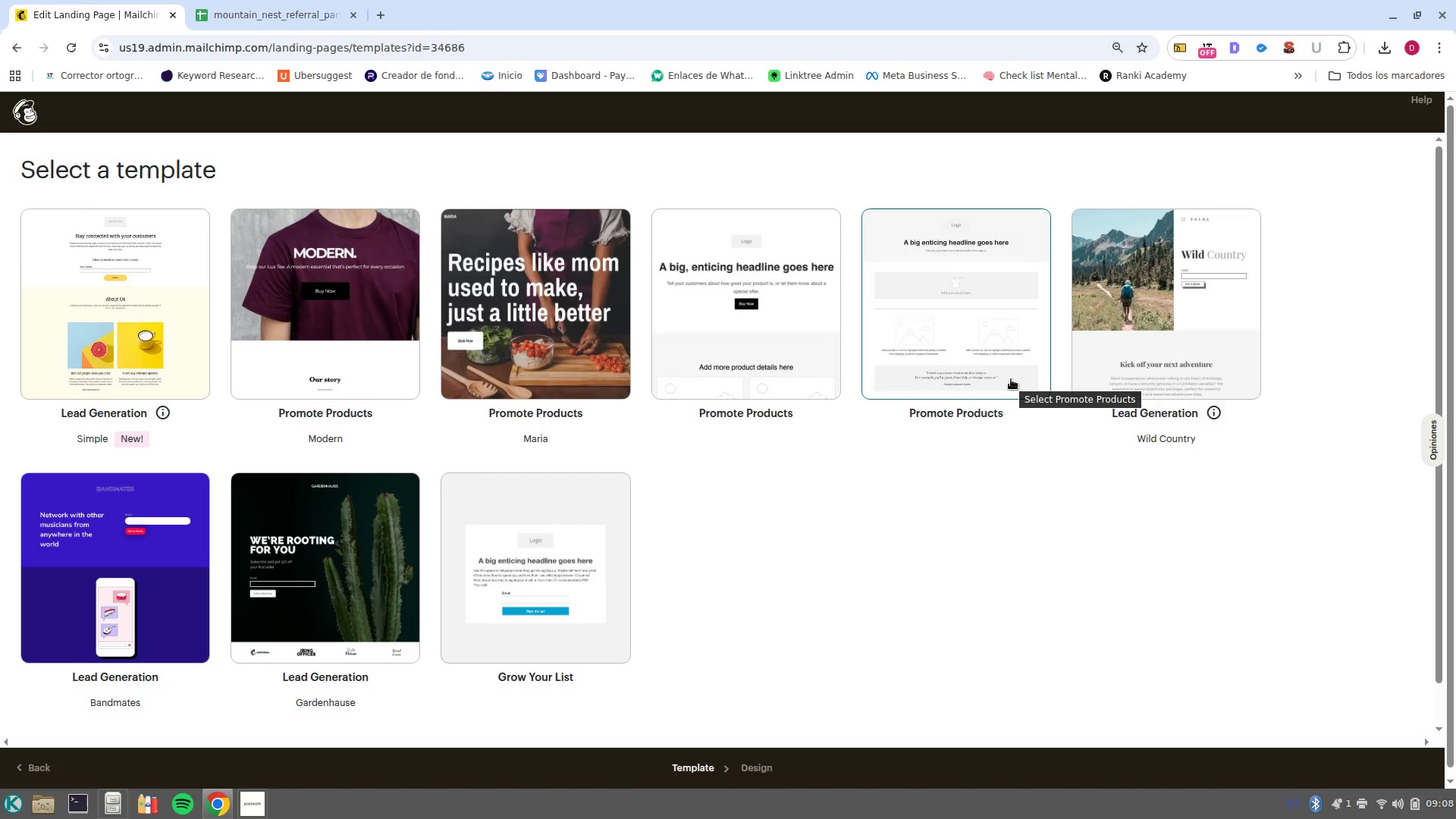 
left_click([1011, 379])
 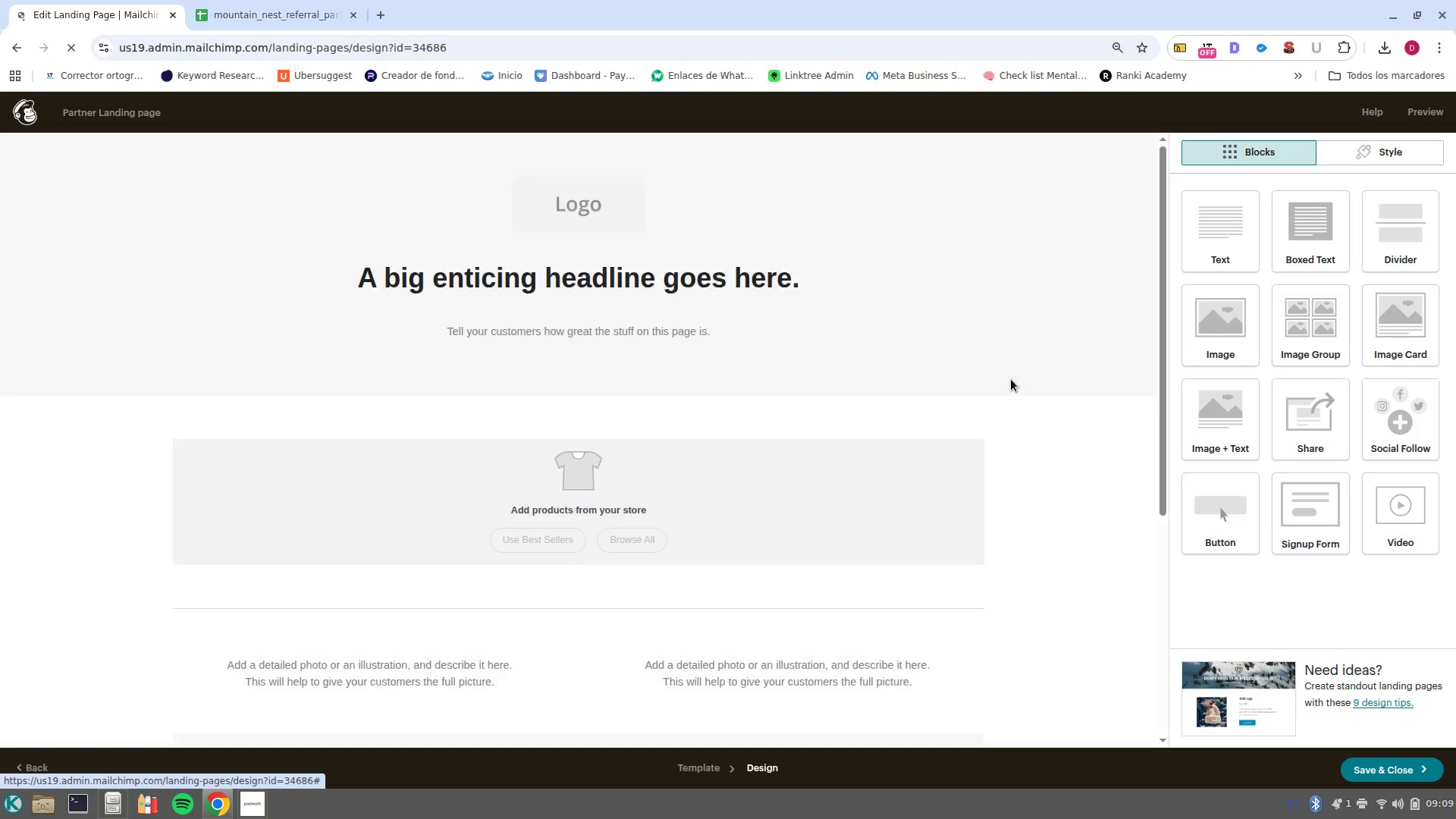 
wait(7.25)
 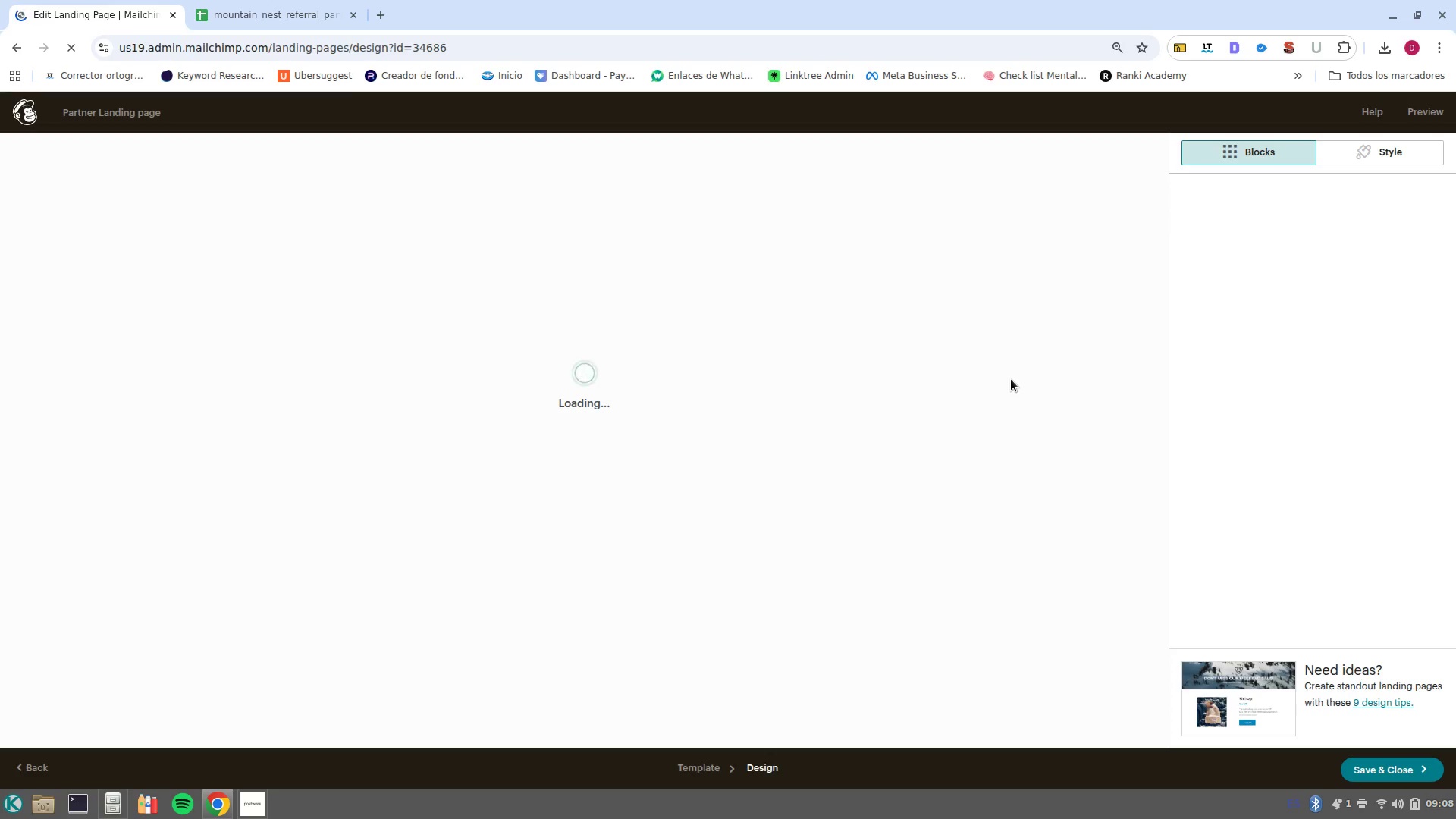 
scroll: coordinate [1011, 379], scroll_direction: up, amount: 3.0
 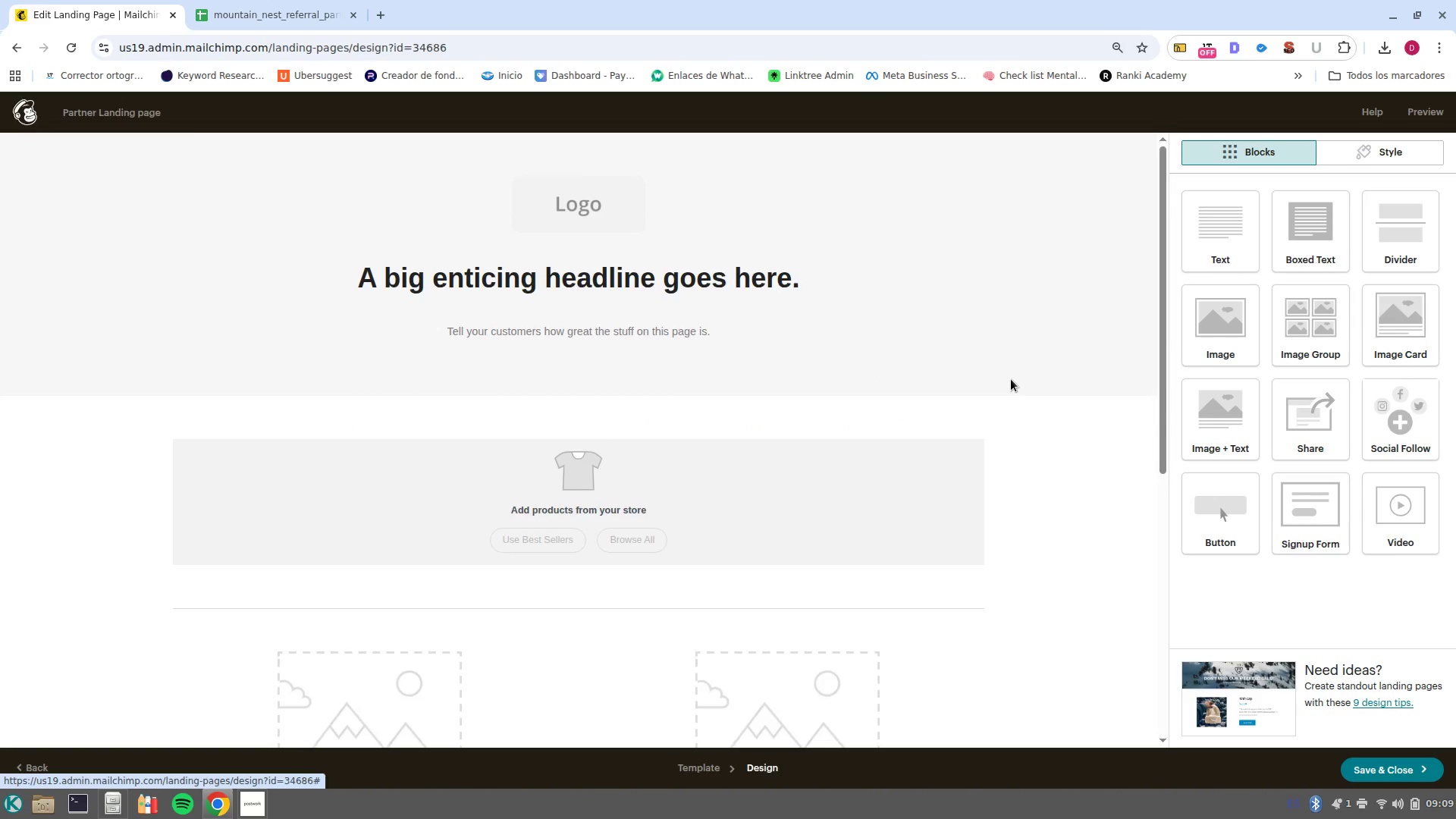 
scroll: coordinate [1011, 379], scroll_direction: down, amount: 1.0
 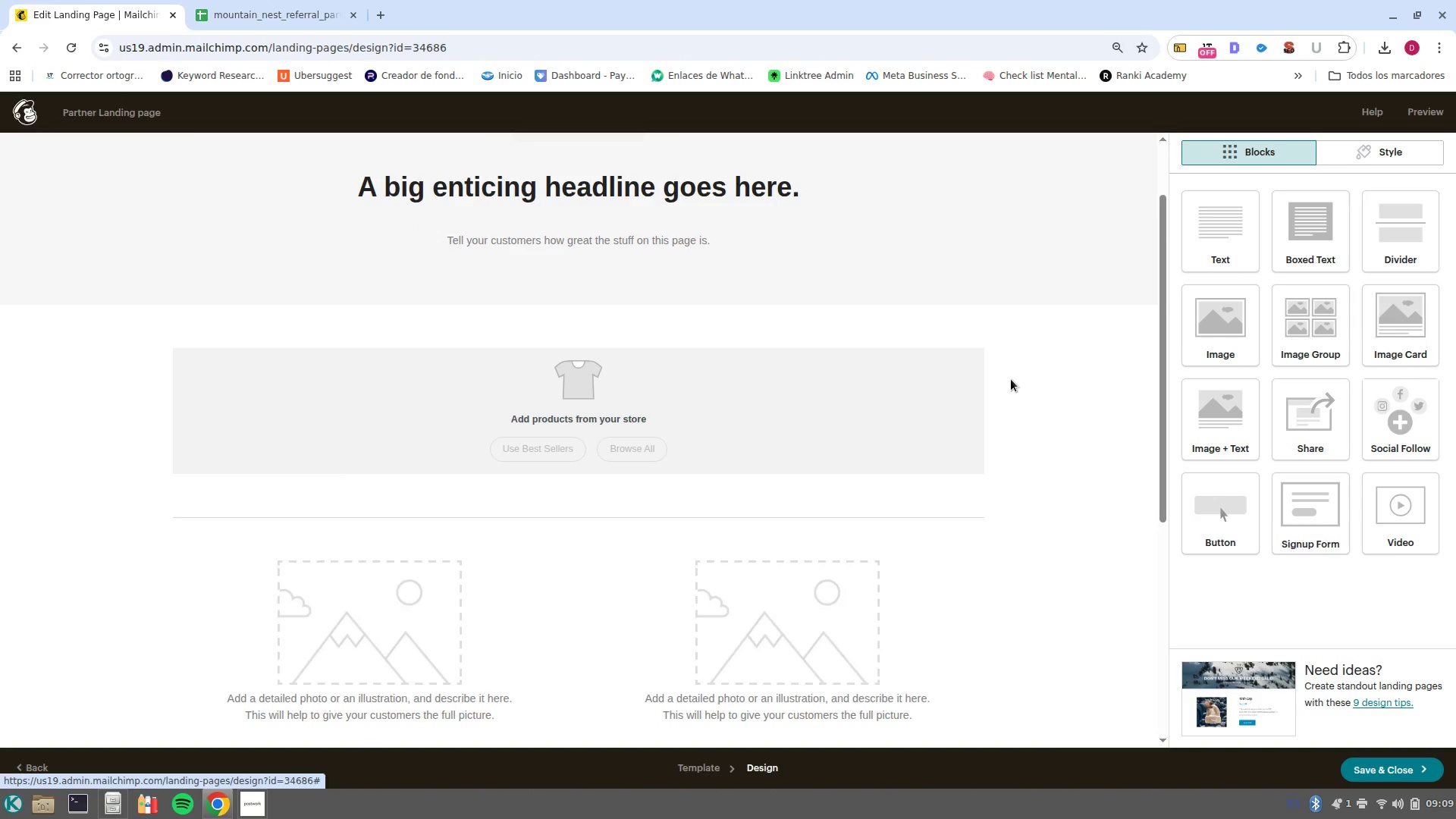 
scroll: coordinate [1011, 379], scroll_direction: up, amount: 2.0
 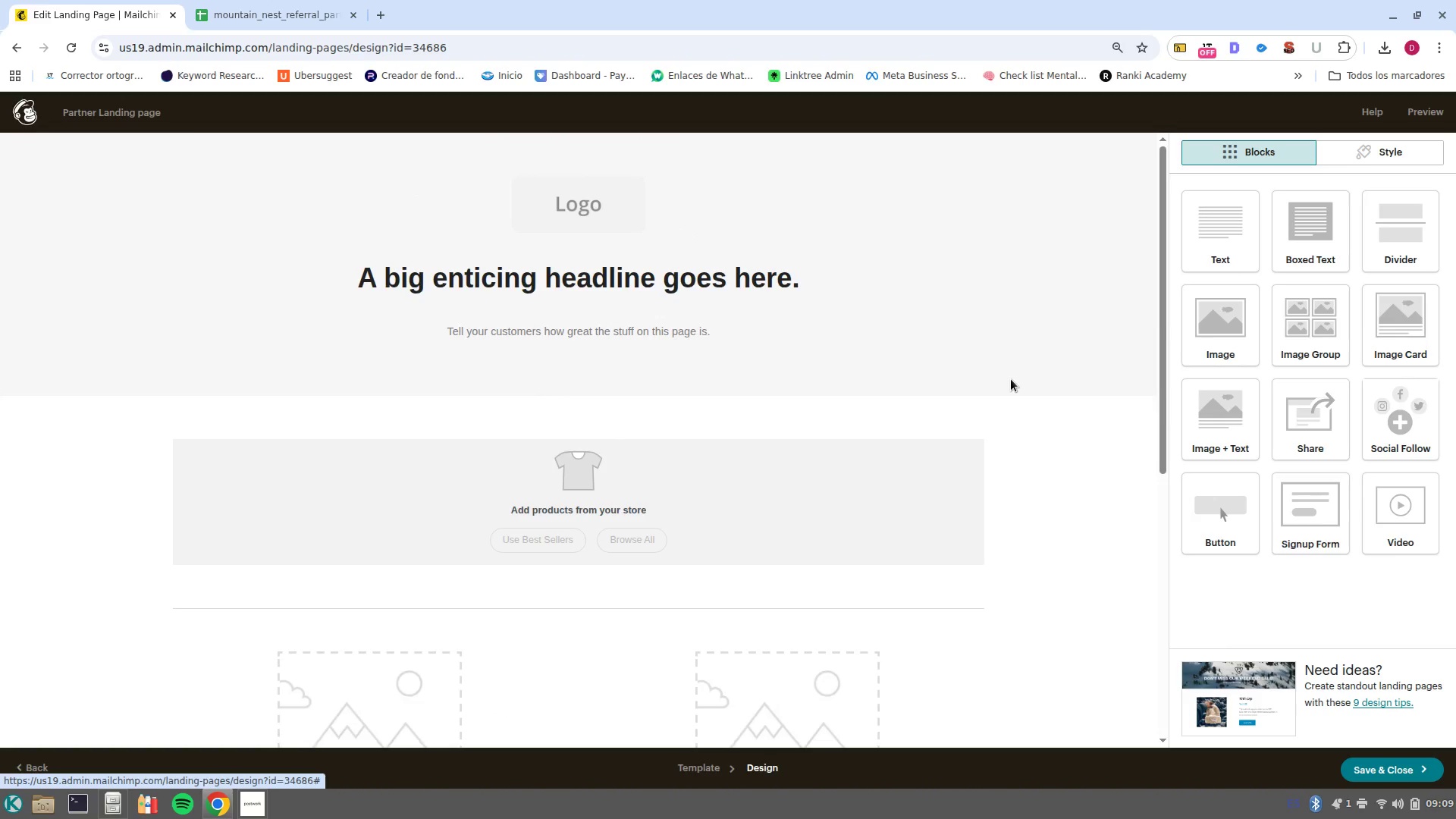 
scroll: coordinate [1384, 482], scroll_direction: down, amount: 2.0
 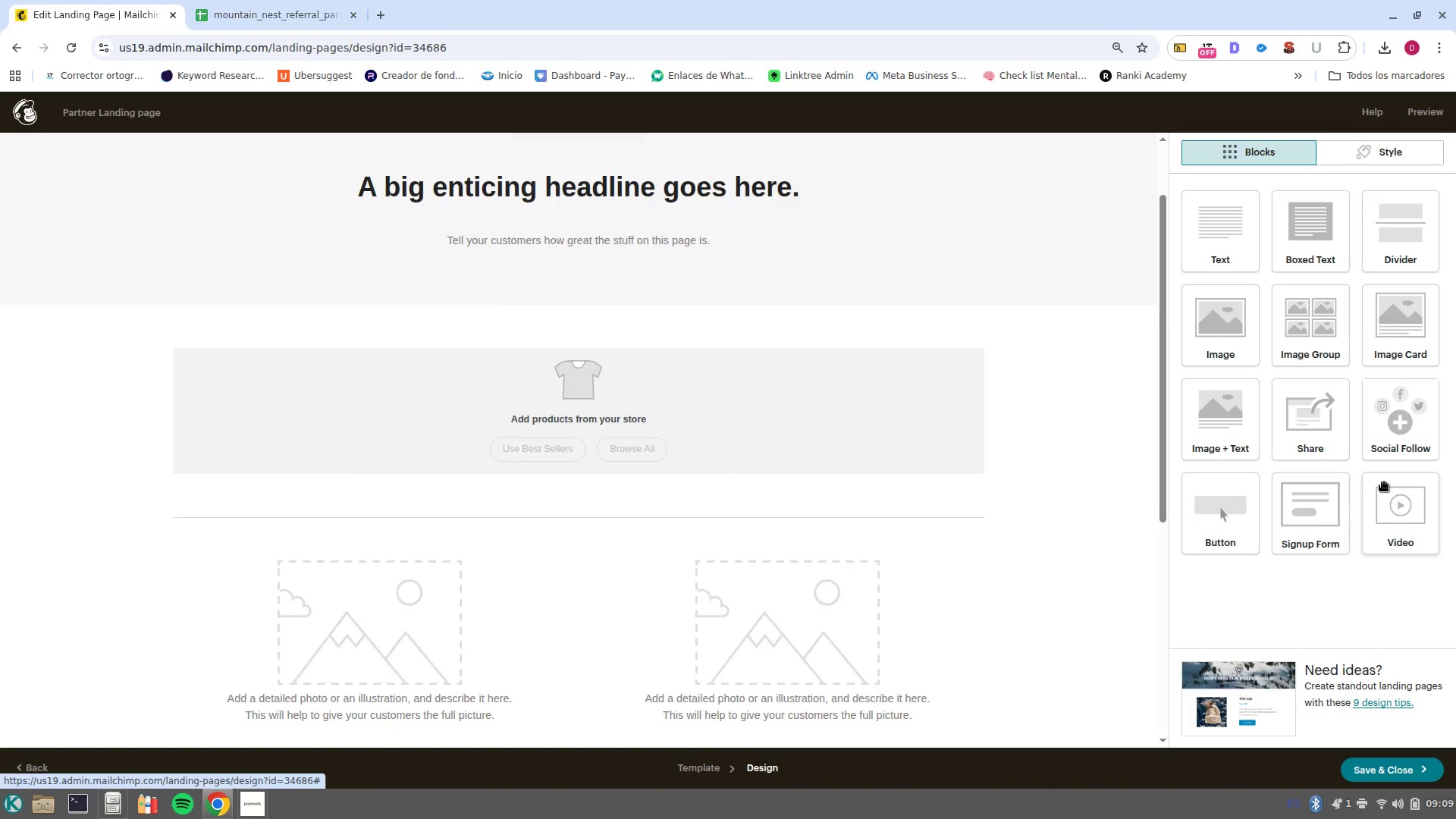 
scroll: coordinate [736, 489], scroll_direction: up, amount: 4.0
 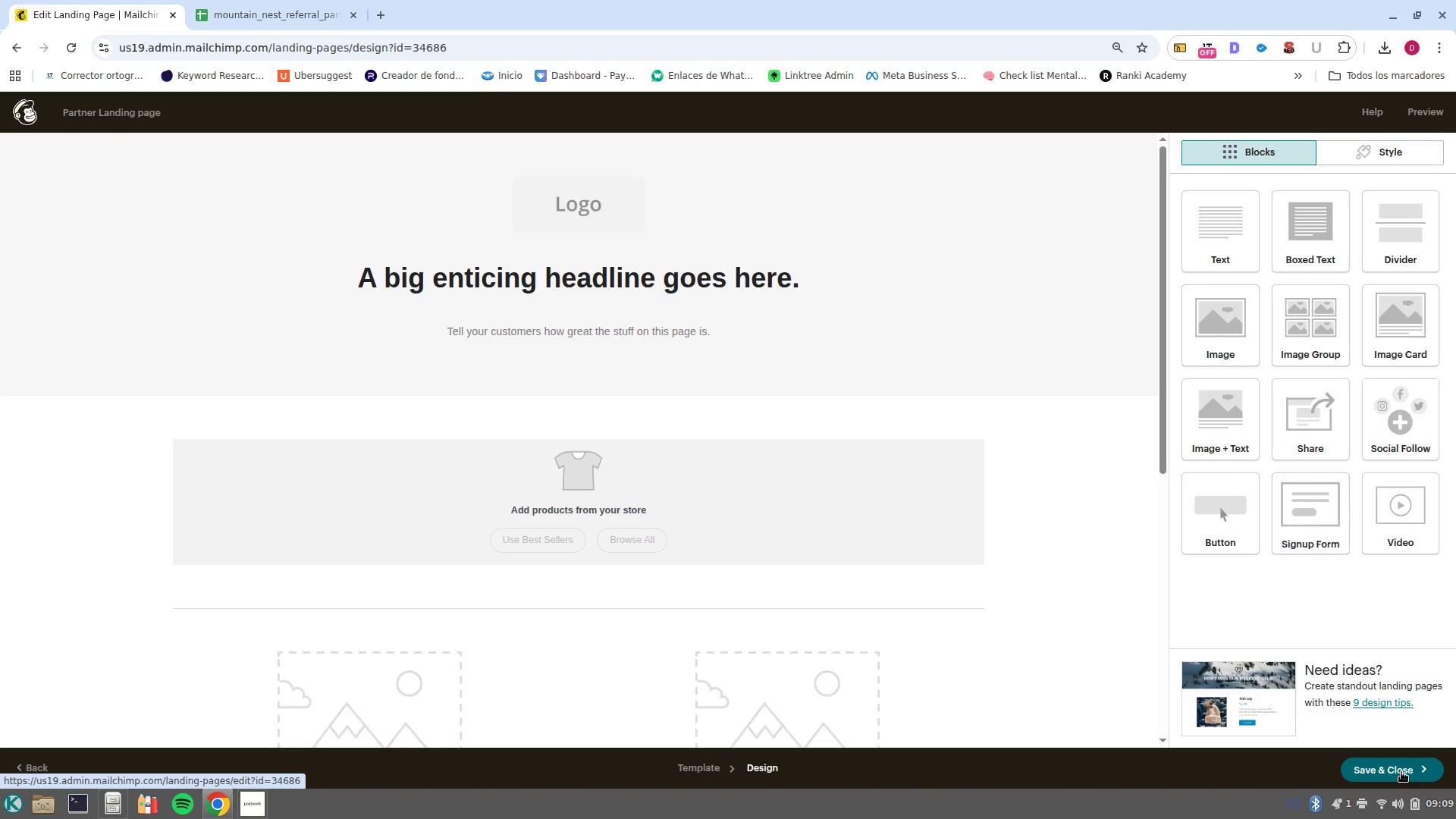 
wait(6.47)
 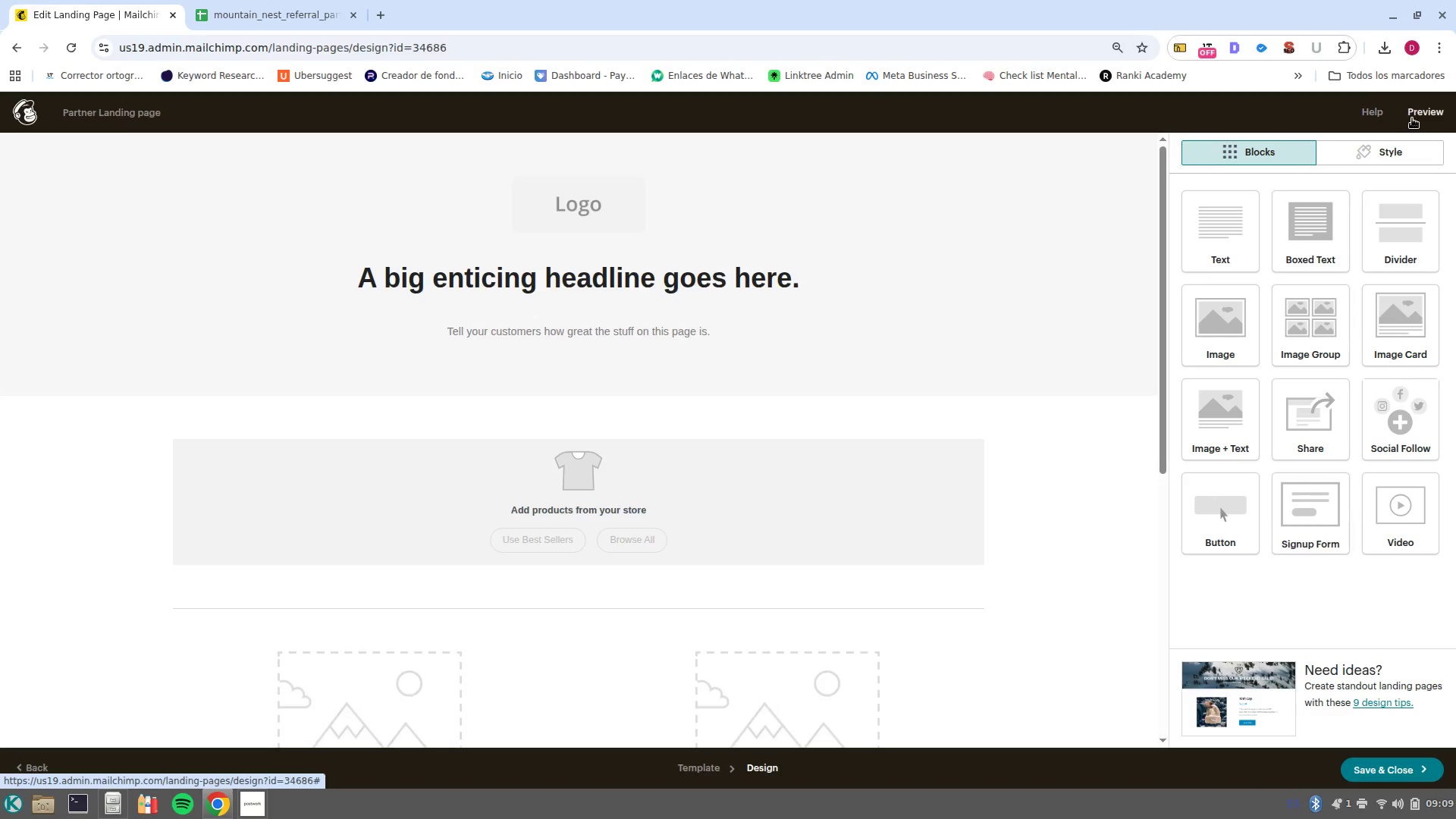 
left_click([703, 765])
 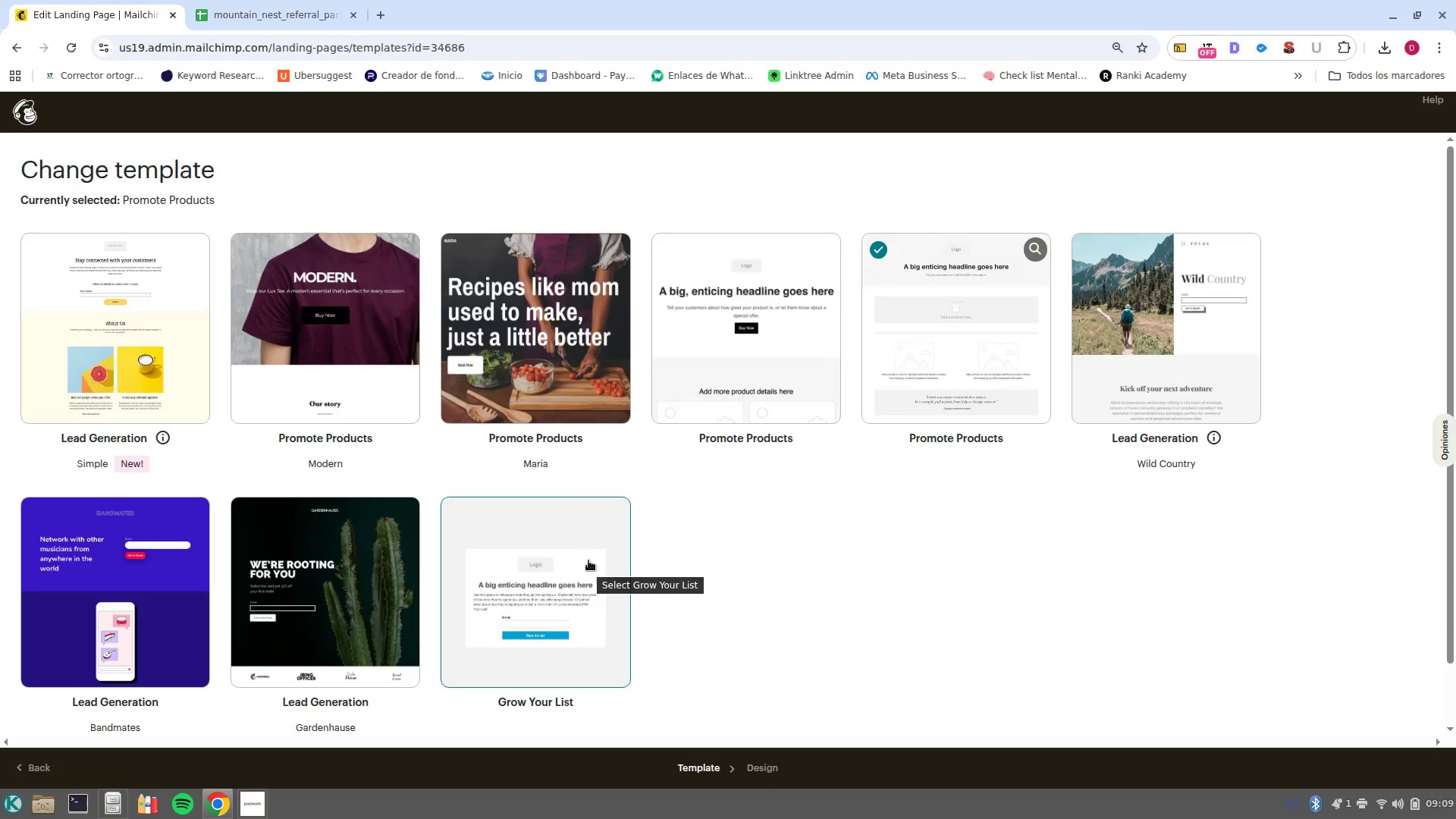 
wait(10.66)
 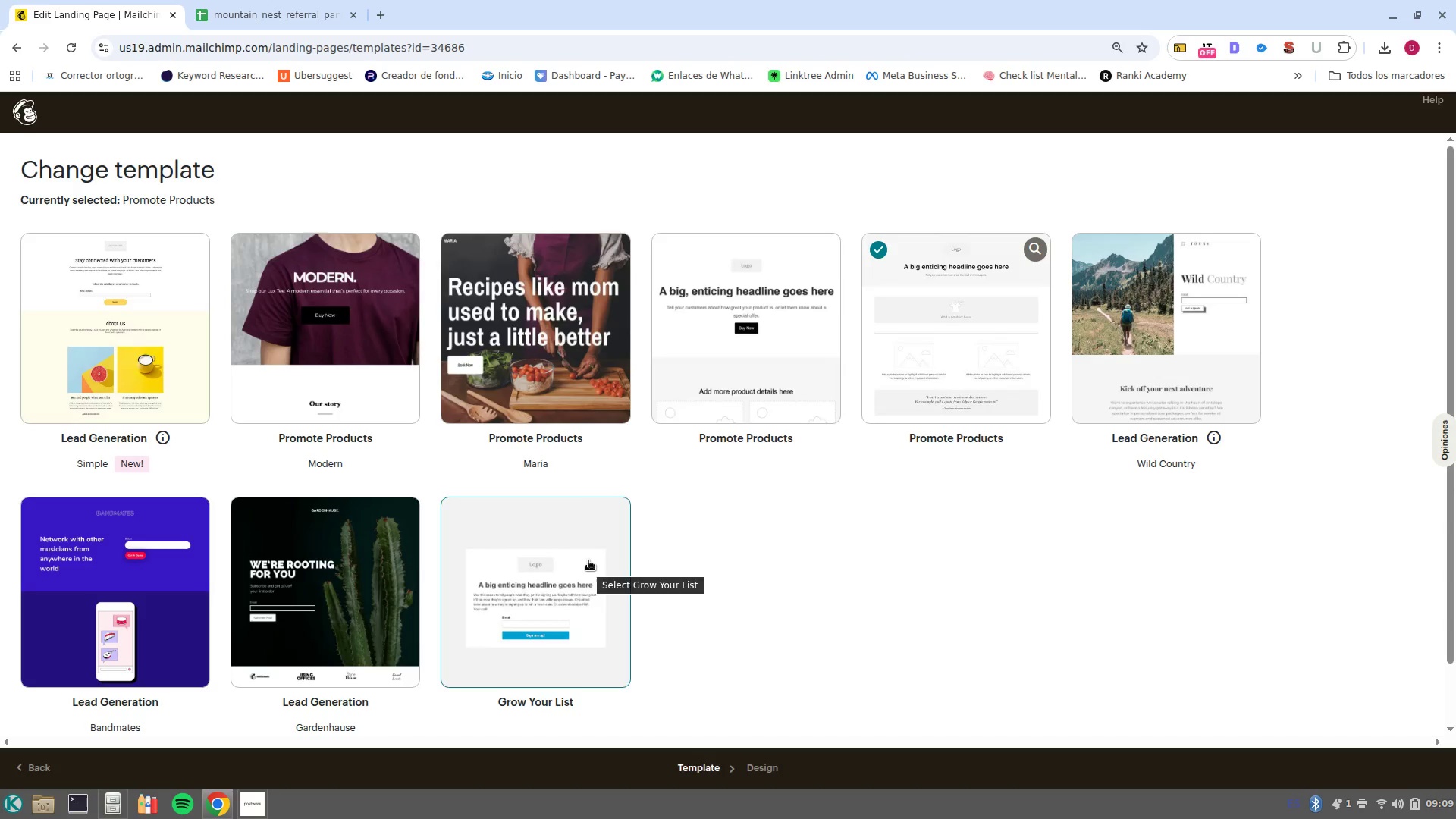 
left_click([135, 320])
 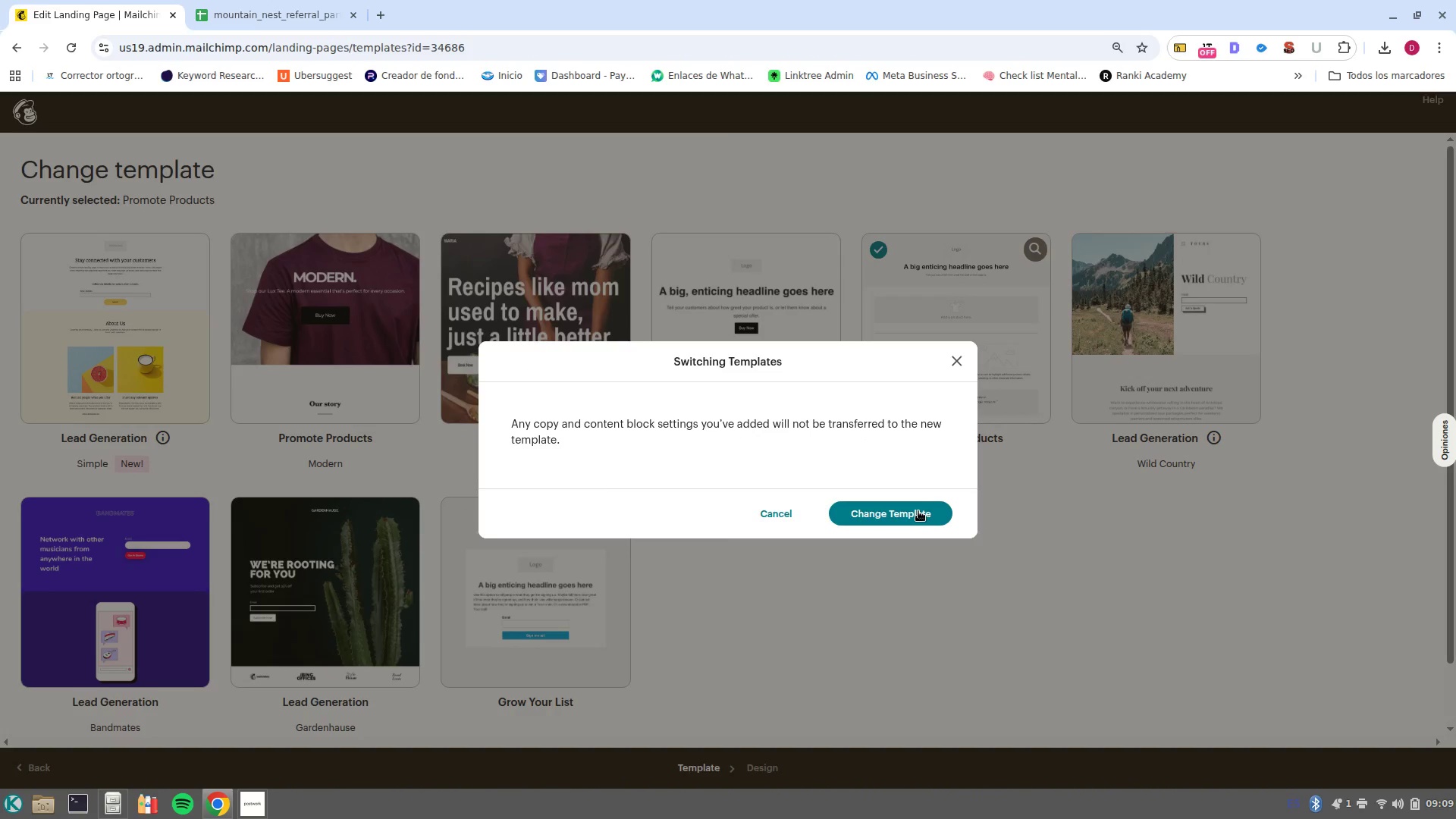 
left_click([918, 511])
 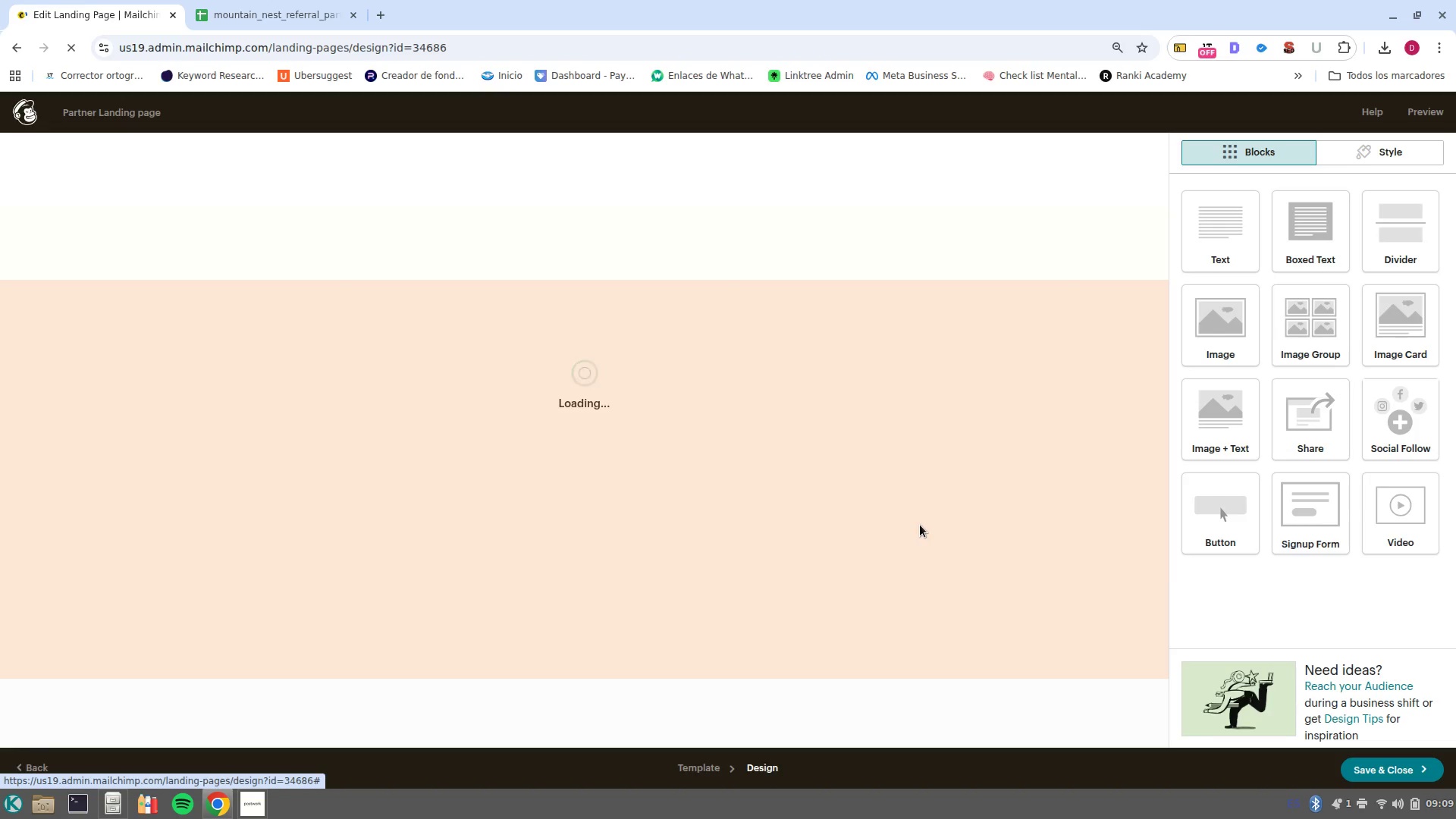 
wait(10.18)
 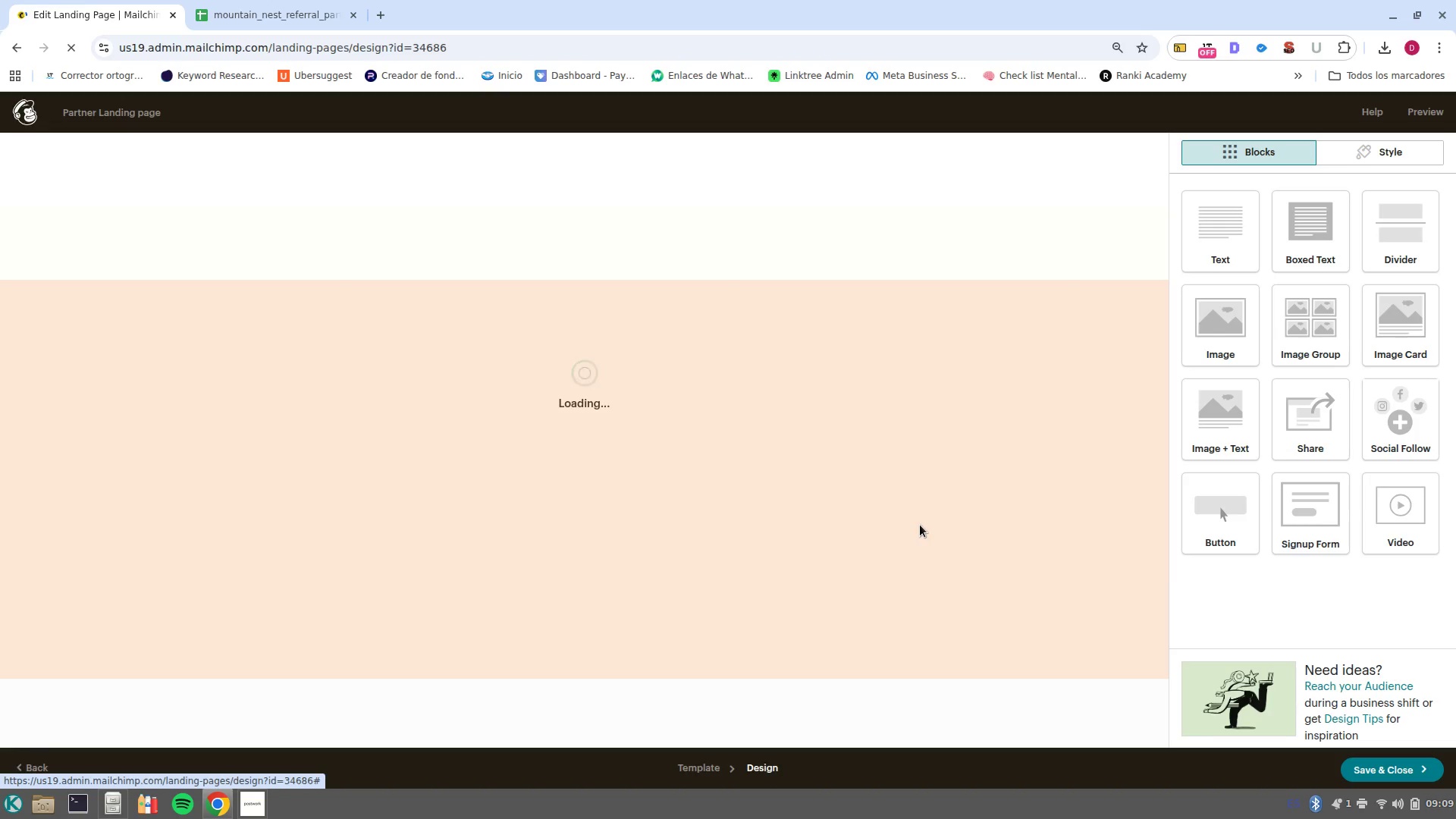 
left_click([561, 206])
 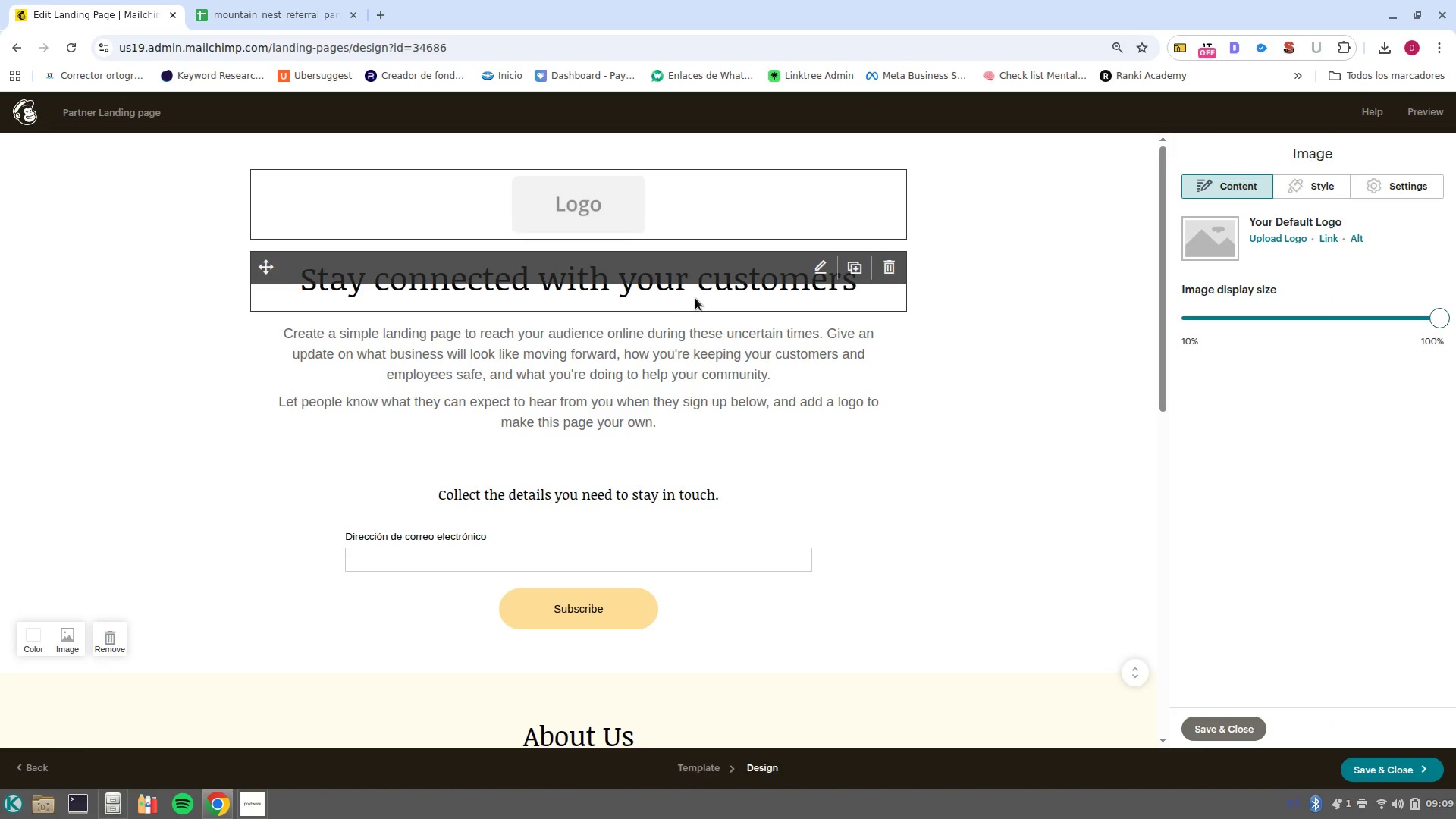 
left_click([700, 303])
 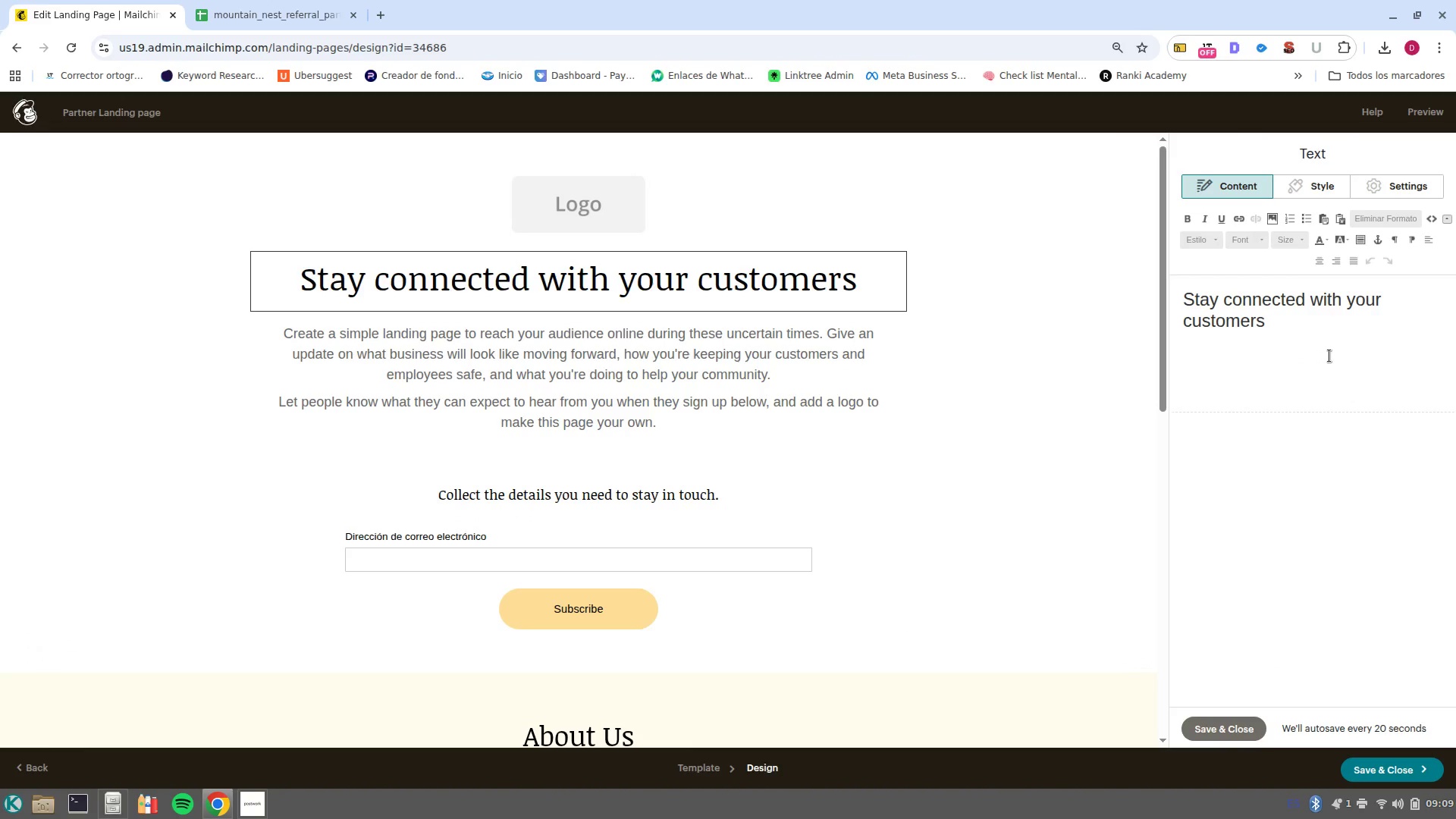 
left_click_drag(start_coordinate=[1303, 339], to_coordinate=[1180, 299])
 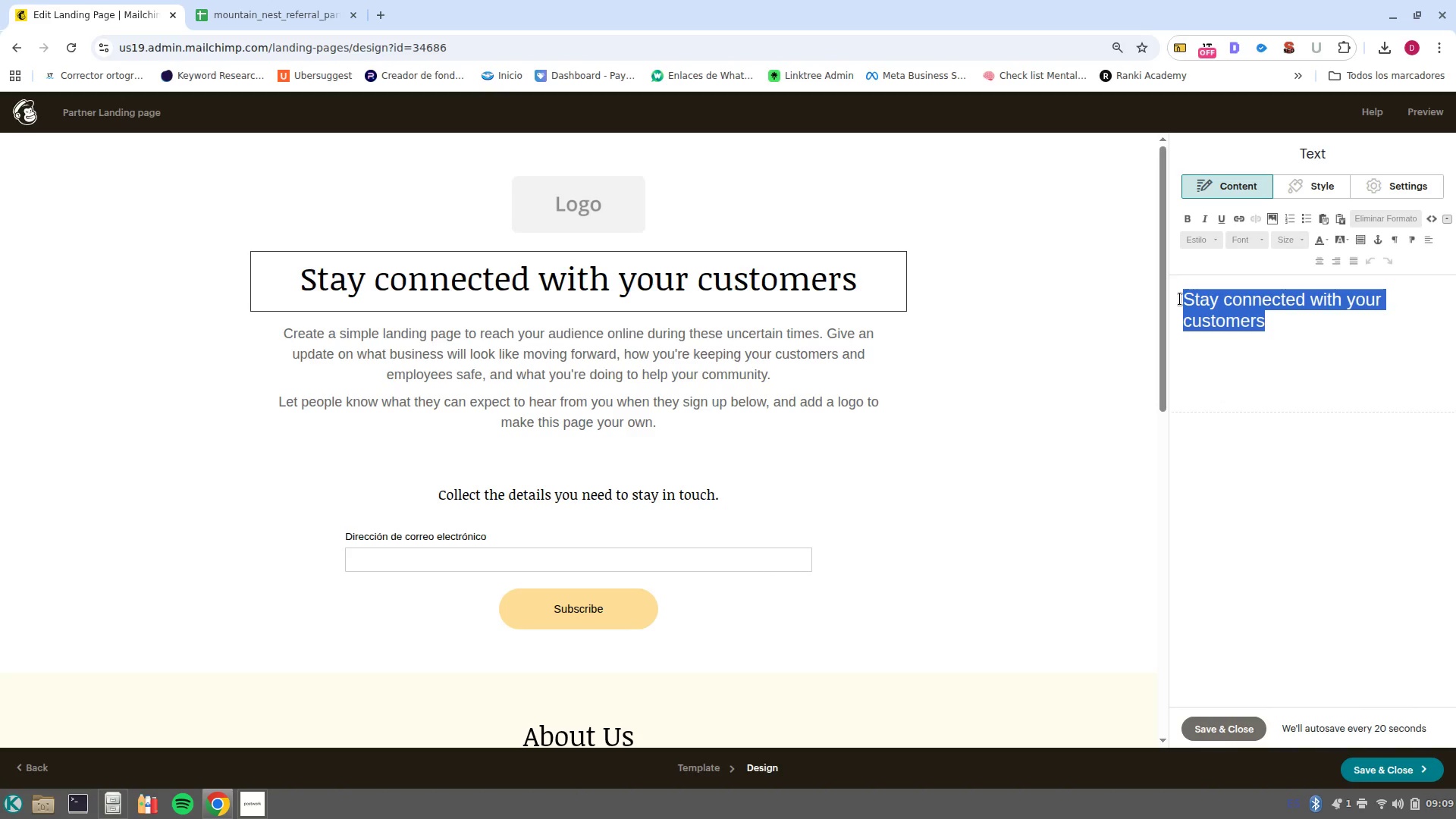 
type(PARNER)
 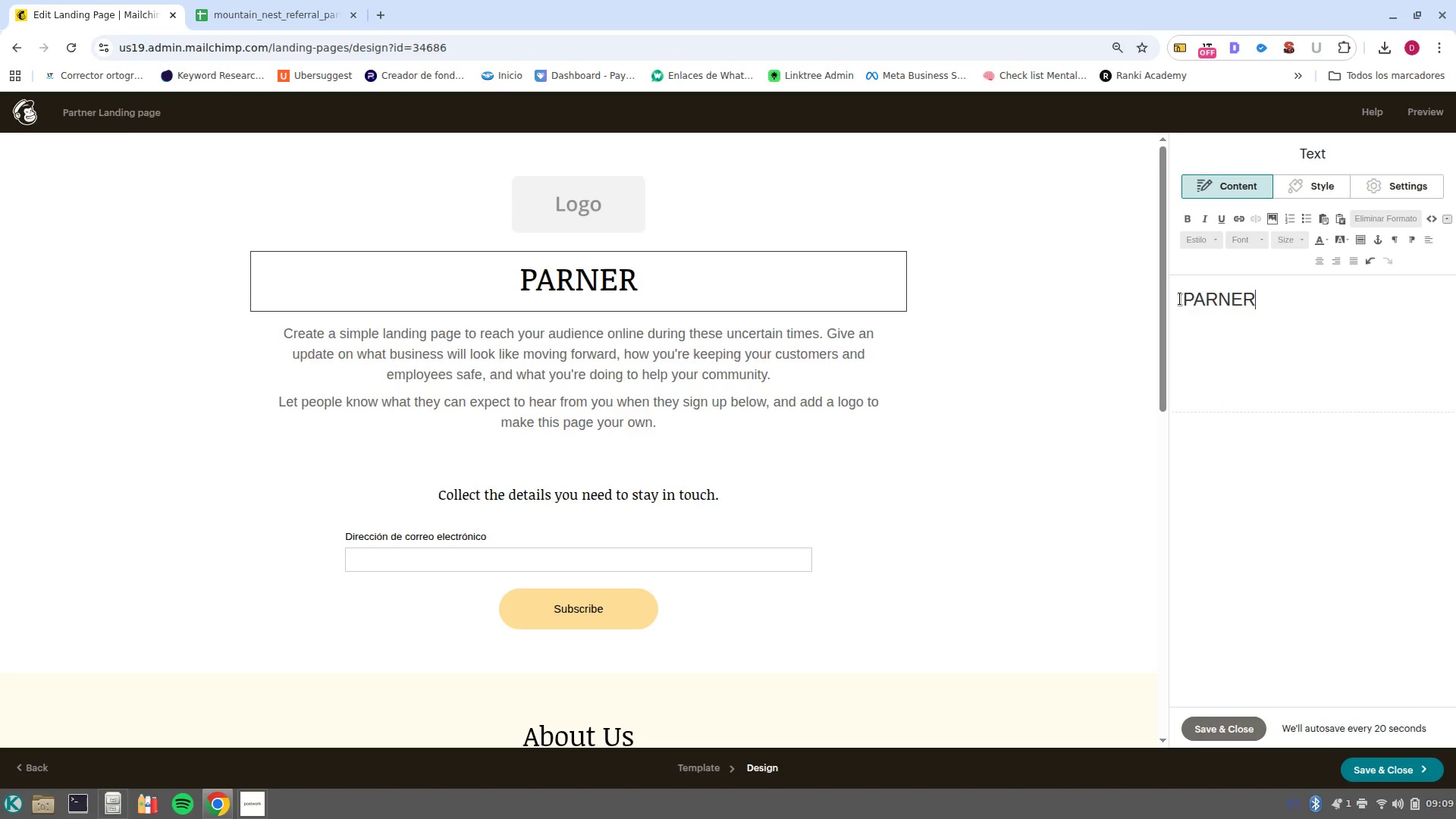 
wait(6.44)
 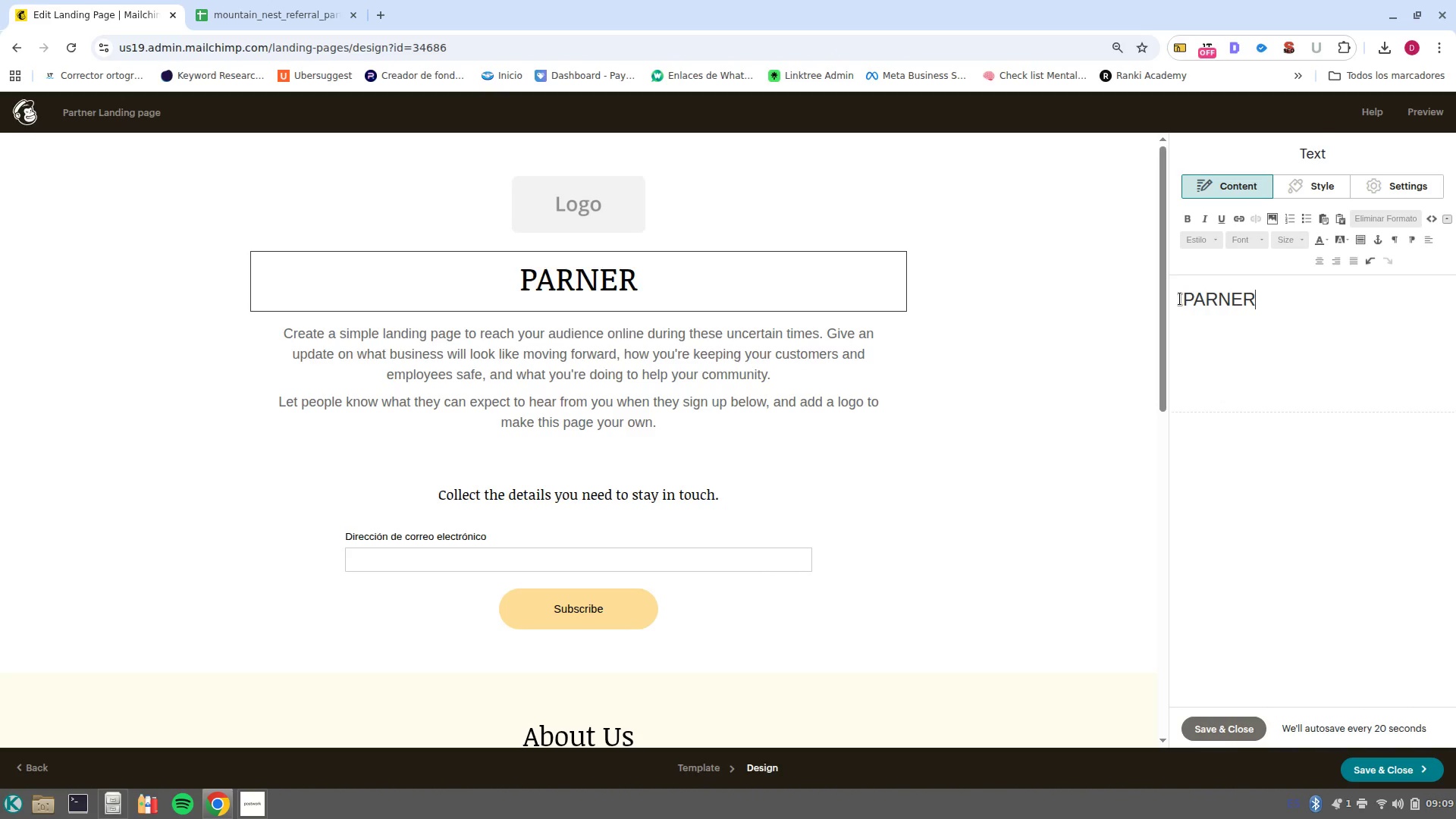 
key(Backspace)
key(Backspace)
key(Backspace)
key(Backspace)
key(Backspace)
key(Backspace)
type(m)
key(Backspace)
type(Moun)
key(Backspace)
key(Backspace)
key(Backspace)
type(OUNTAIN)
 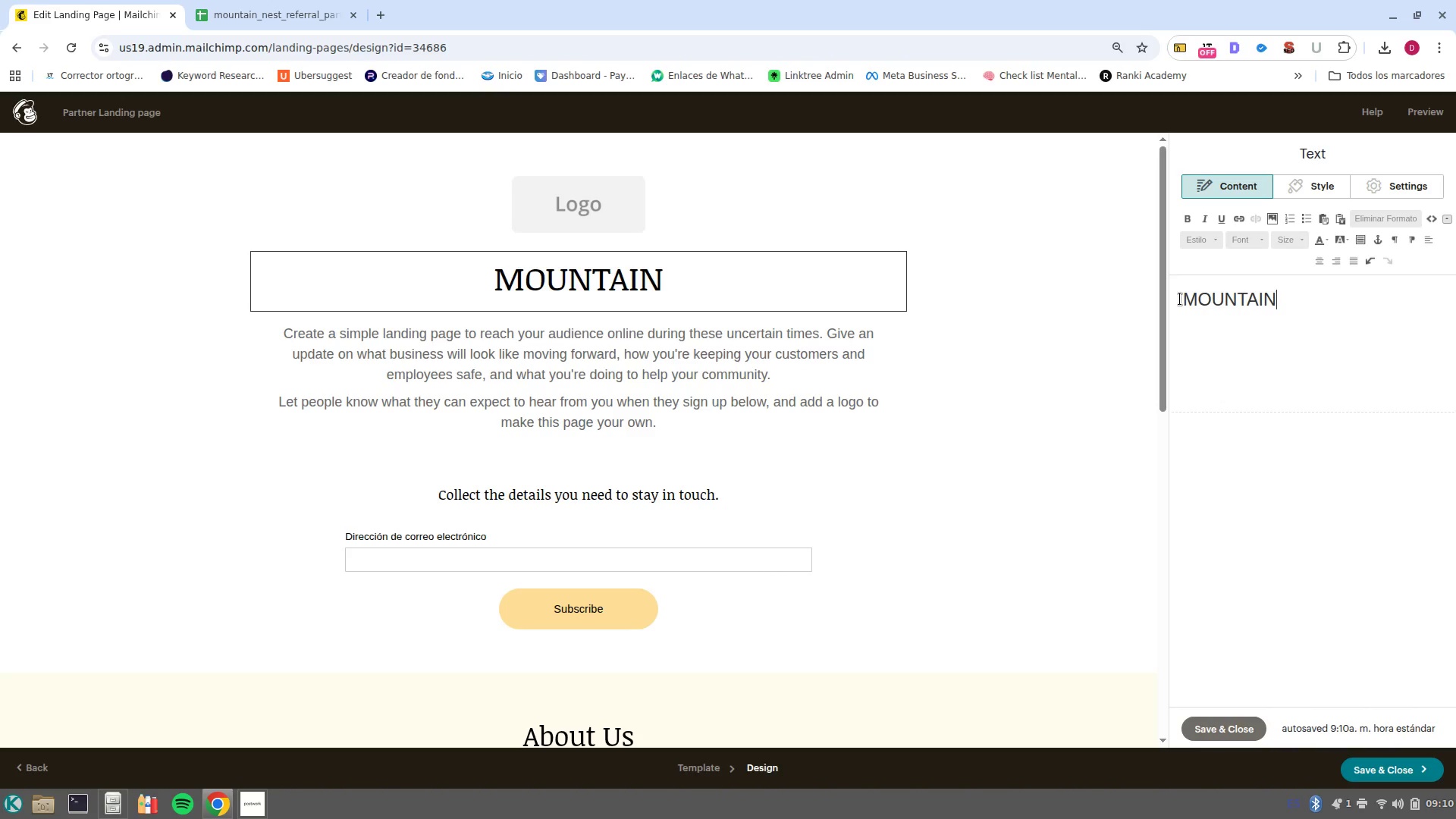 
wait(8.63)
 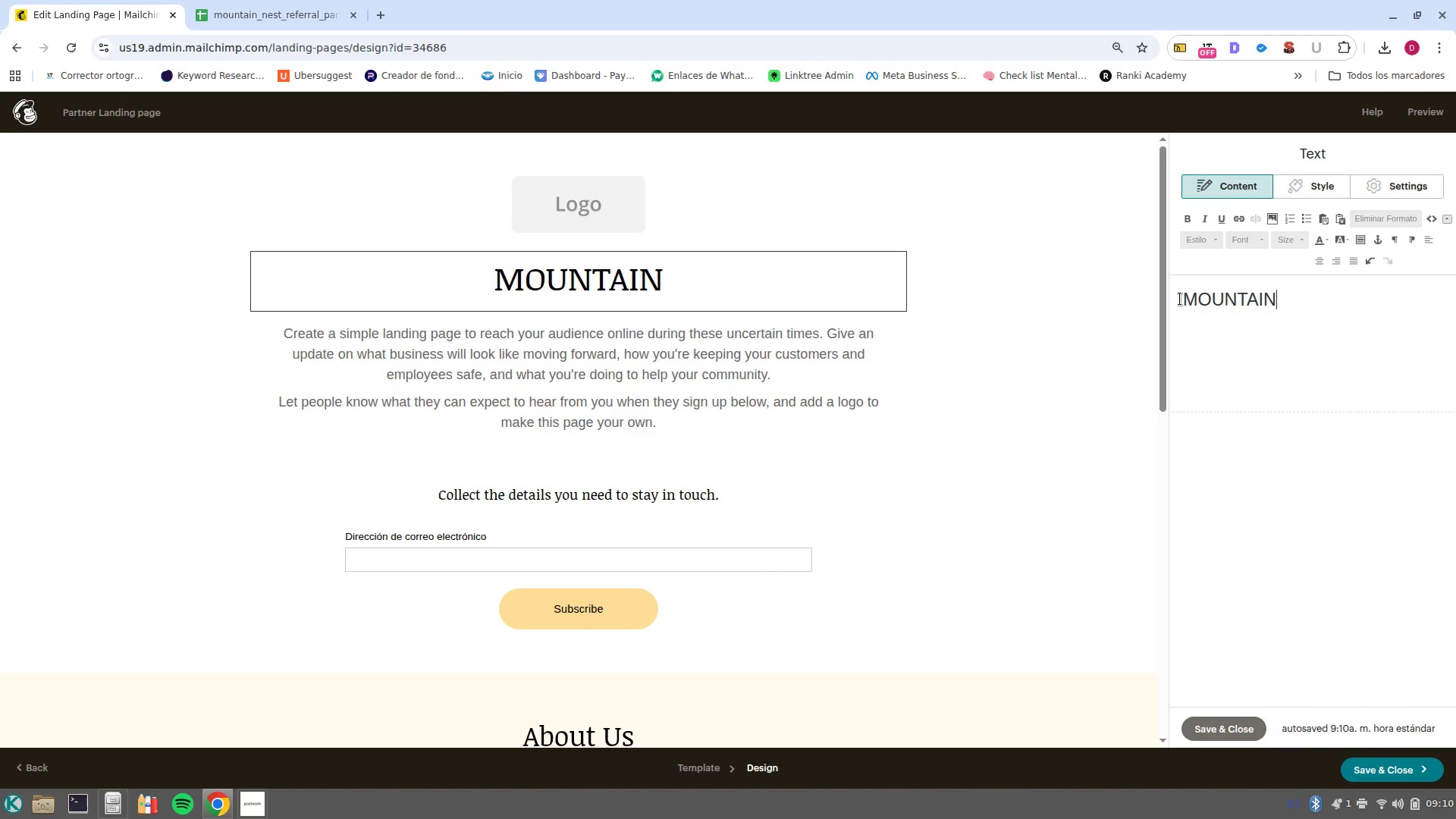 
type( NEST)
 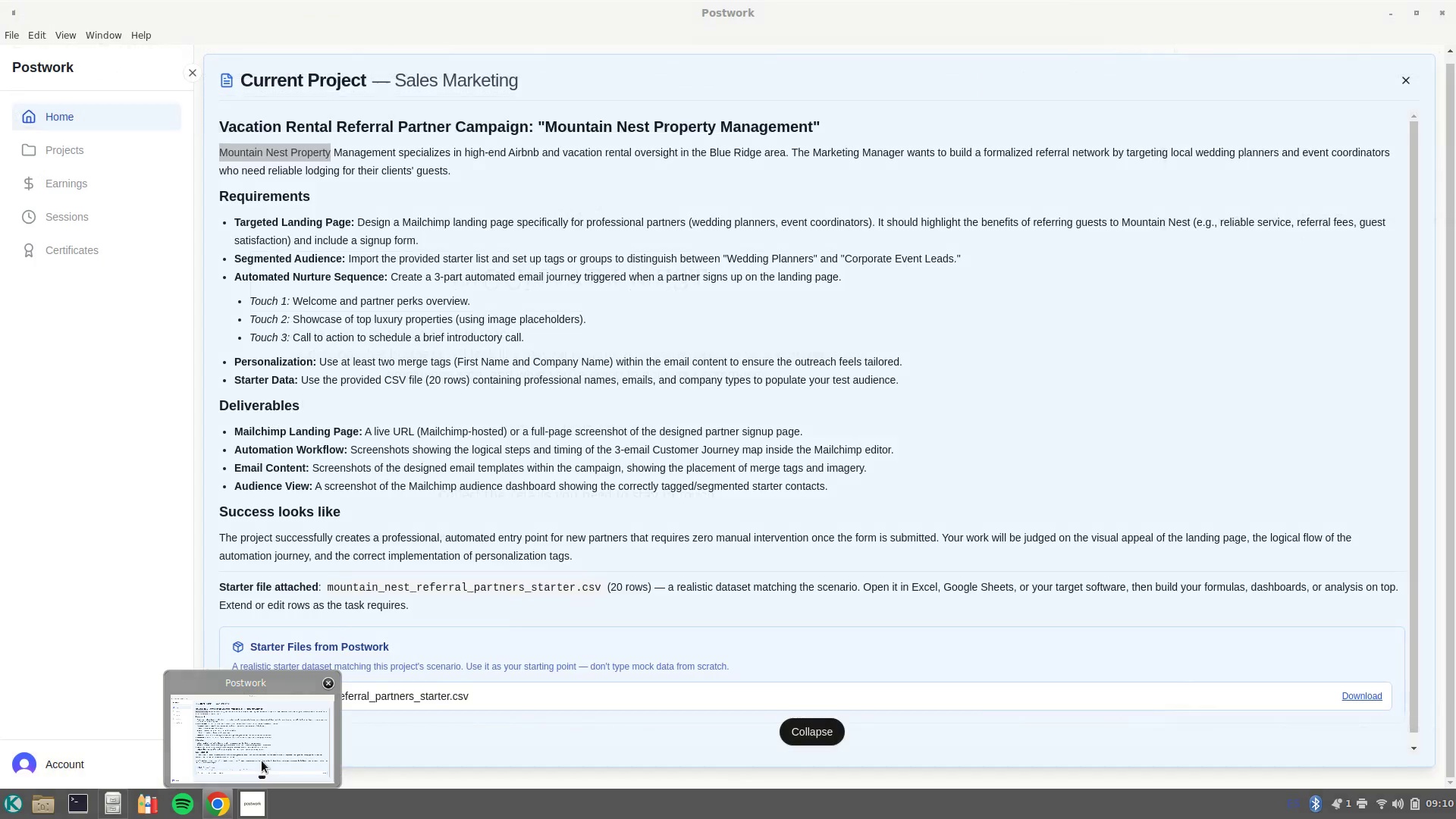 
wait(13.76)
 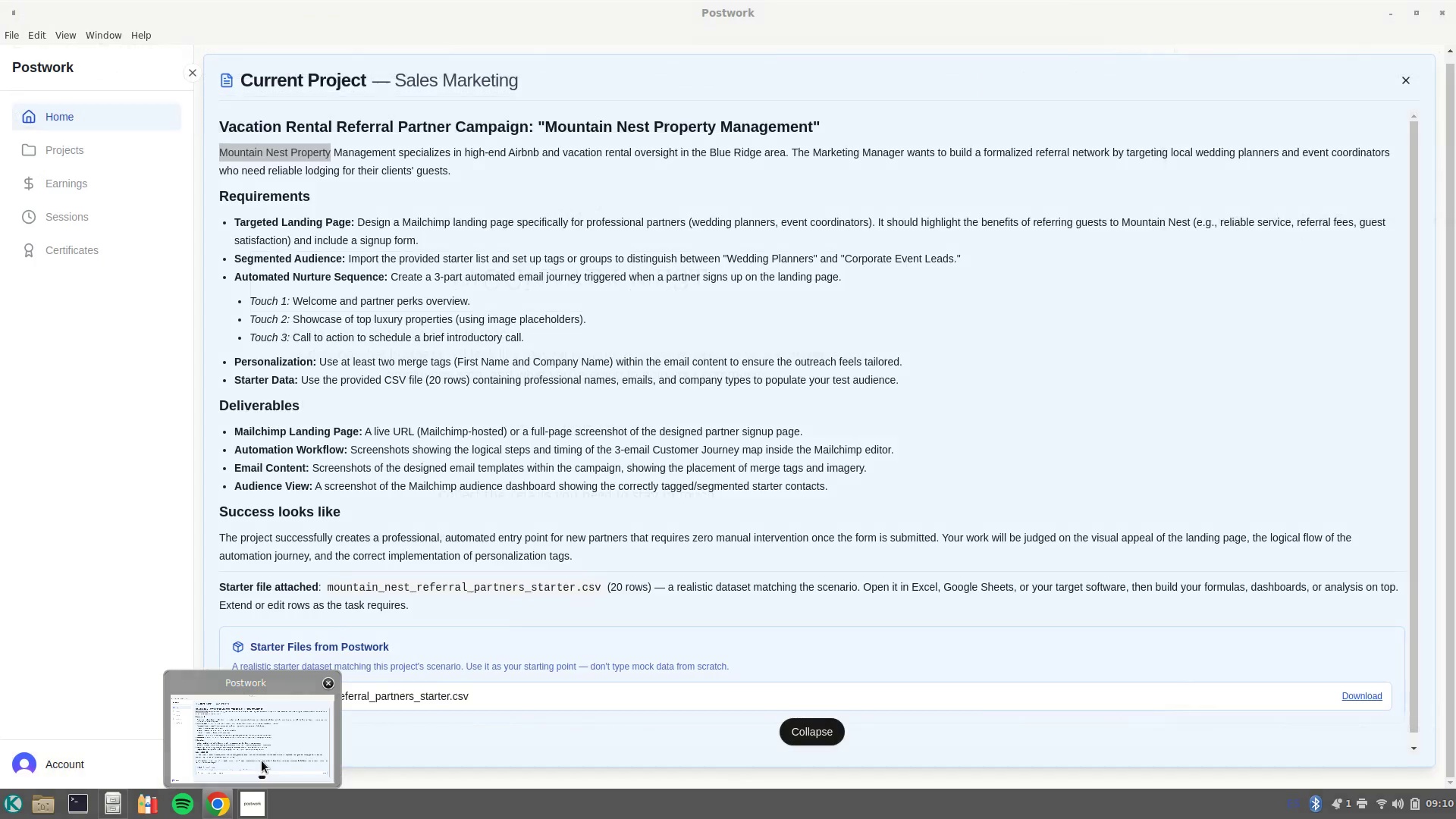 
left_click([893, 196])
 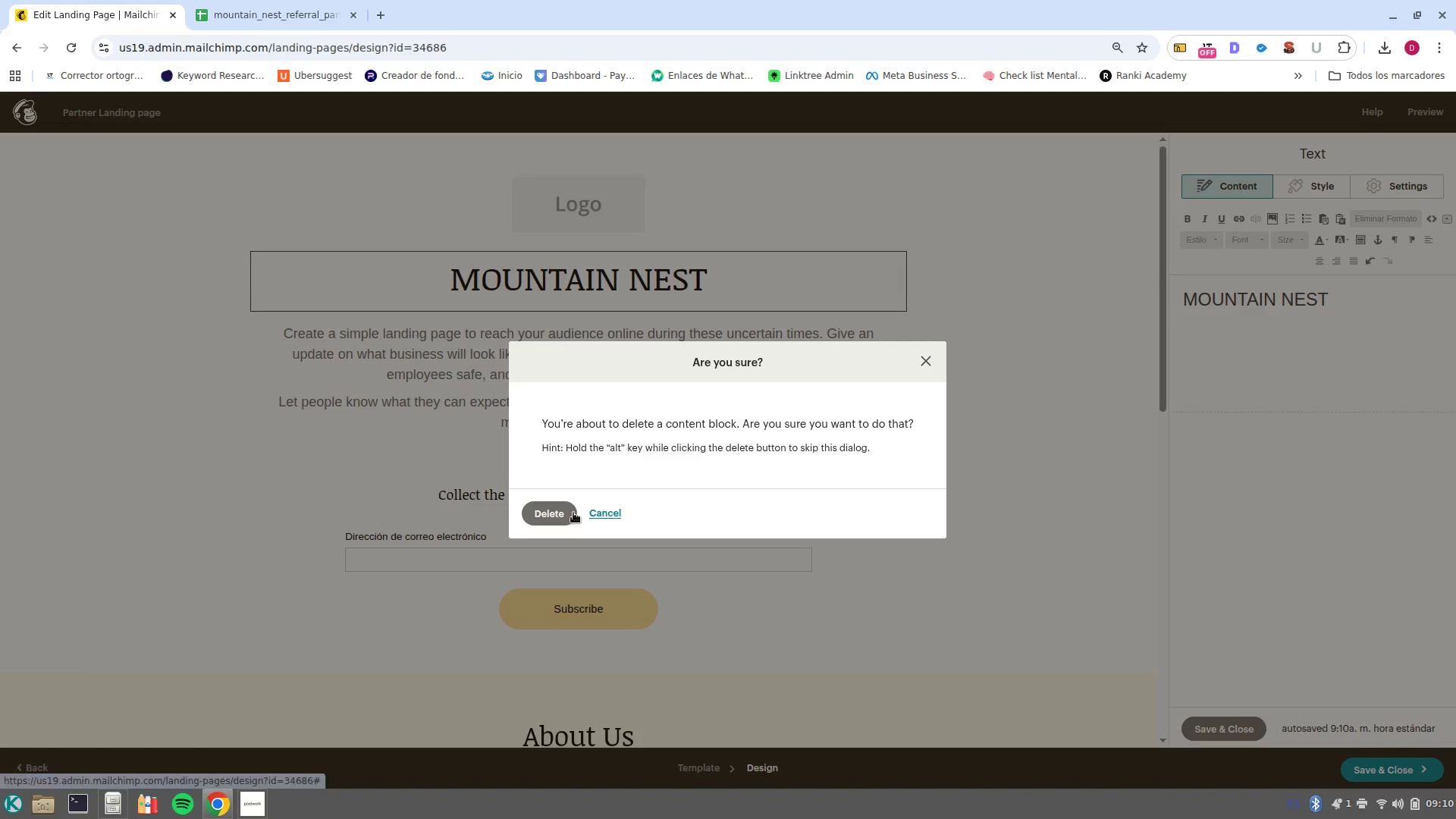 
left_click([563, 517])
 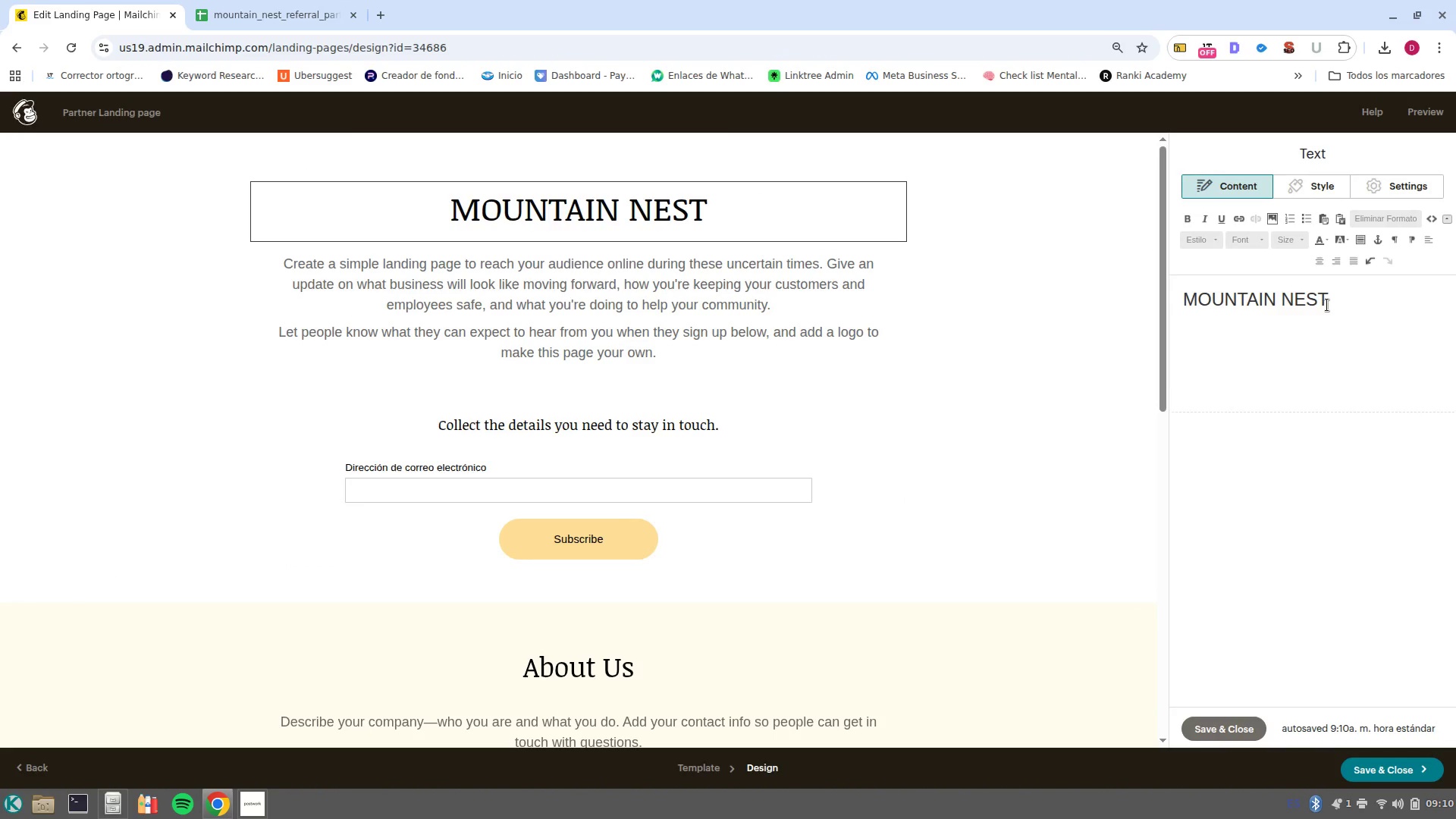 
left_click_drag(start_coordinate=[1351, 300], to_coordinate=[1063, 268])
 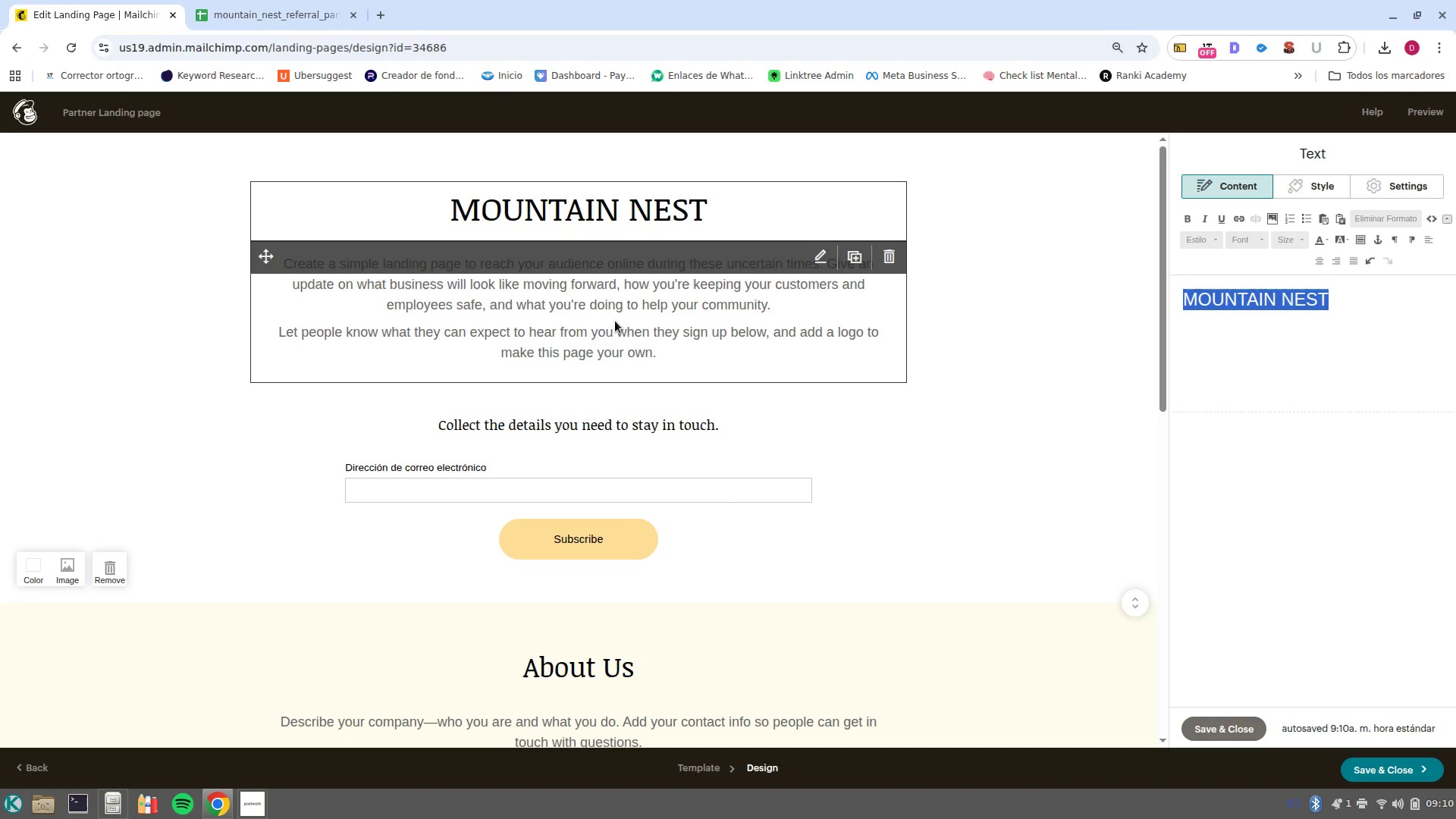 
left_click([761, 210])
 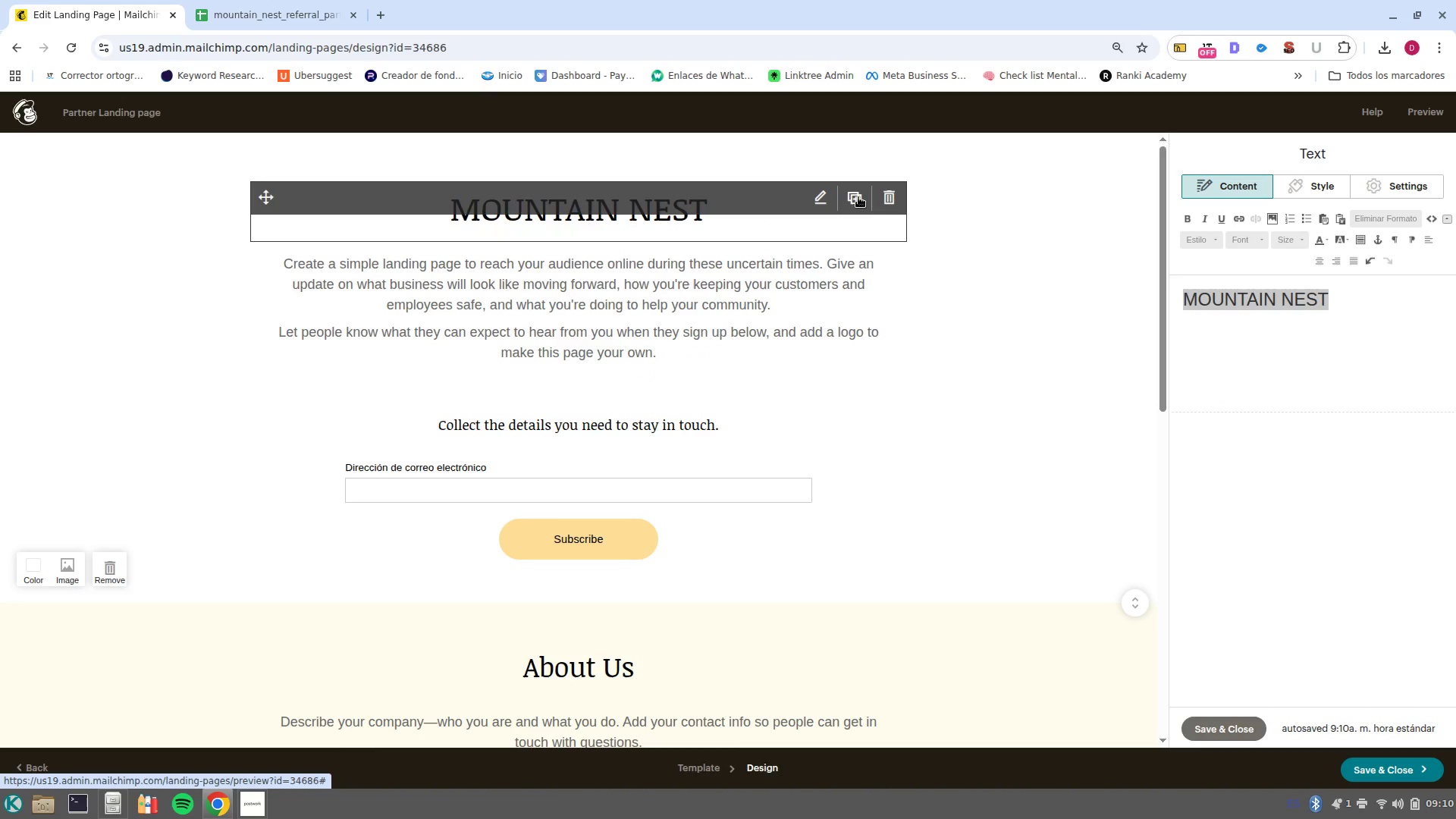 
left_click([858, 197])
 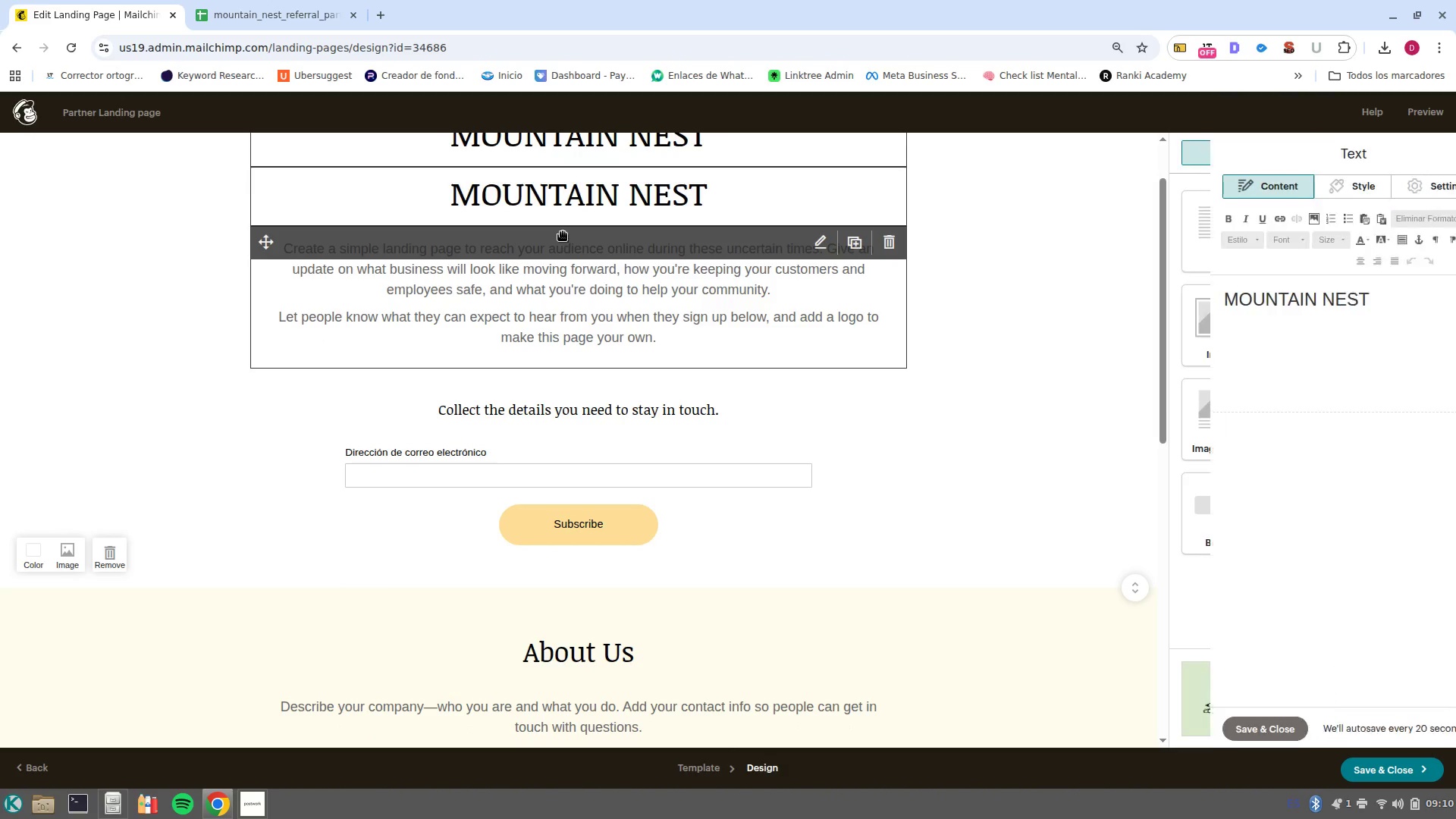 
left_click([575, 199])
 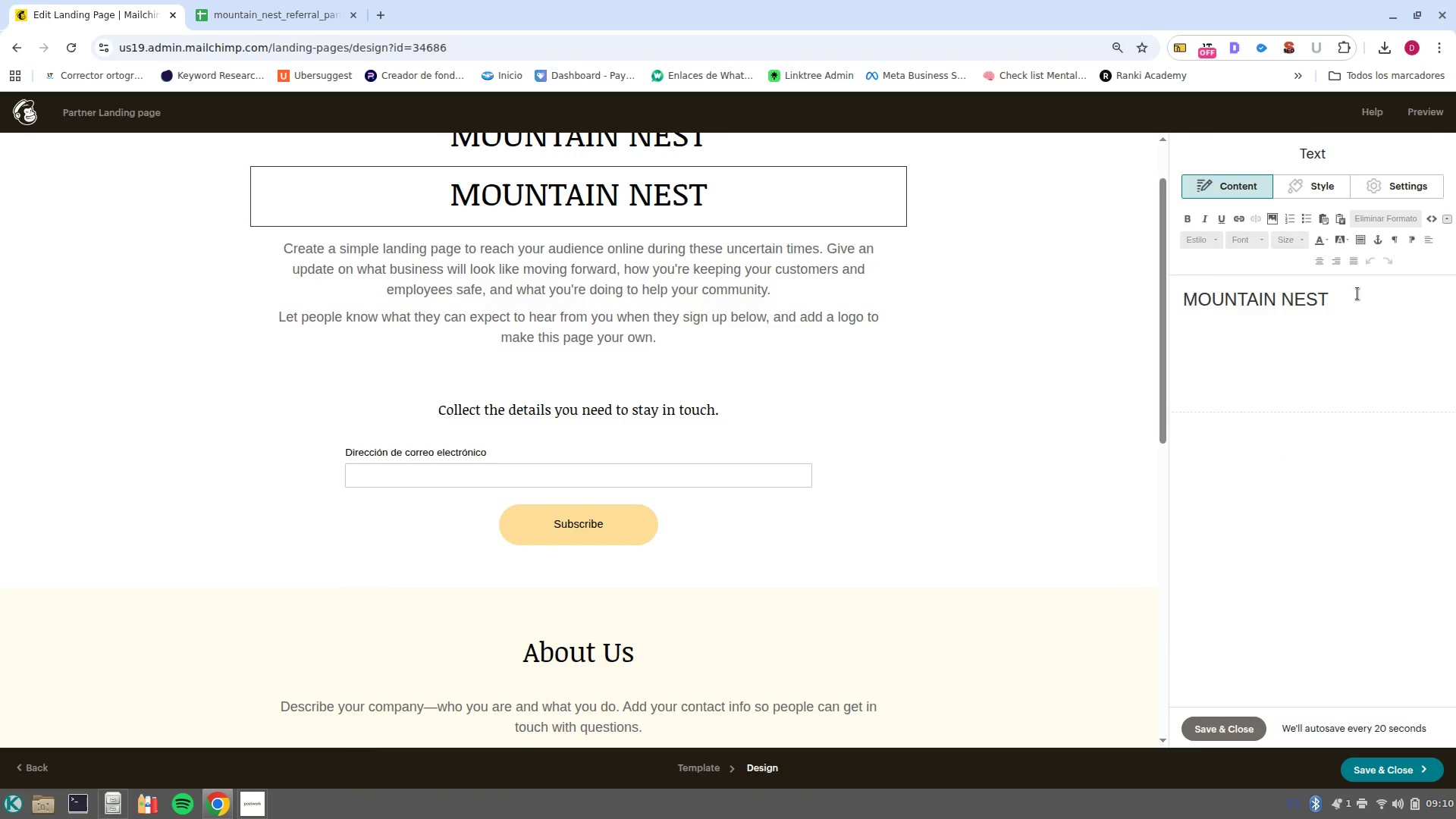 
left_click_drag(start_coordinate=[1373, 295], to_coordinate=[1159, 293])
 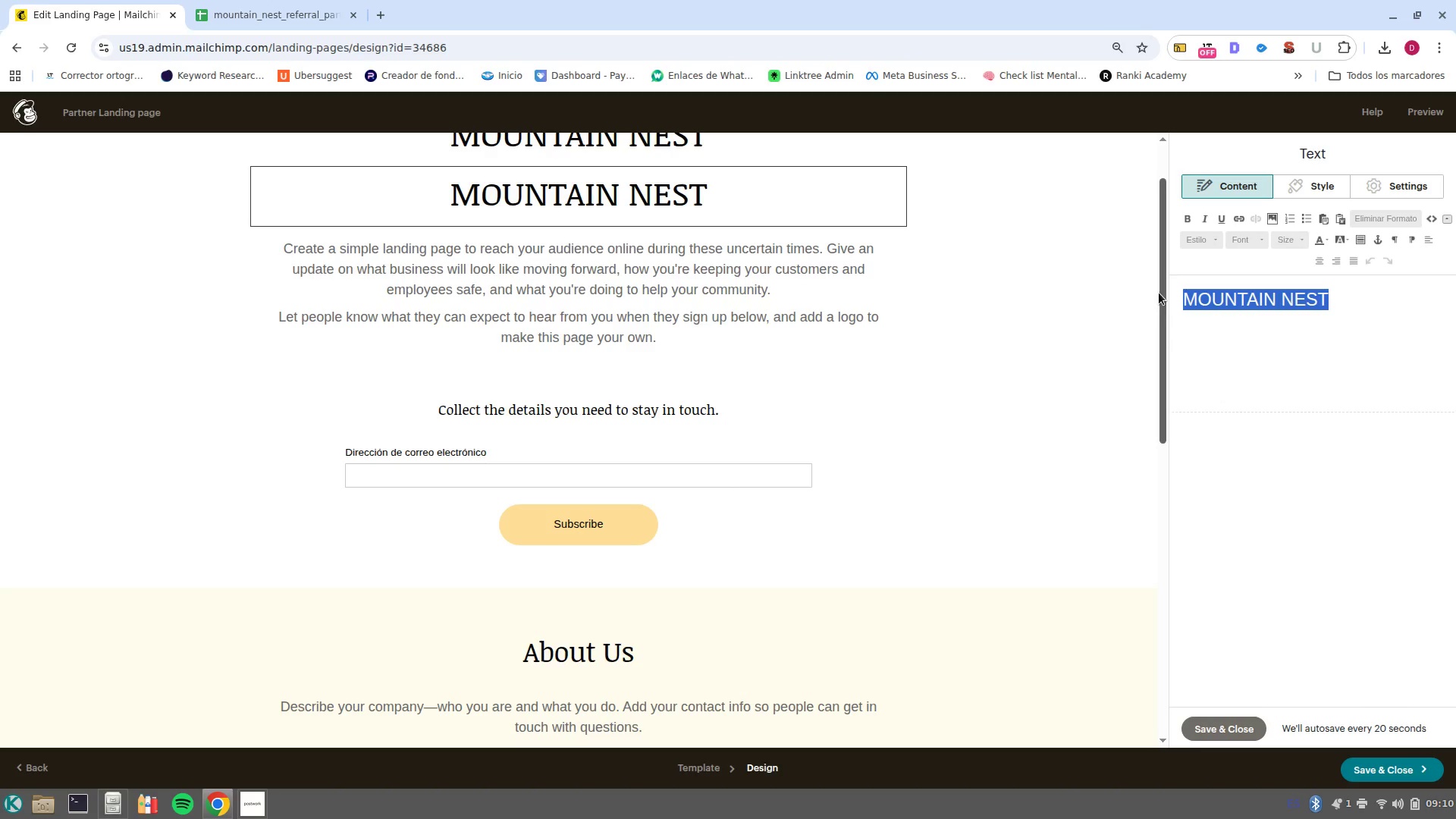 
hold_key(key=ShiftLeft, duration=0.45)
 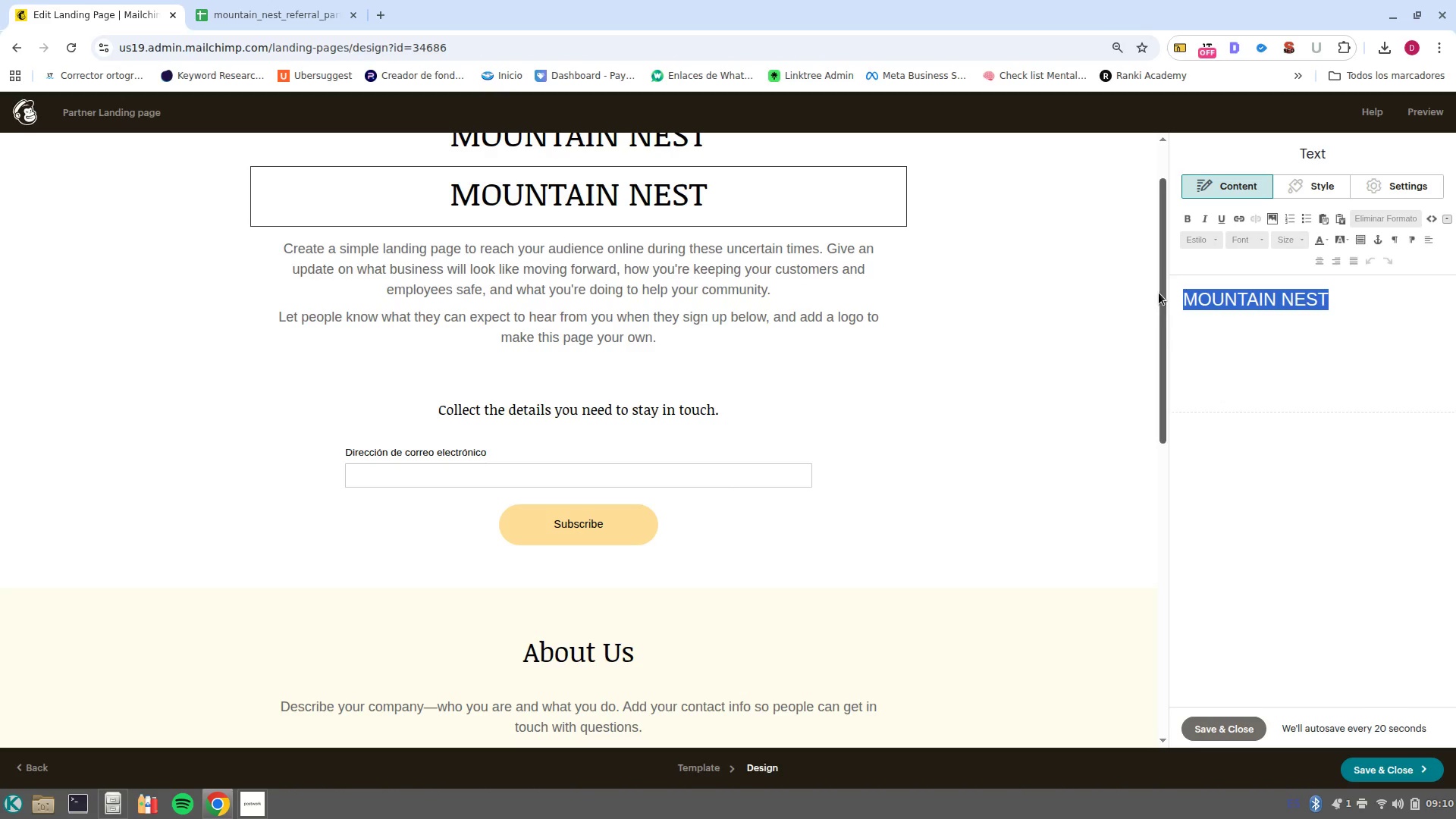 
type(elevate Your )
key(Backspace)
key(Backspace)
key(Backspace)
key(Backspace)
key(Backspace)
type(your client-s experience)
 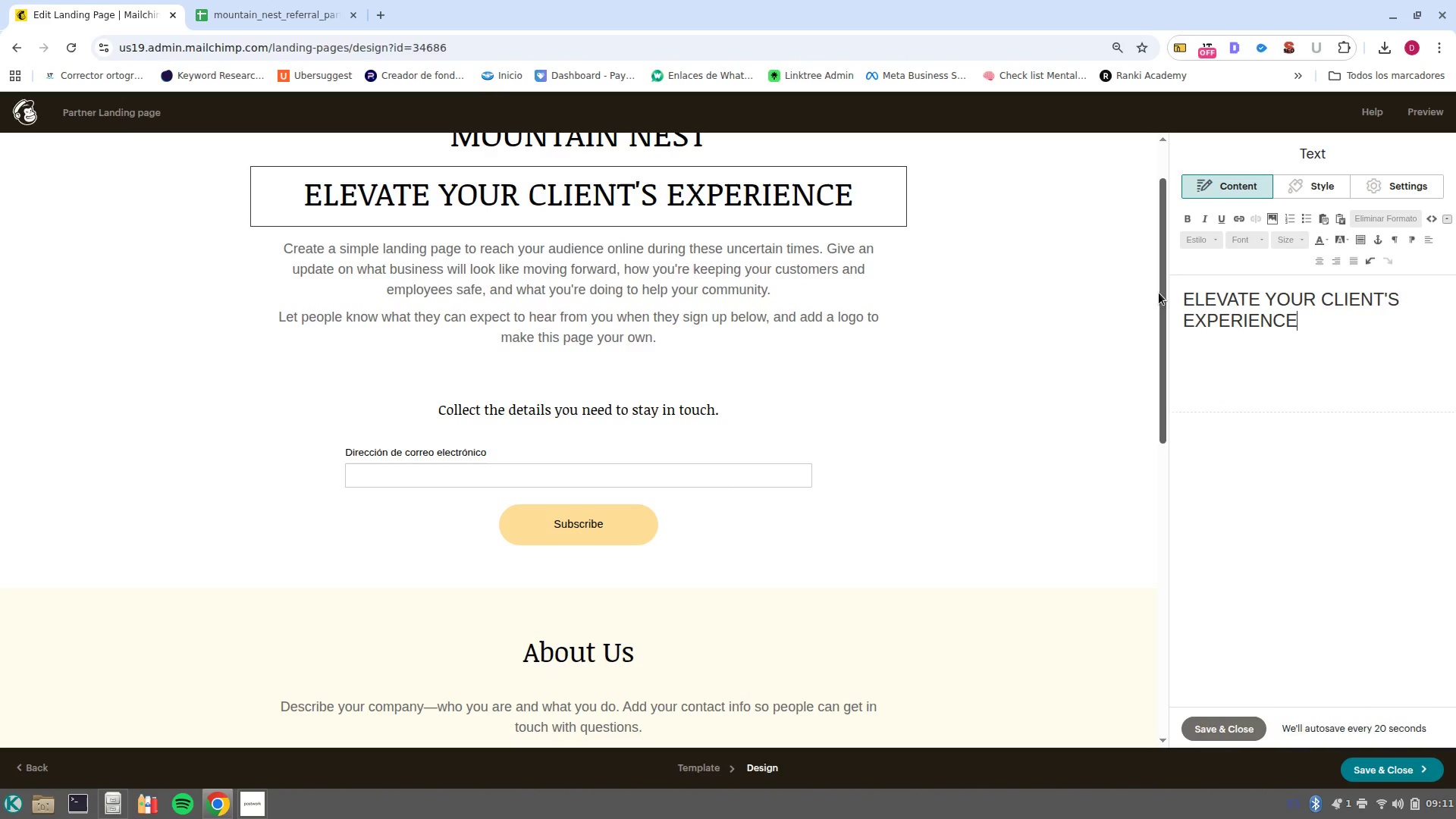 
left_click([1436, 221])
 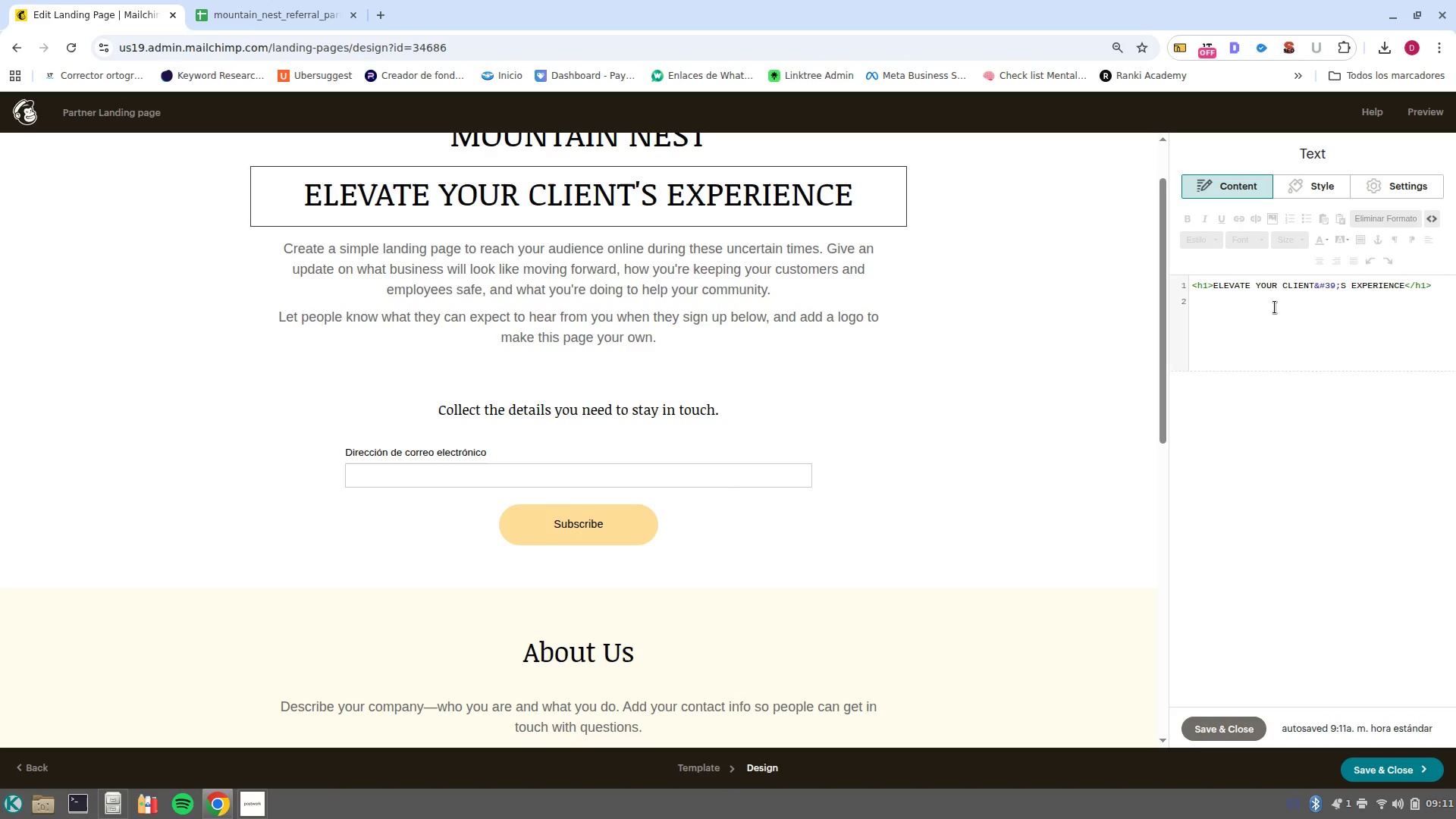 
wait(5.44)
 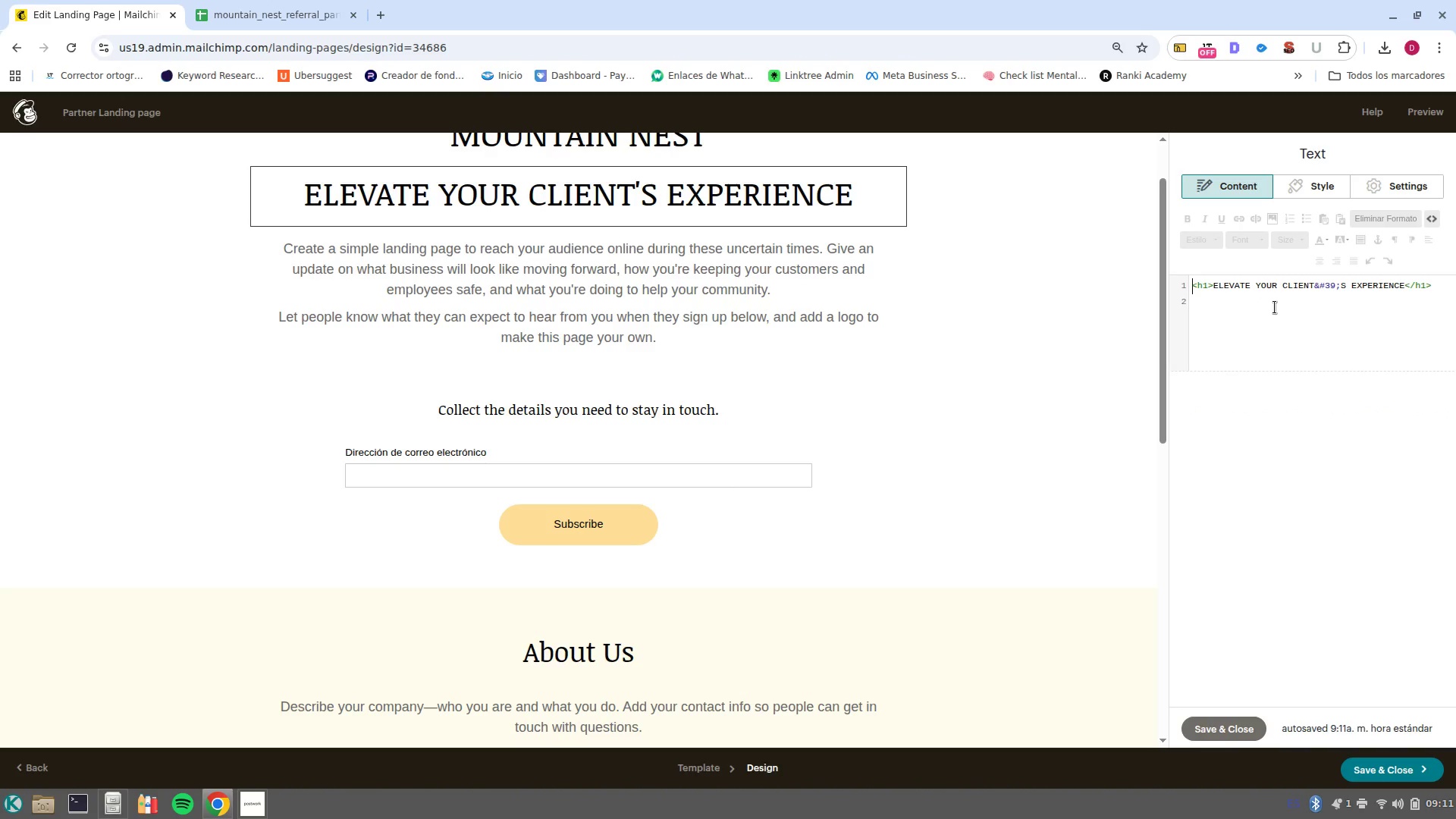 
key(ArrowRight)
 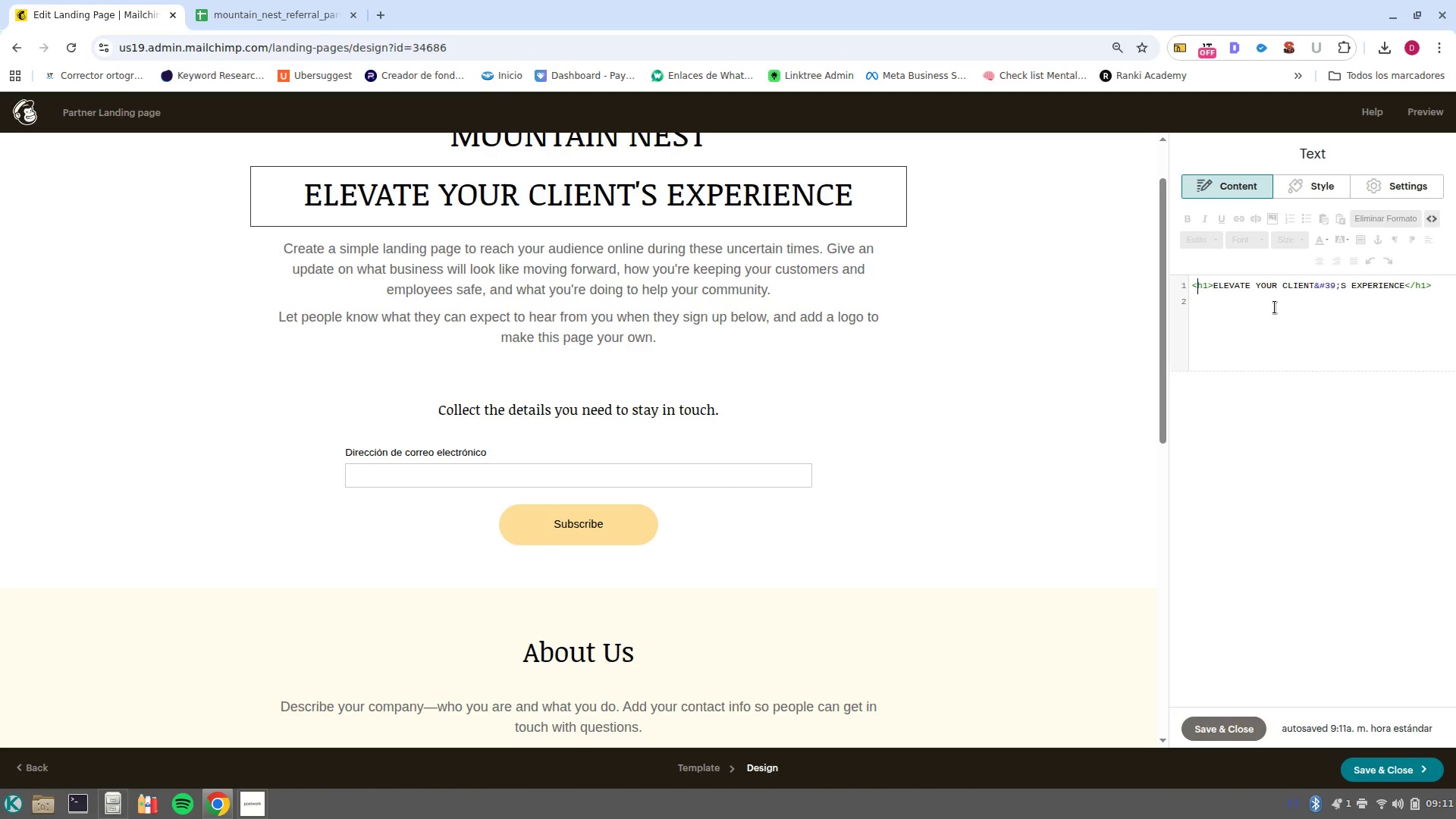 
key(ArrowRight)
 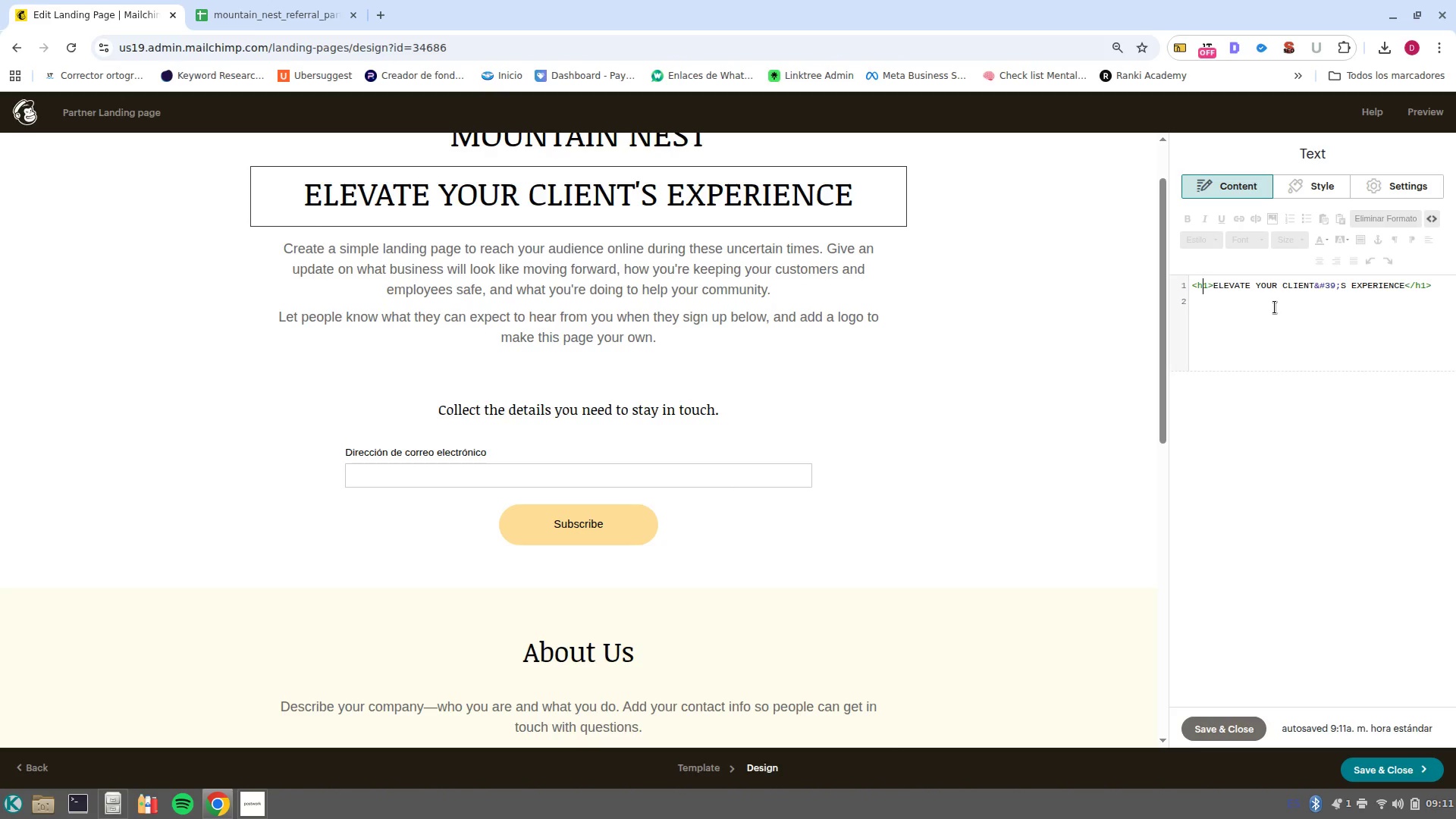 
key(2)
 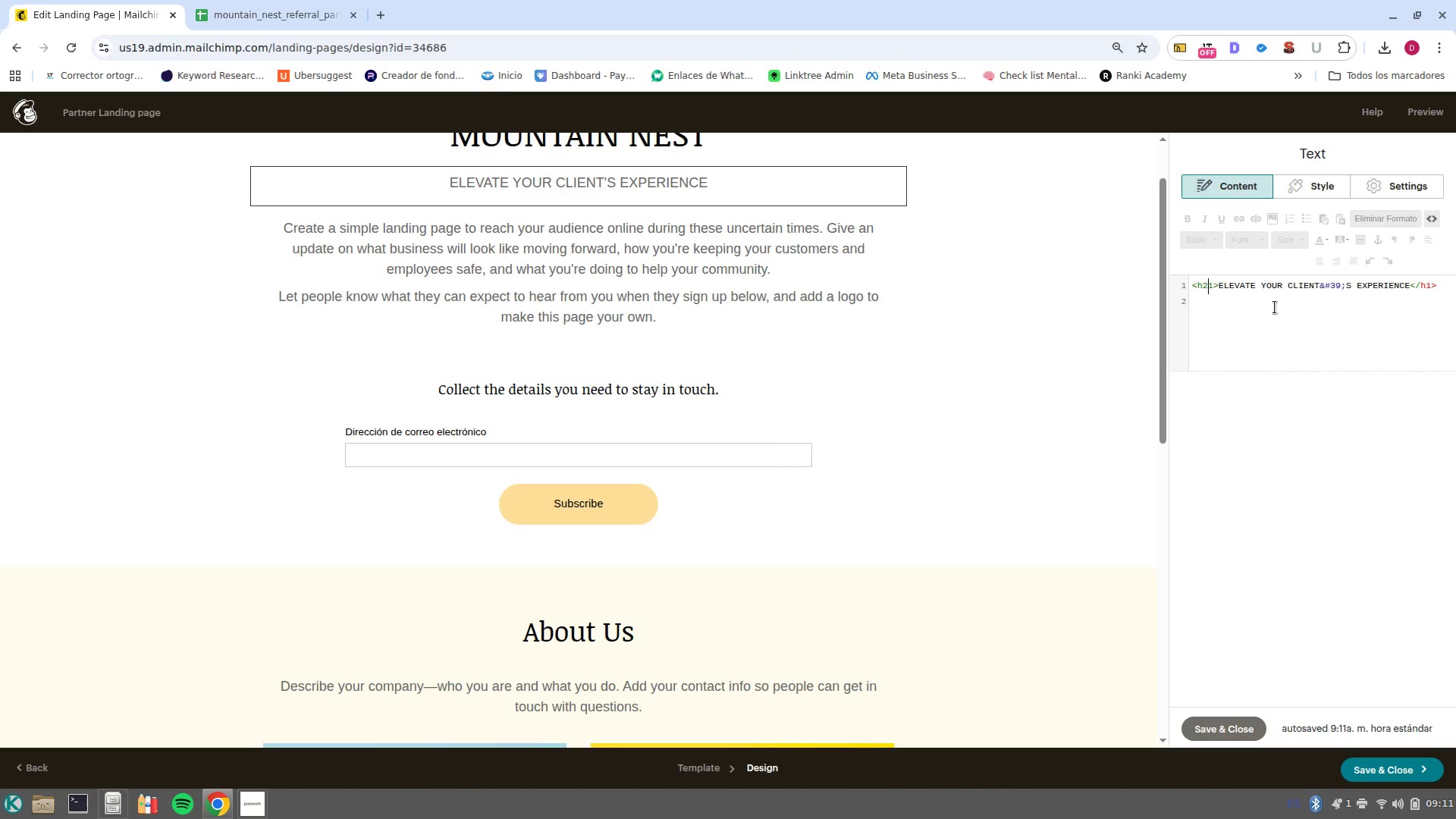 
key(ArrowRight)
 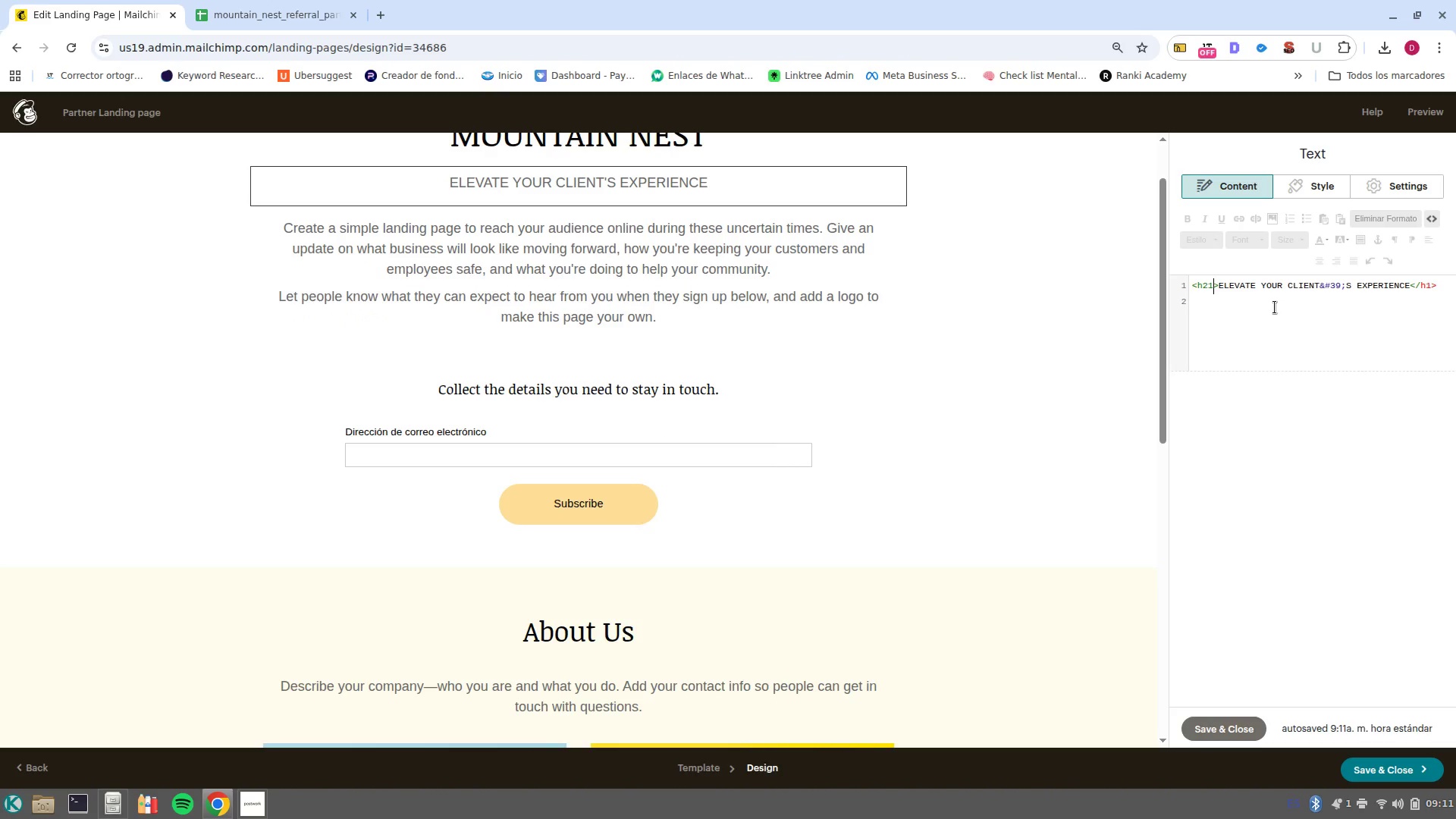 
key(Backspace)
 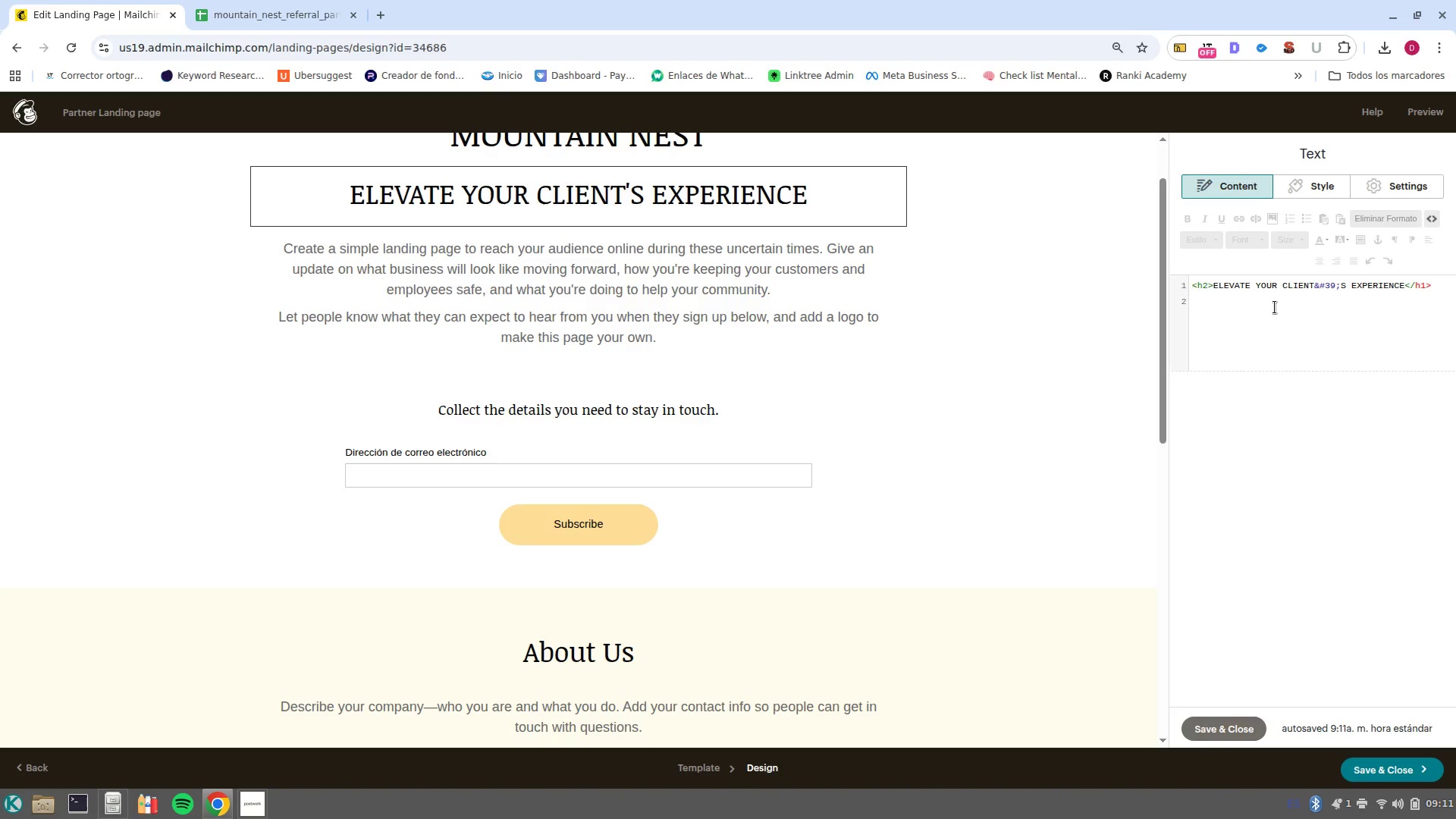 
key(Control+ArrowRight)
 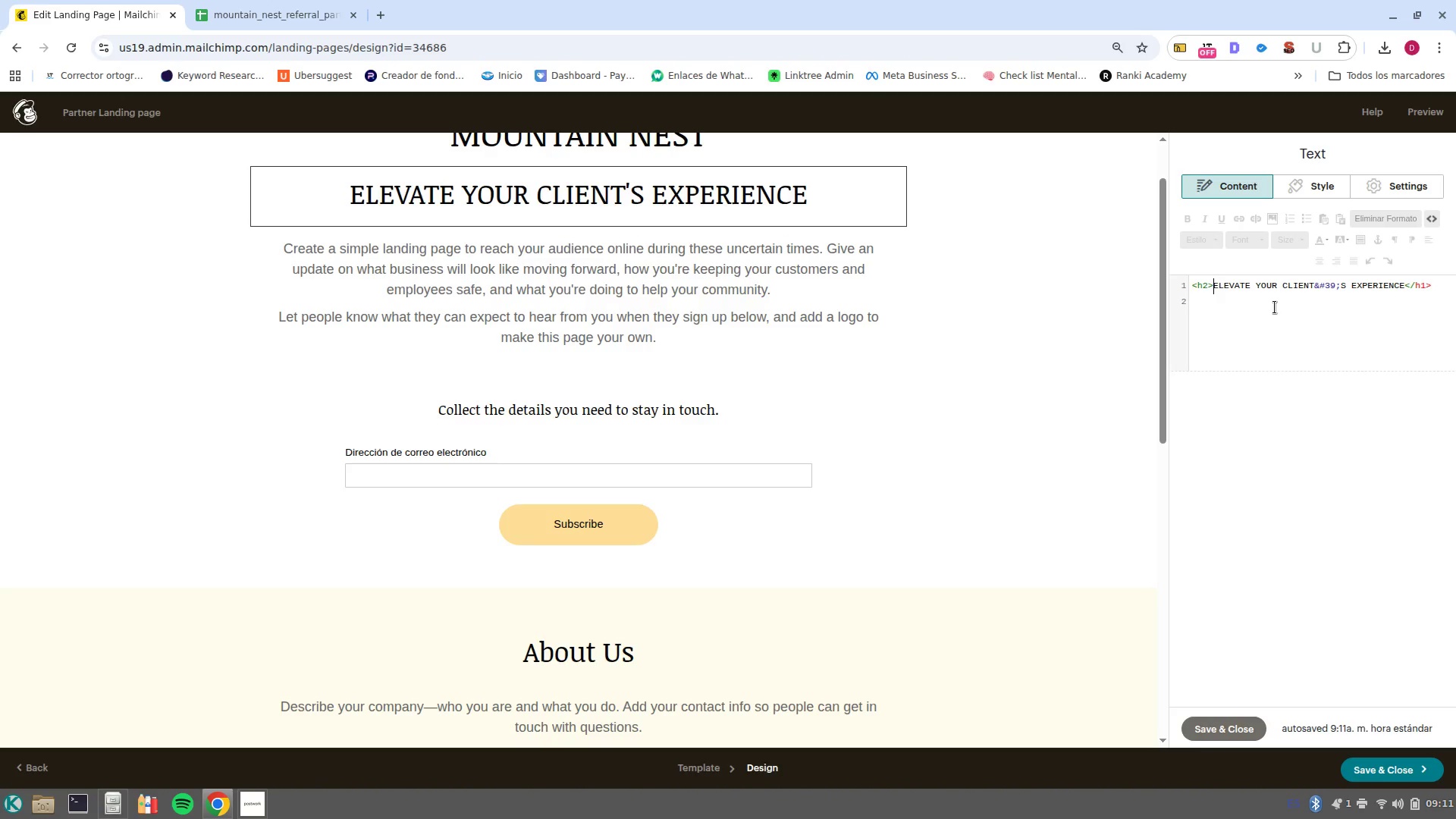 
key(Control+ArrowRight)
 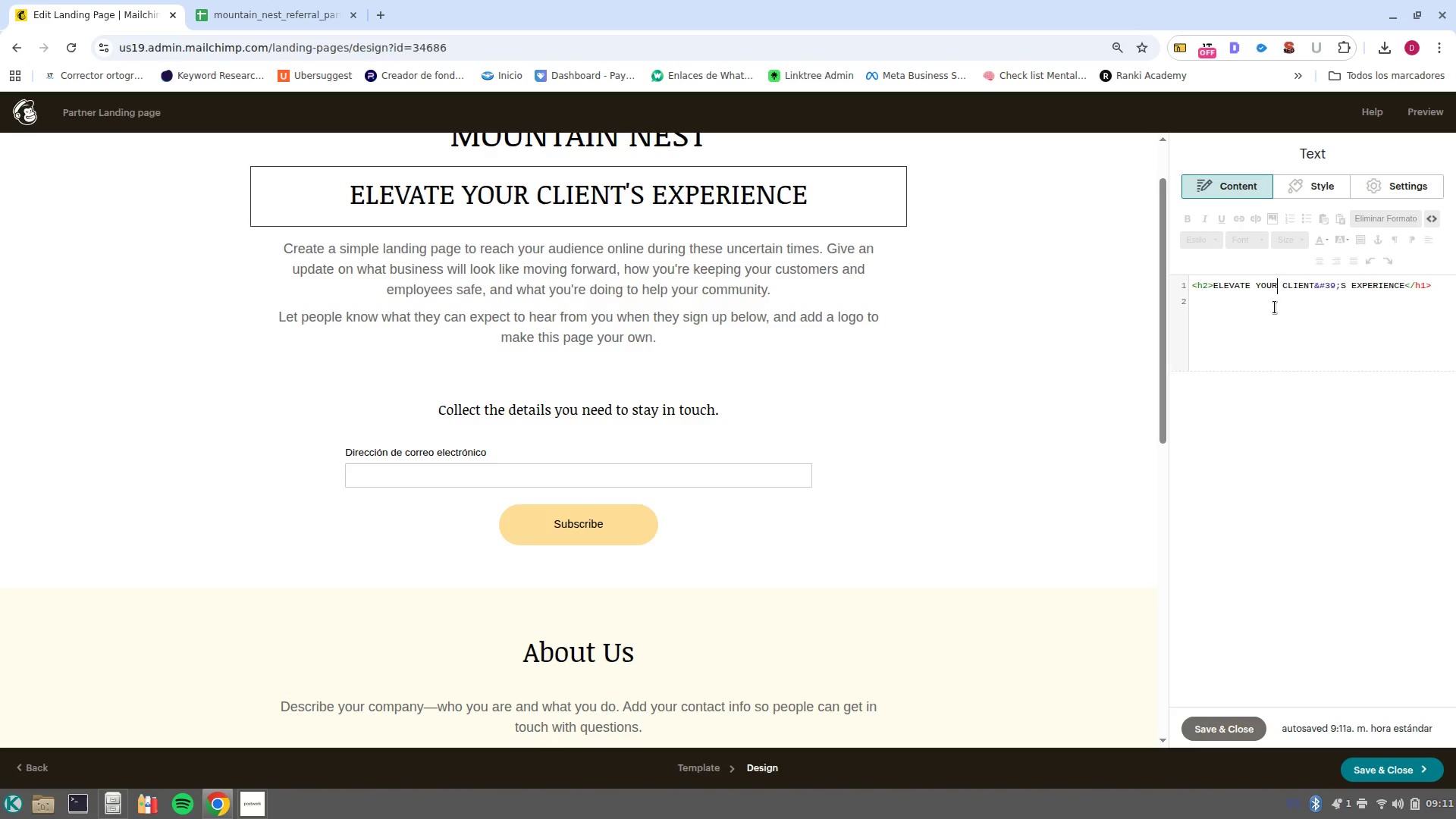 
key(Control+ArrowRight)
 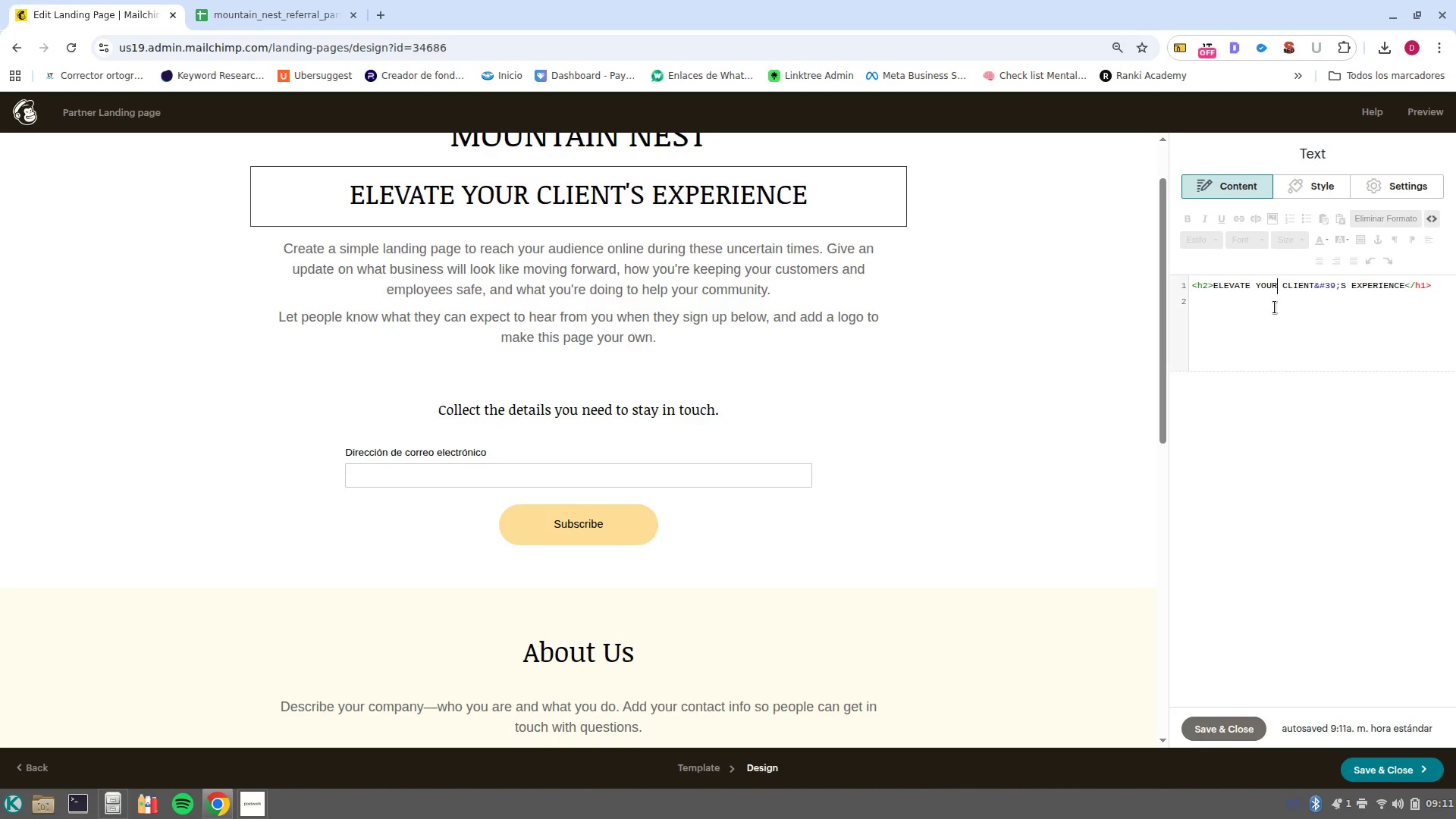 
key(Control+ArrowRight)
 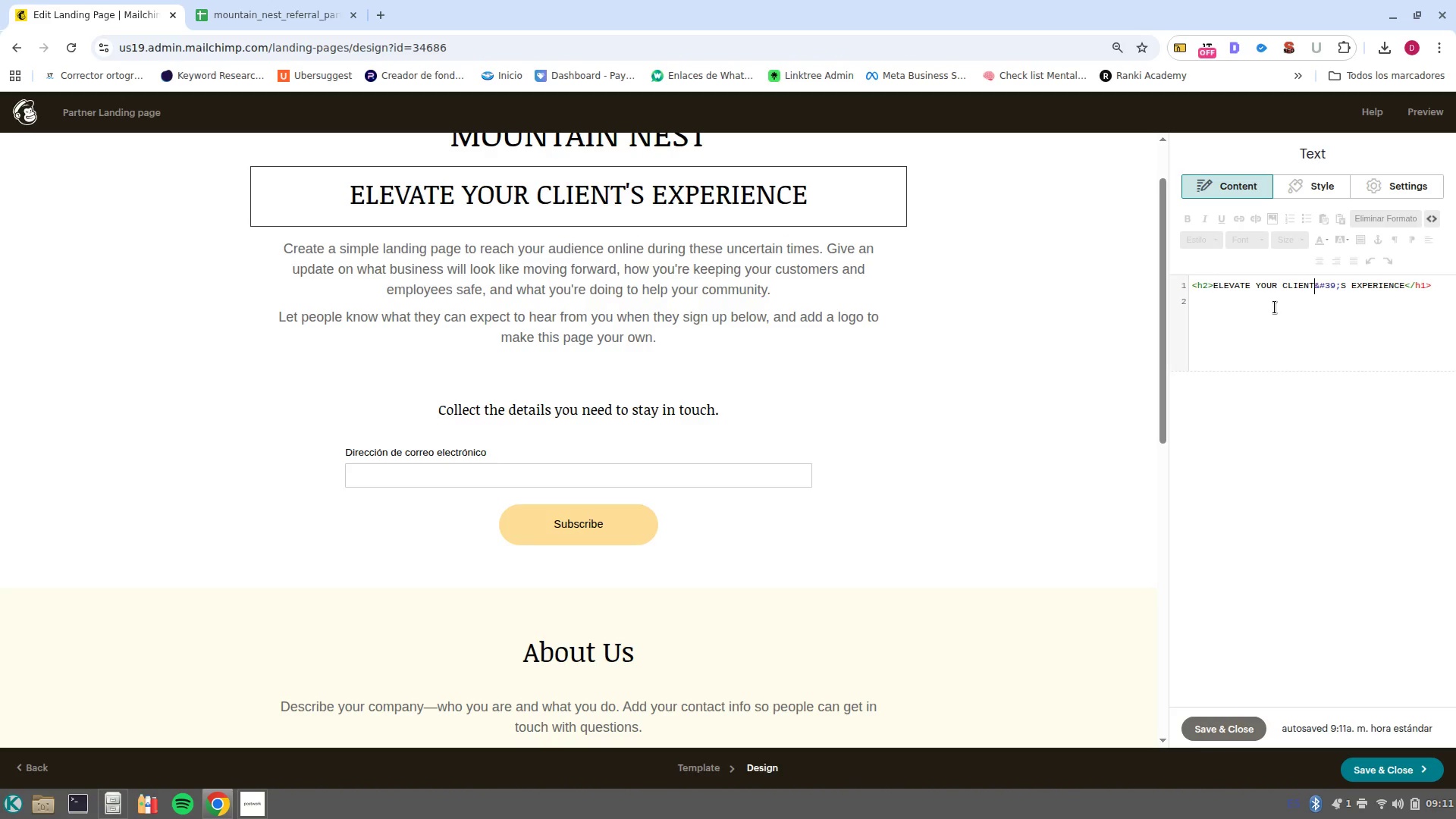 
key(Control+ArrowRight)
 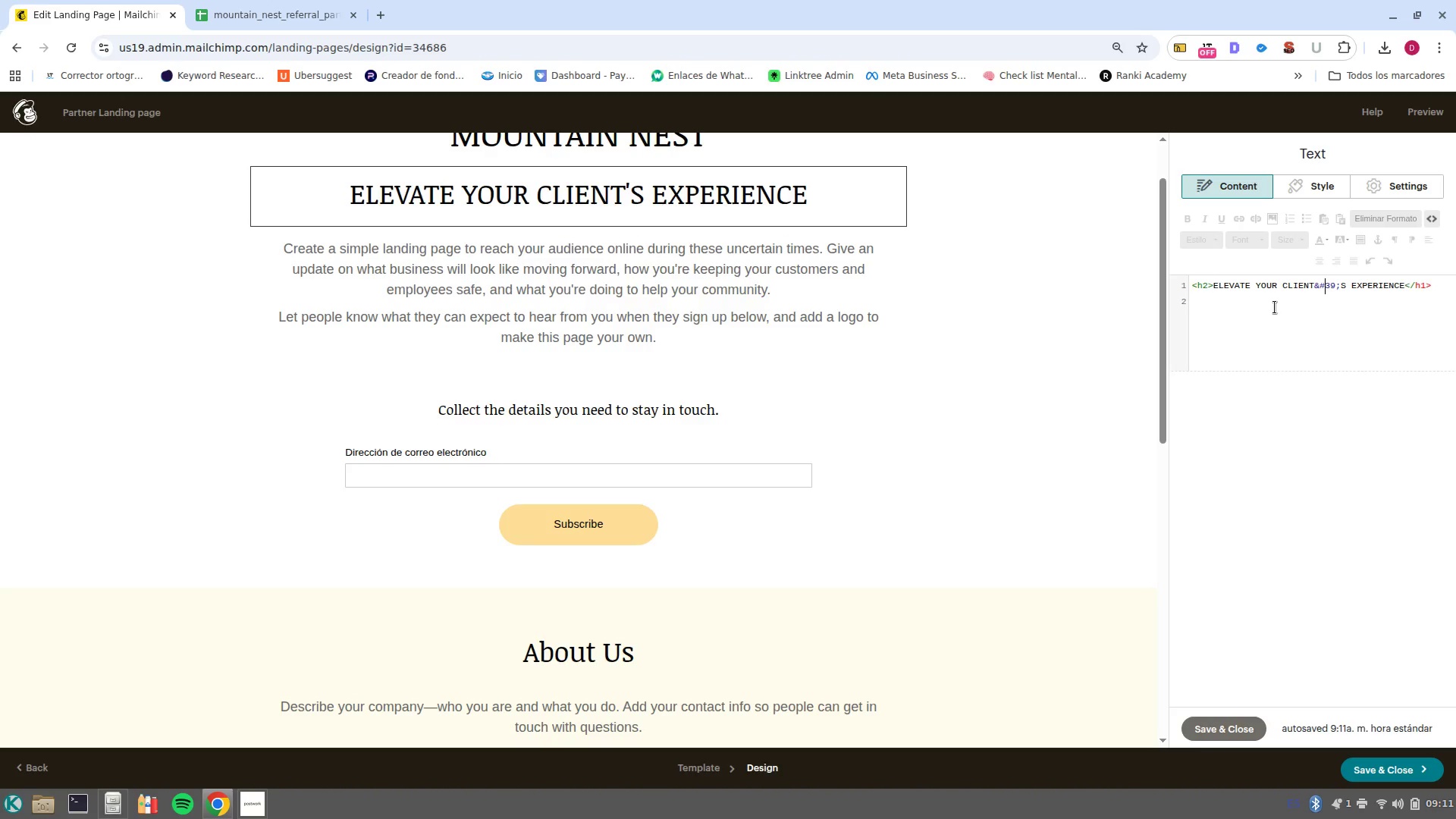 
key(Control+ArrowRight)
 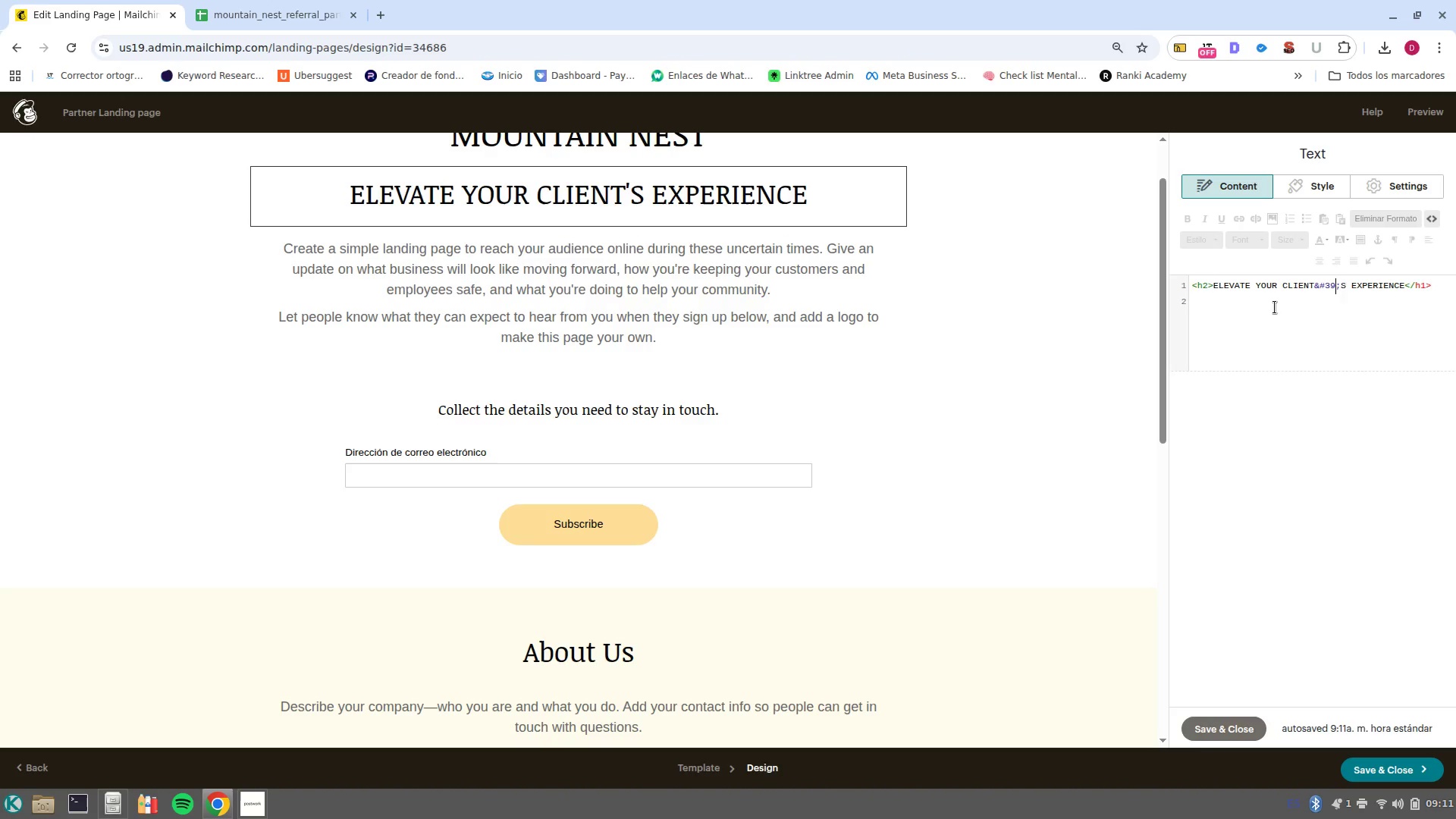 
key(Control+ArrowRight)
 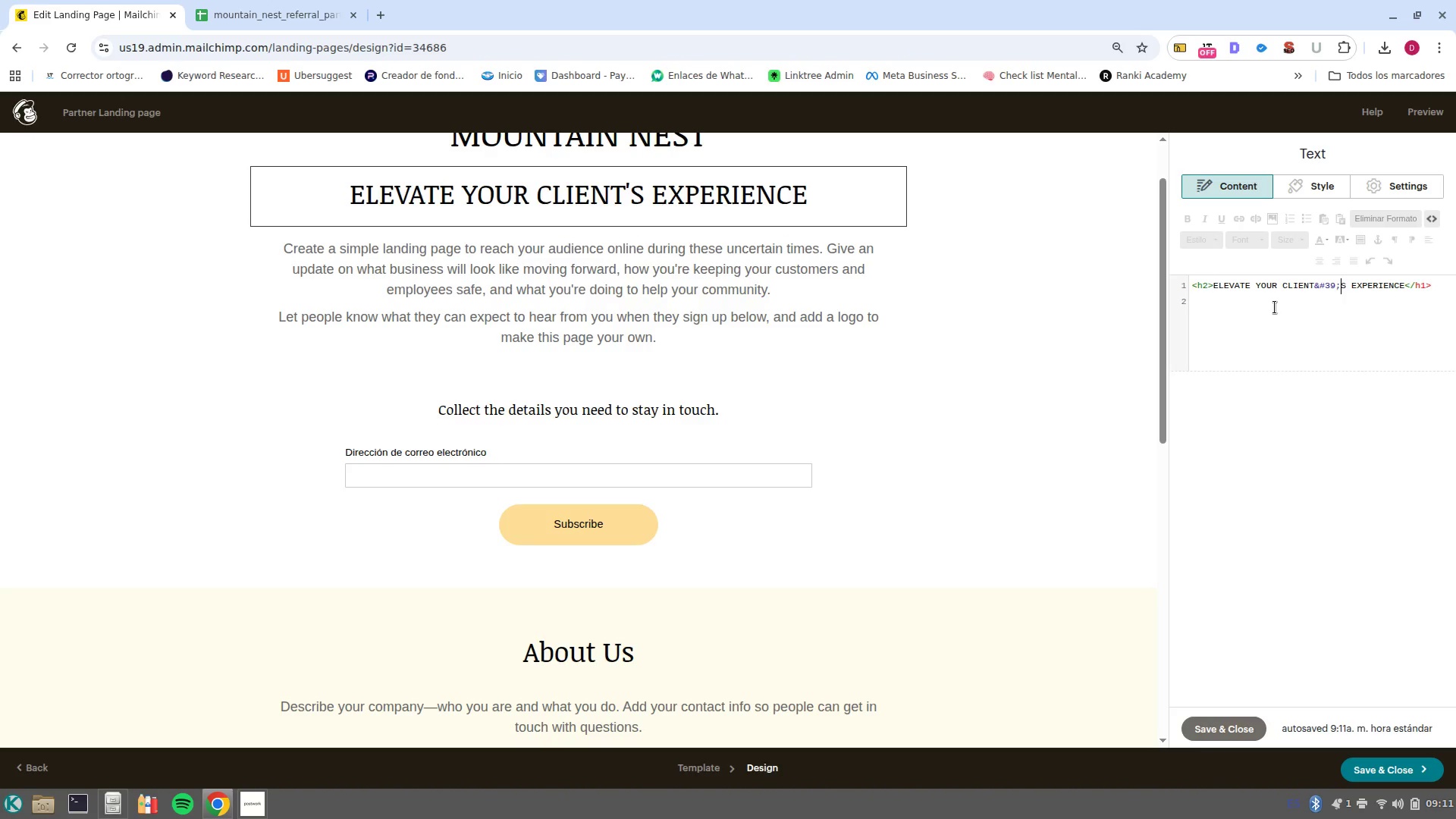 
key(Control+ArrowRight)
 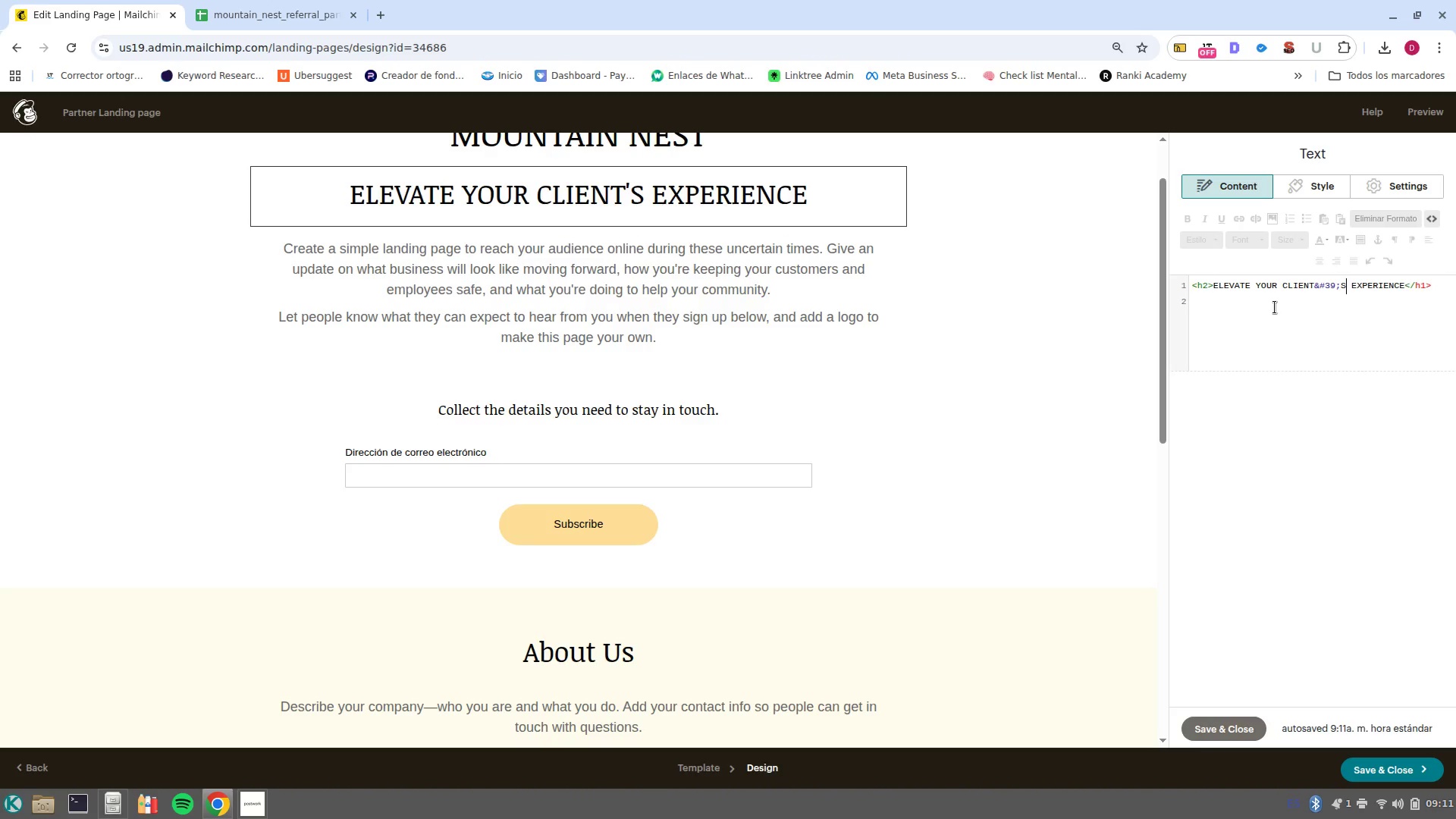 
key(Control+ArrowRight)
 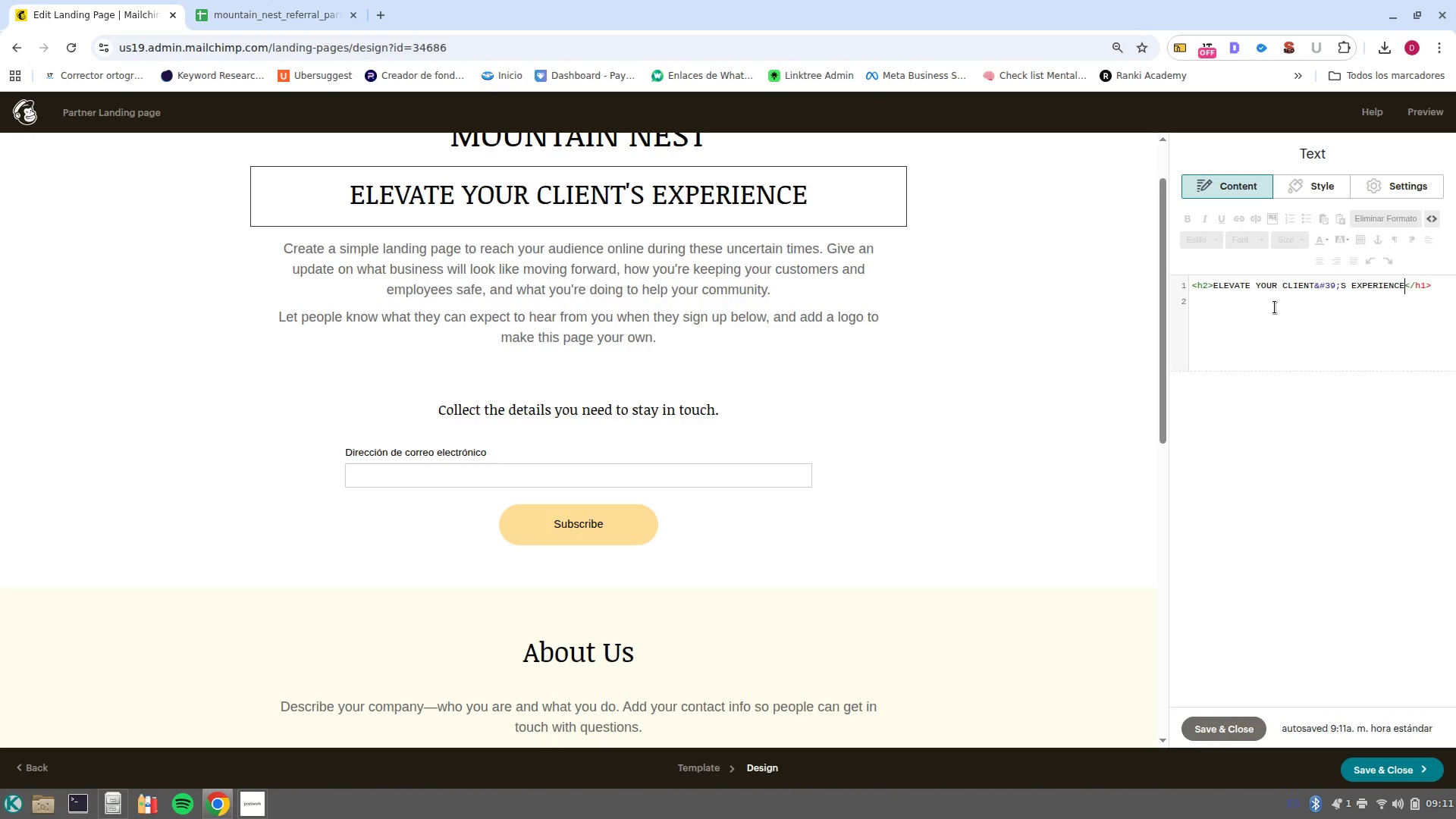 
key(Control+ArrowRight)
 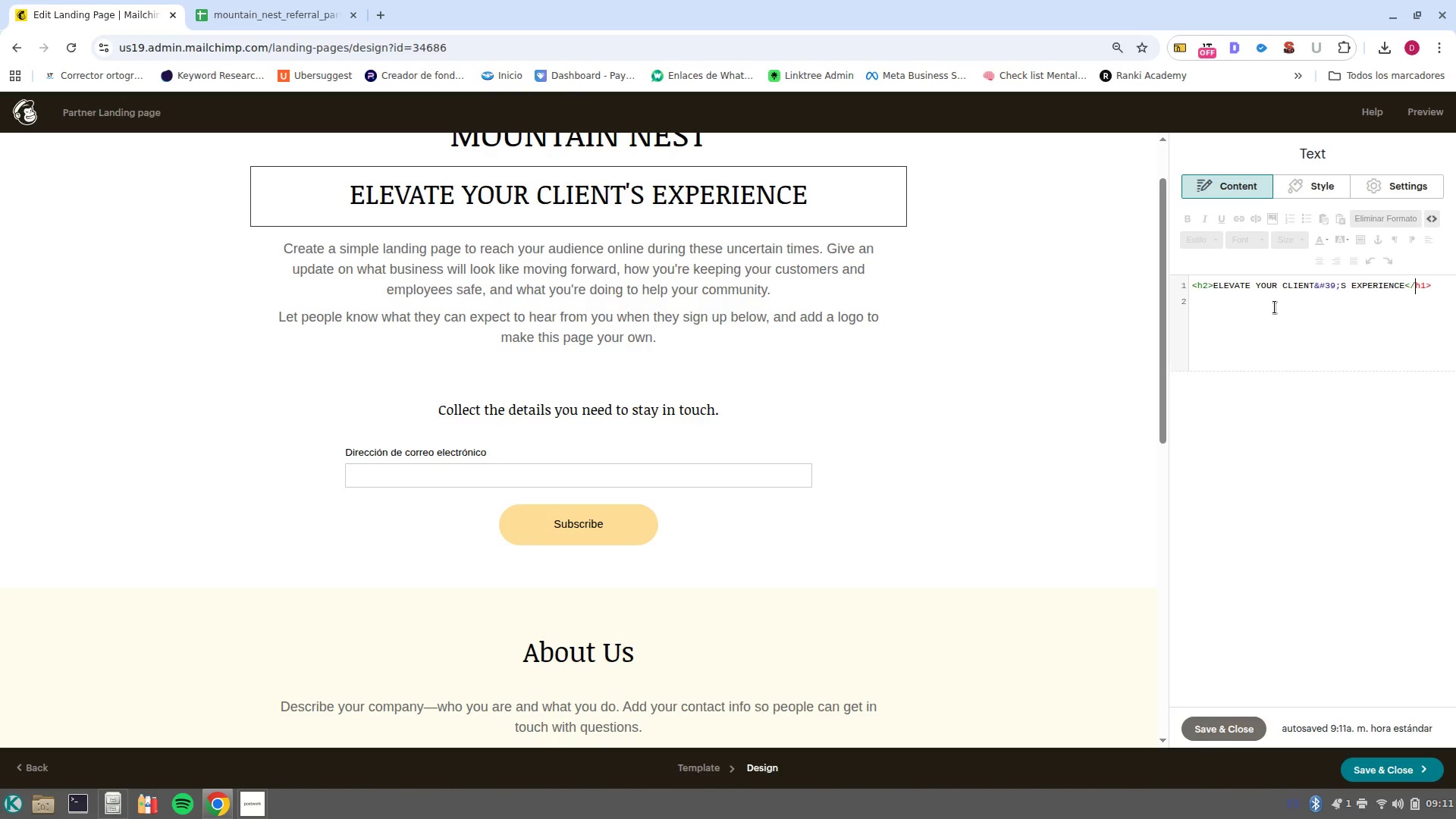 
key(Control+ArrowRight)
 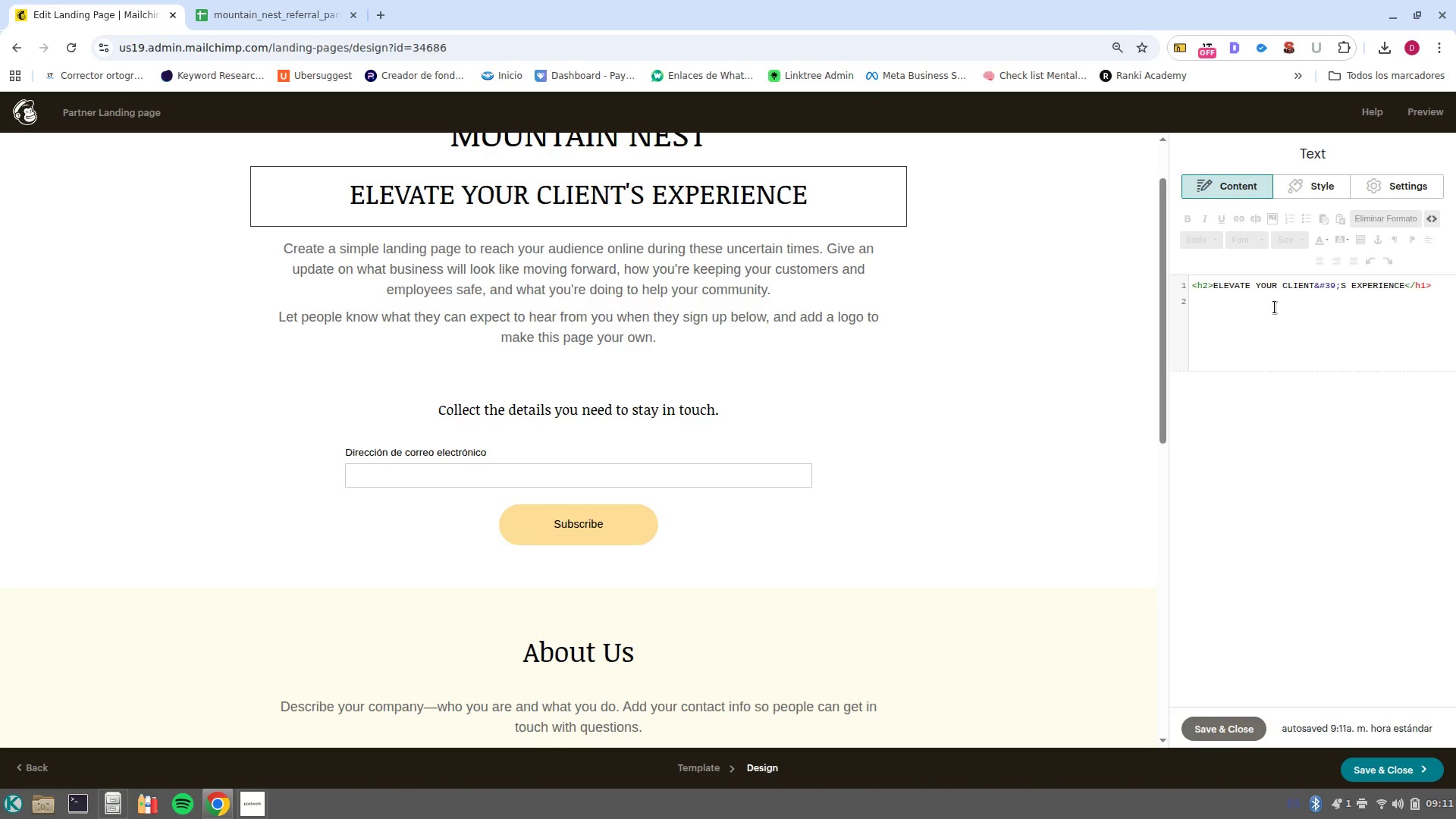 
key(Backspace)
 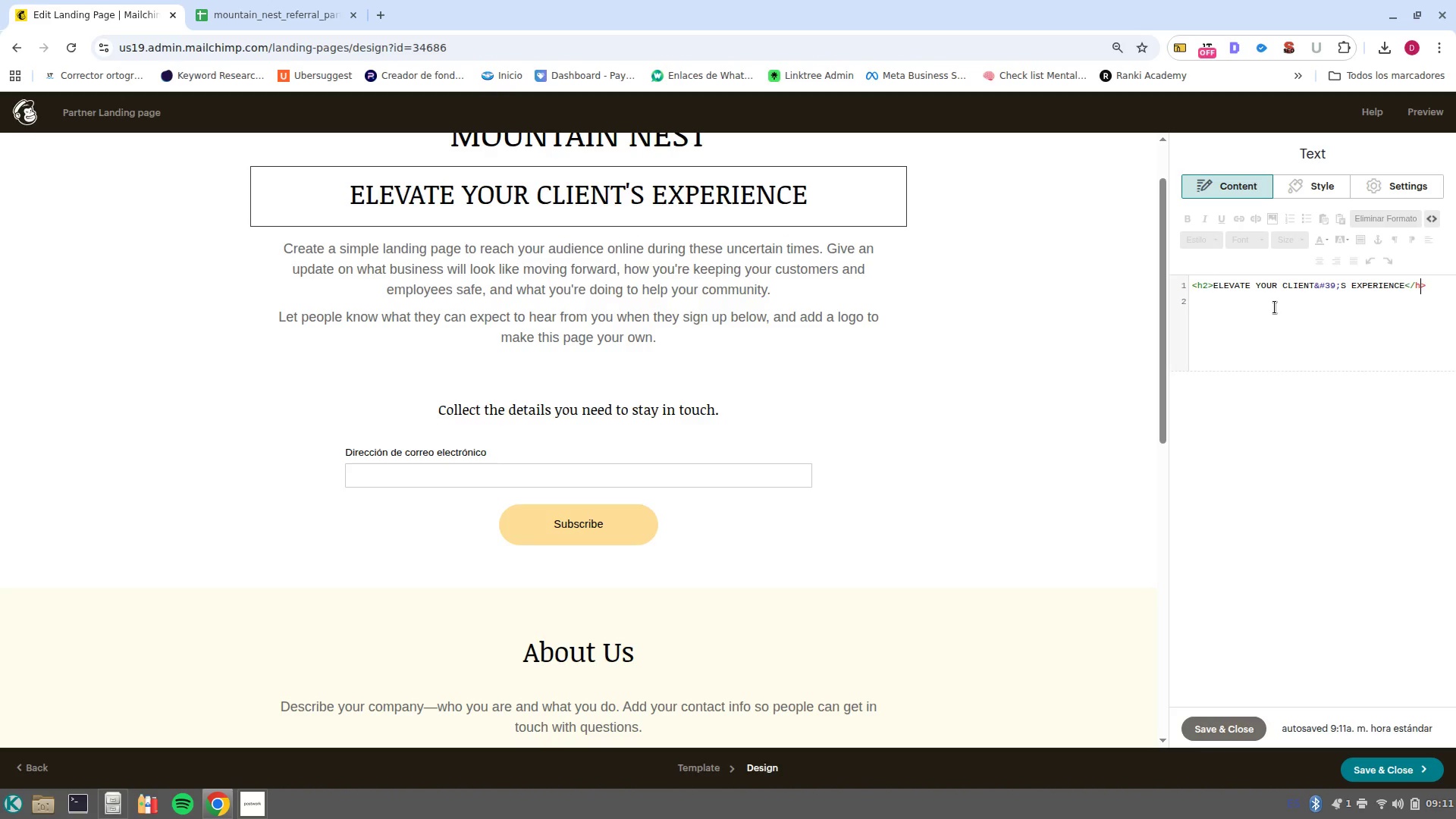 
key(2)
 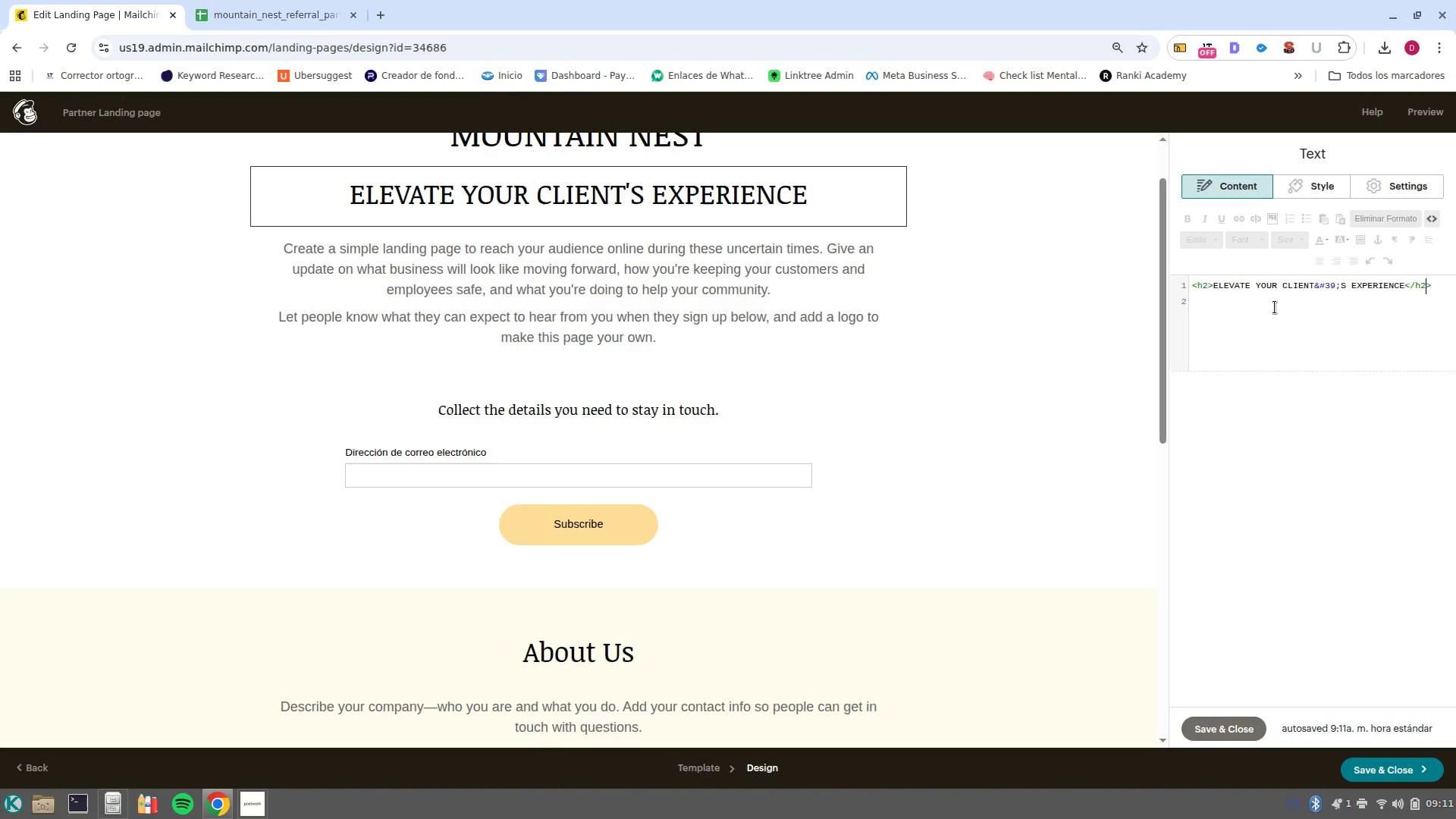 
key(Enter)
 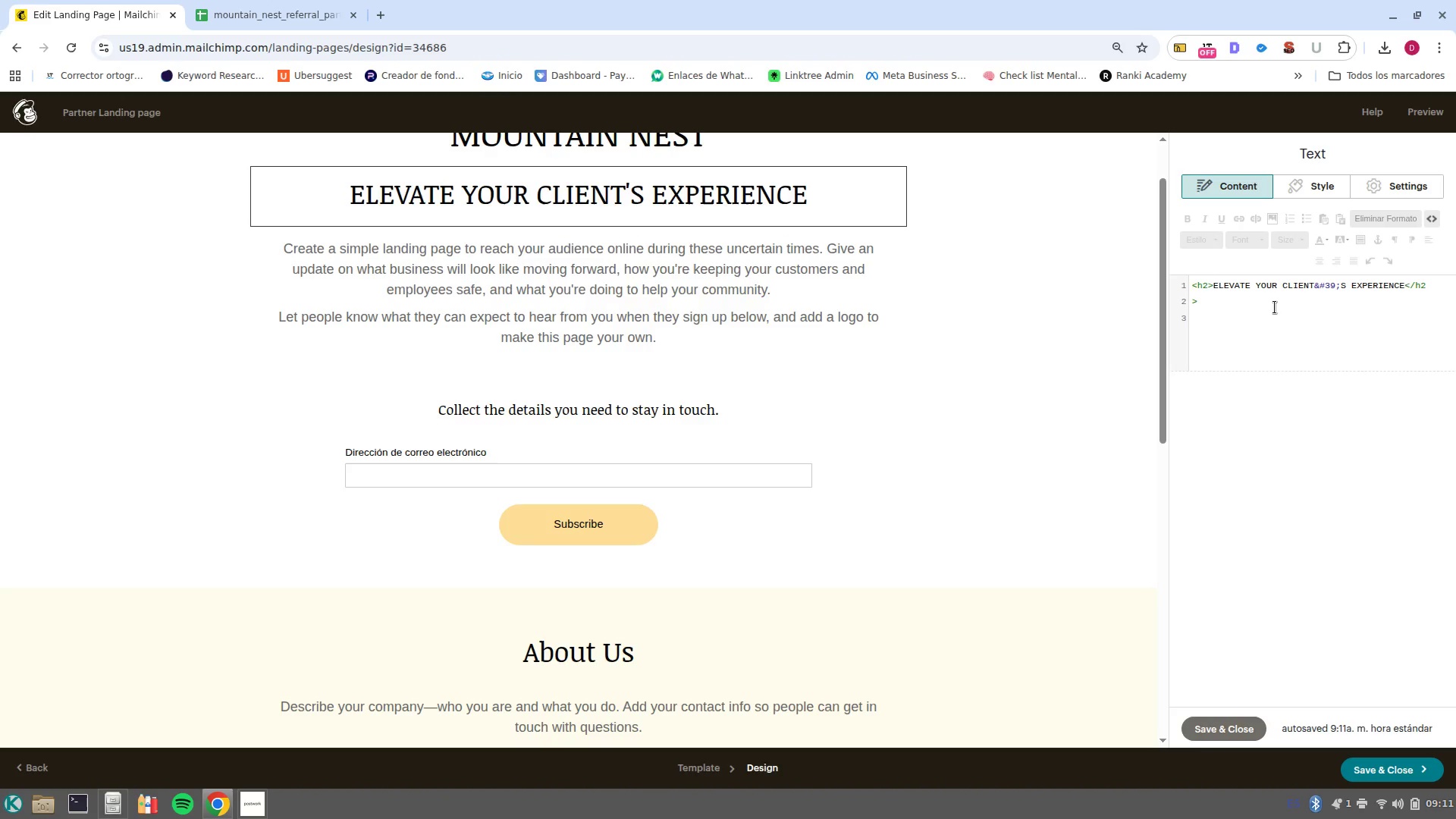 
key(Backspace)
 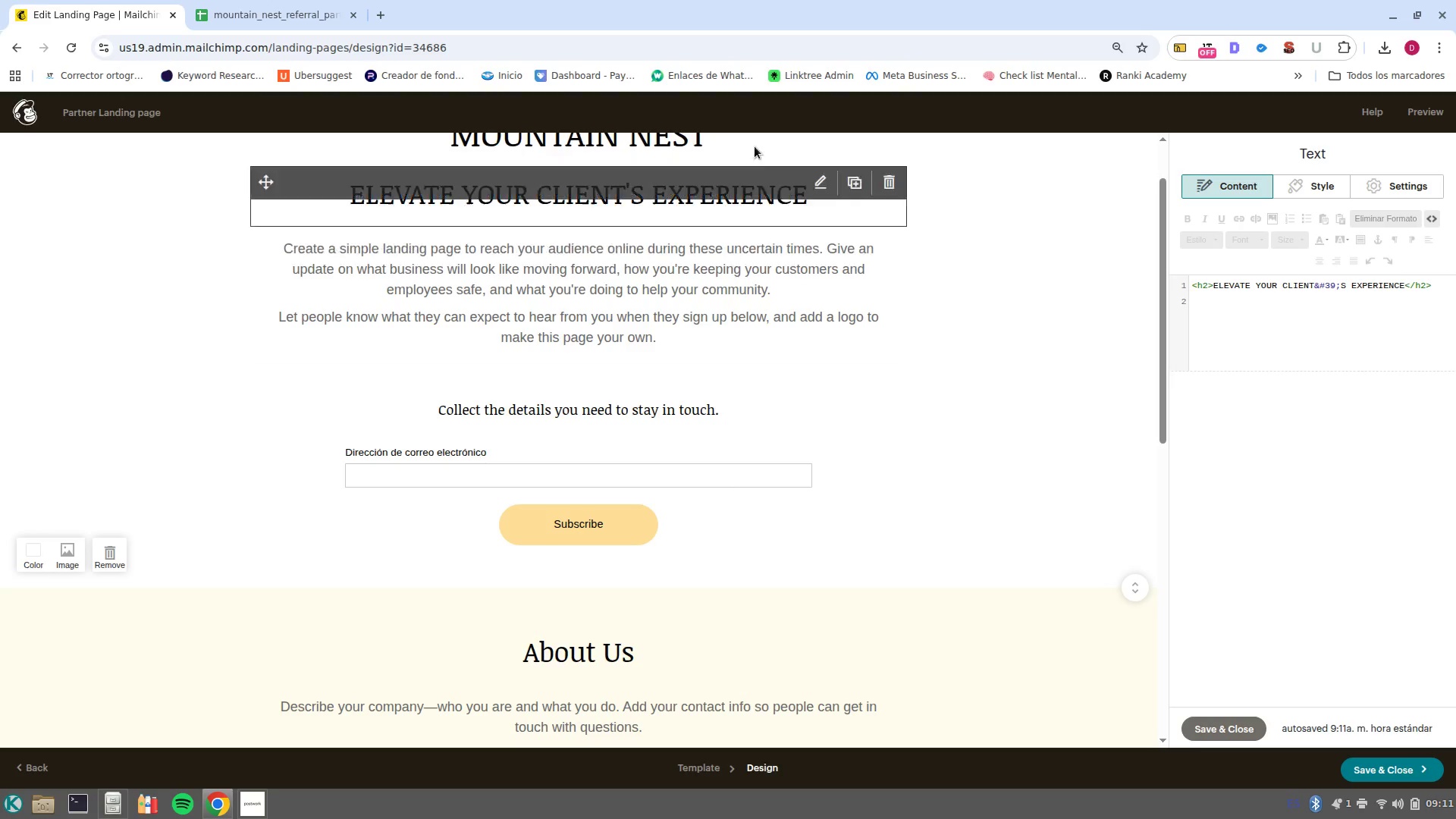 
left_click([704, 149])
 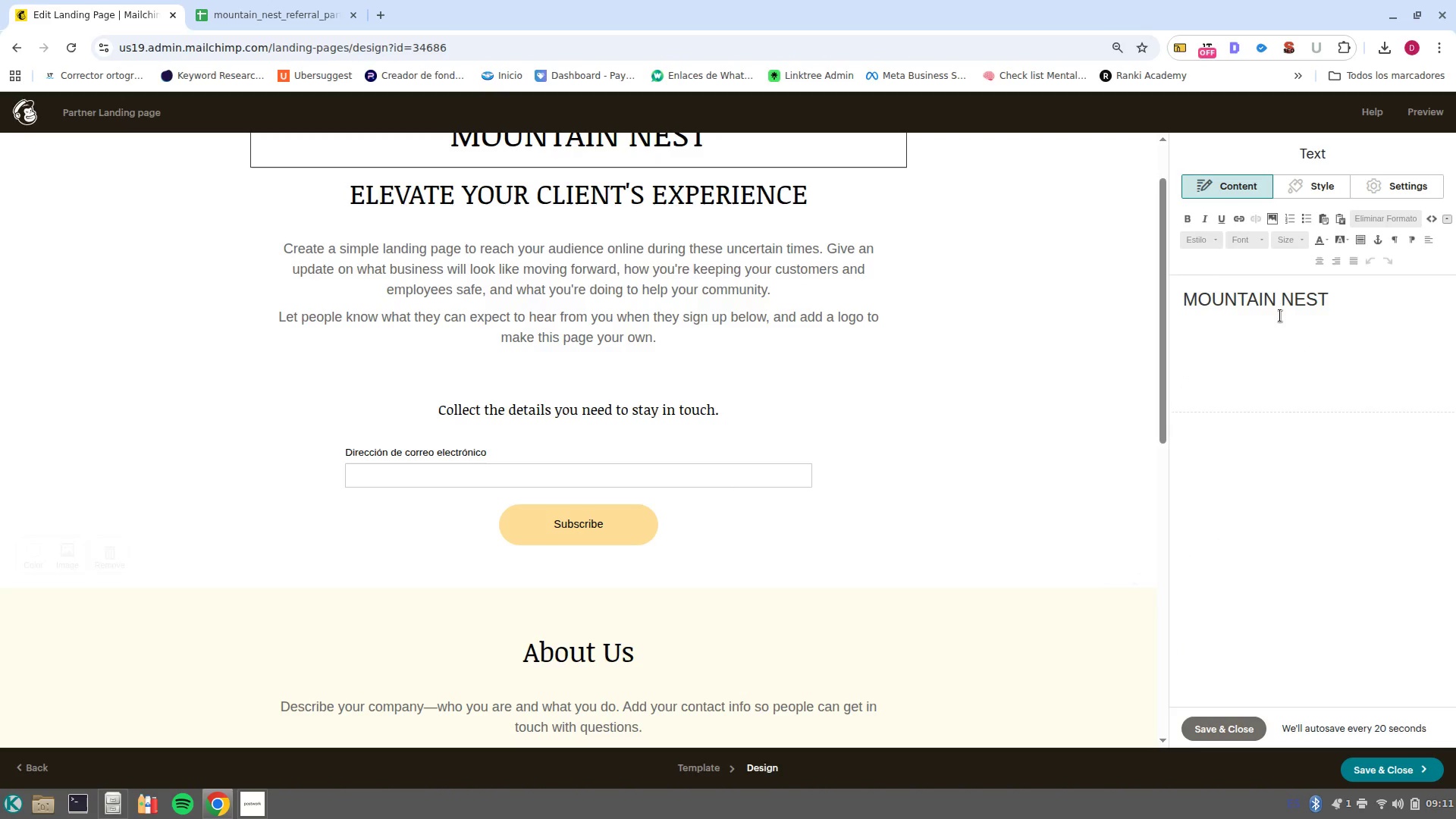 
left_click_drag(start_coordinate=[1364, 312], to_coordinate=[1116, 269])
 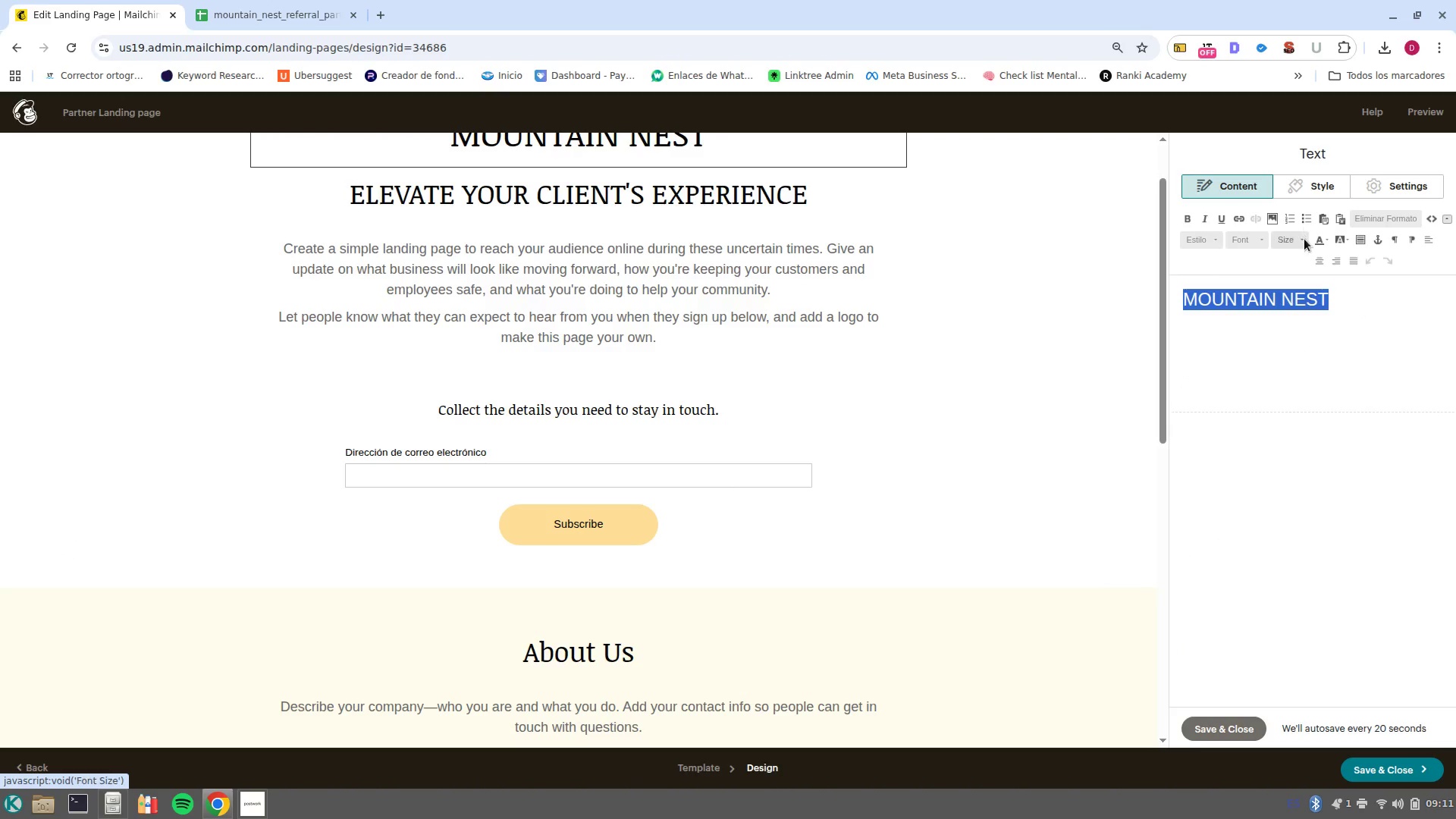 
left_click([1304, 242])
 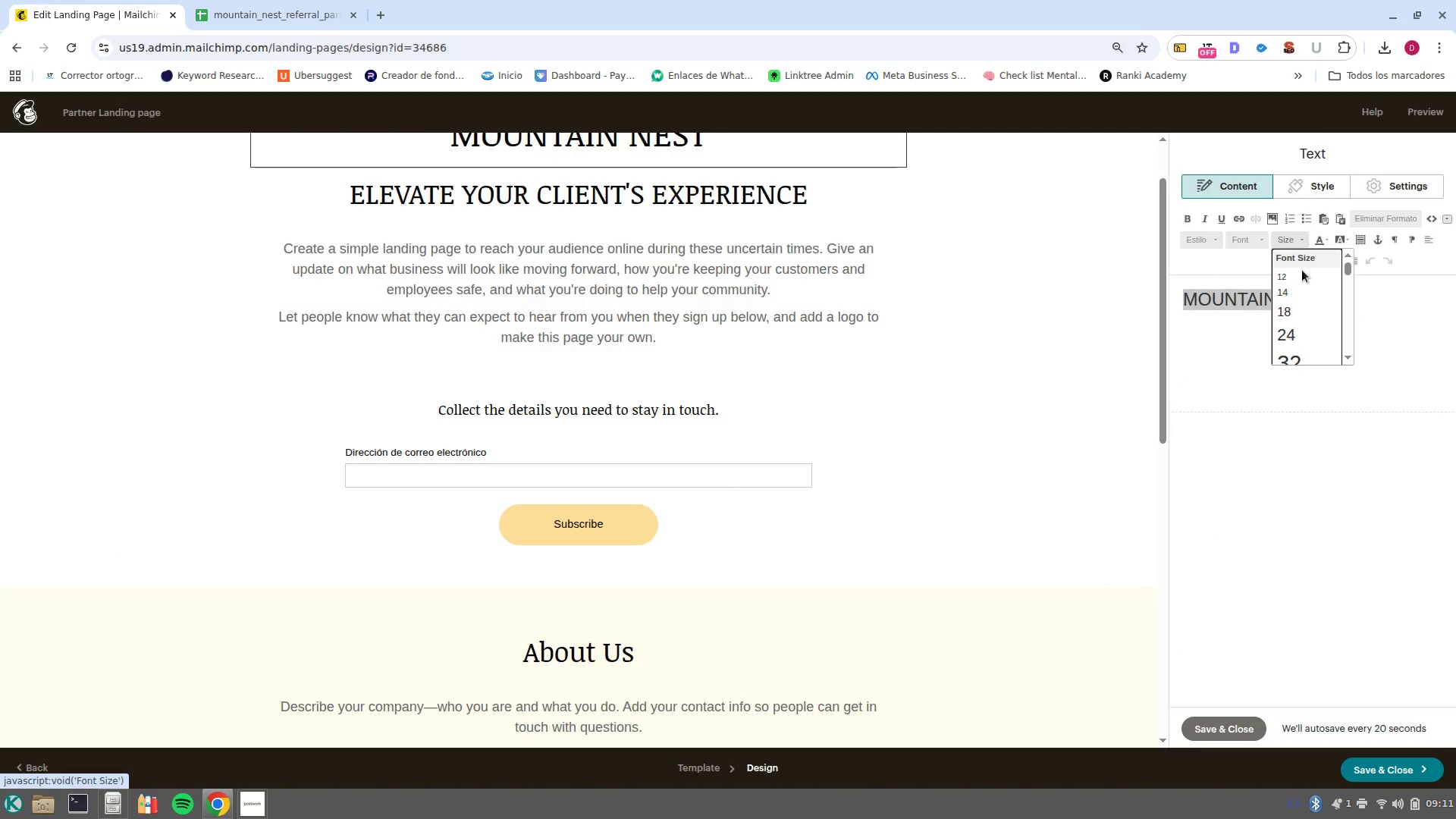 
scroll: coordinate [1305, 306], scroll_direction: down, amount: 2.0
 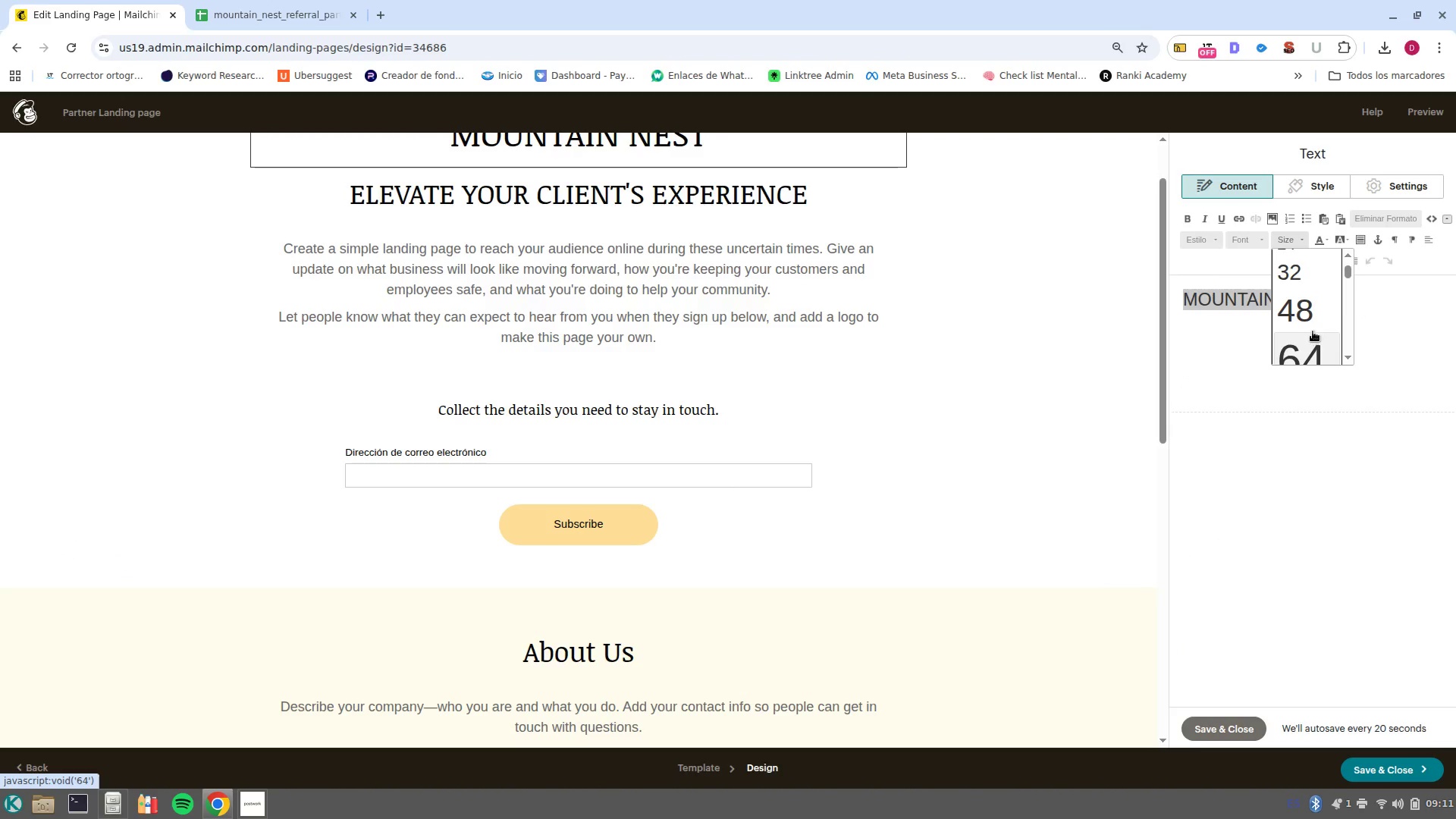 
left_click([1313, 319])
 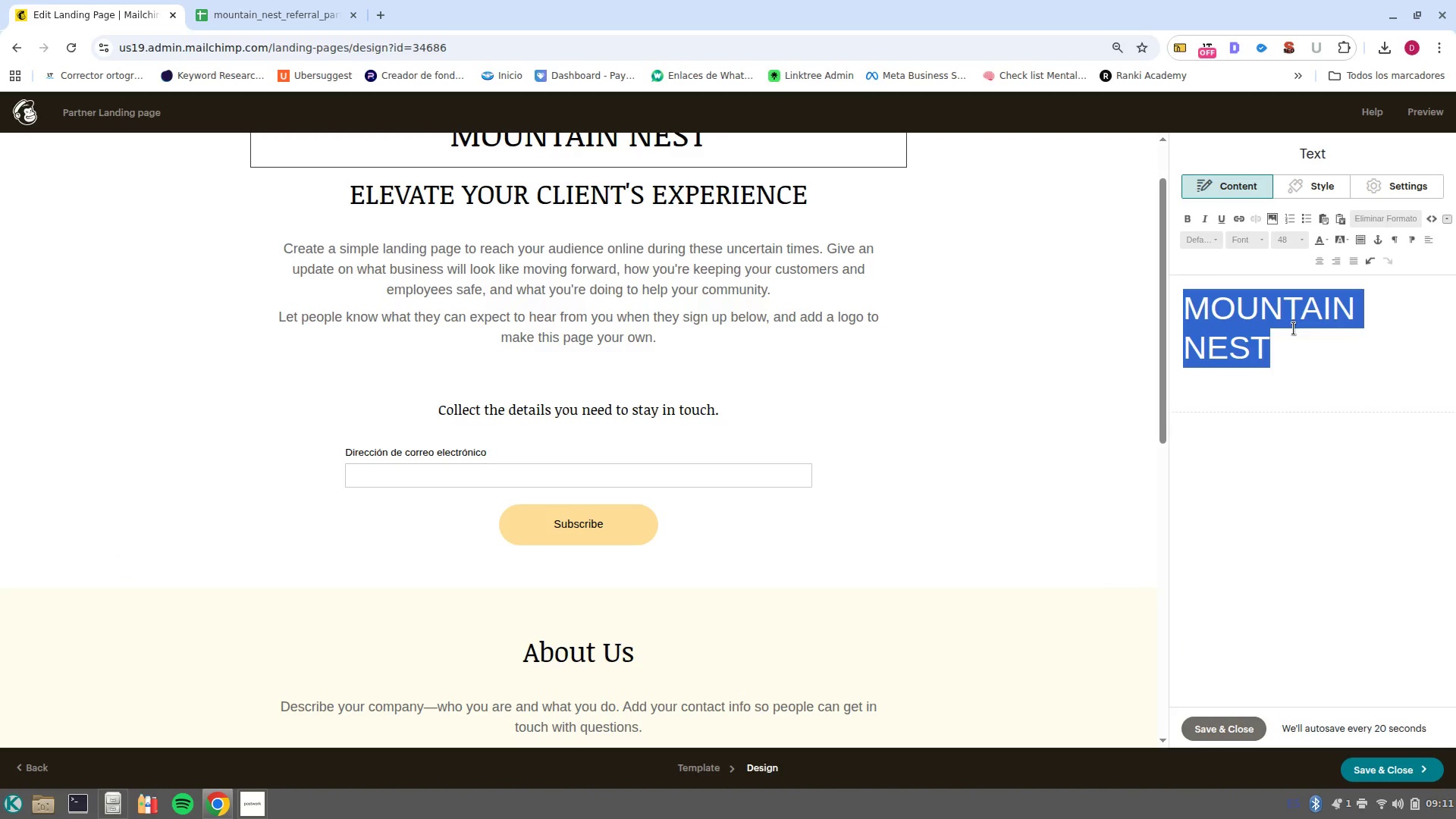 
key(Control+Z)
 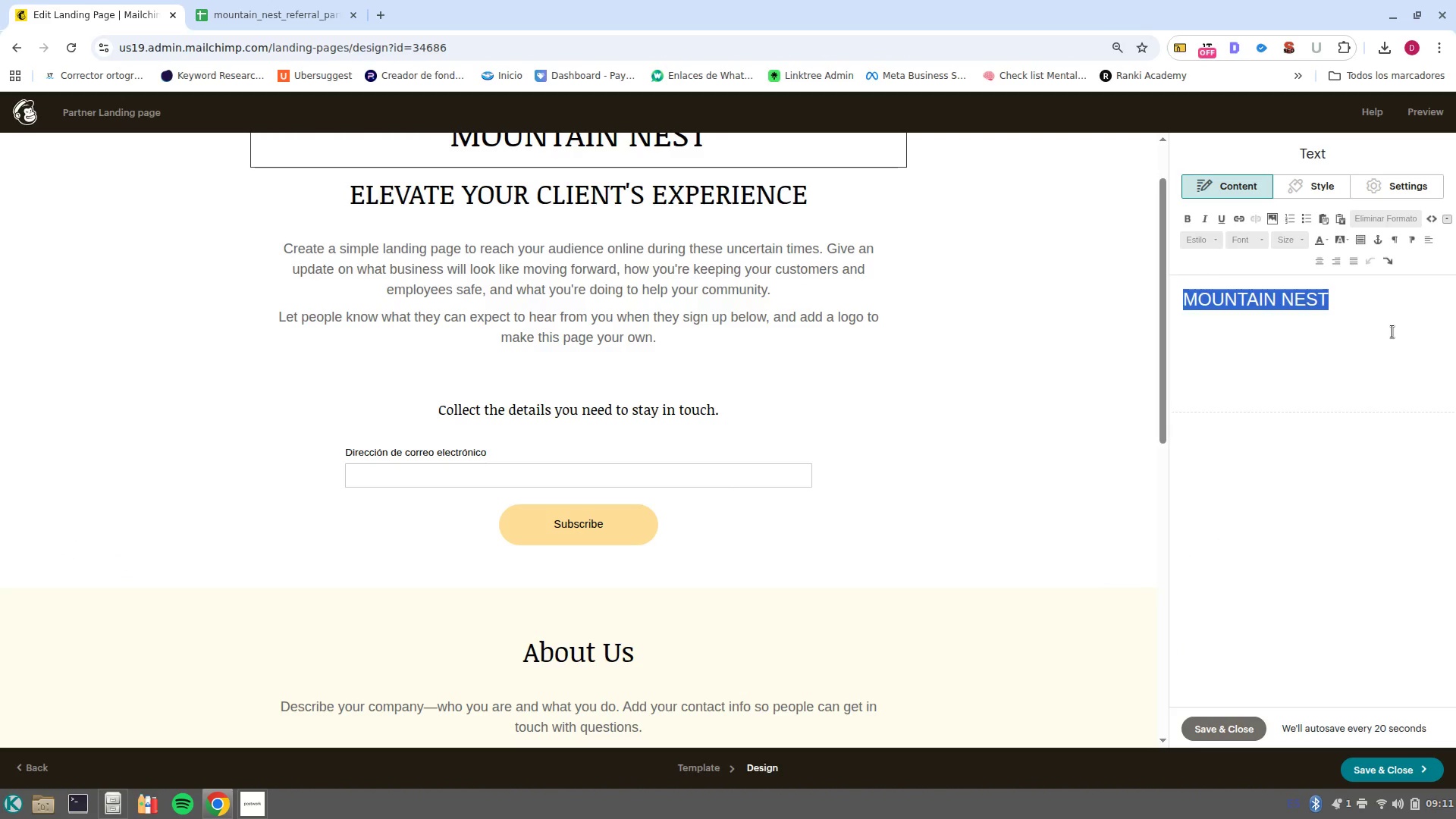 
left_click([1392, 333])
 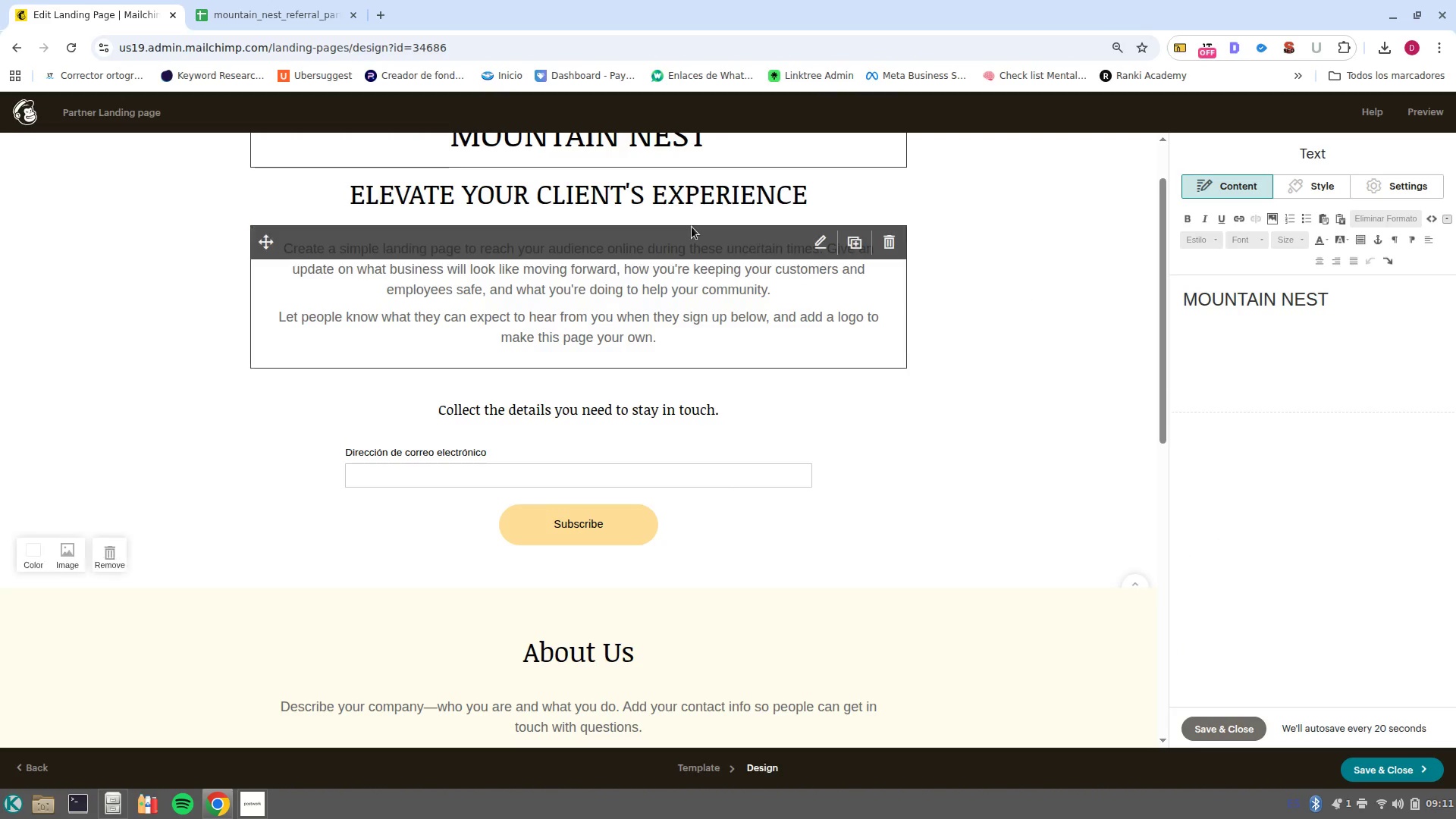 
scroll: coordinate [692, 227], scroll_direction: up, amount: 2.0
 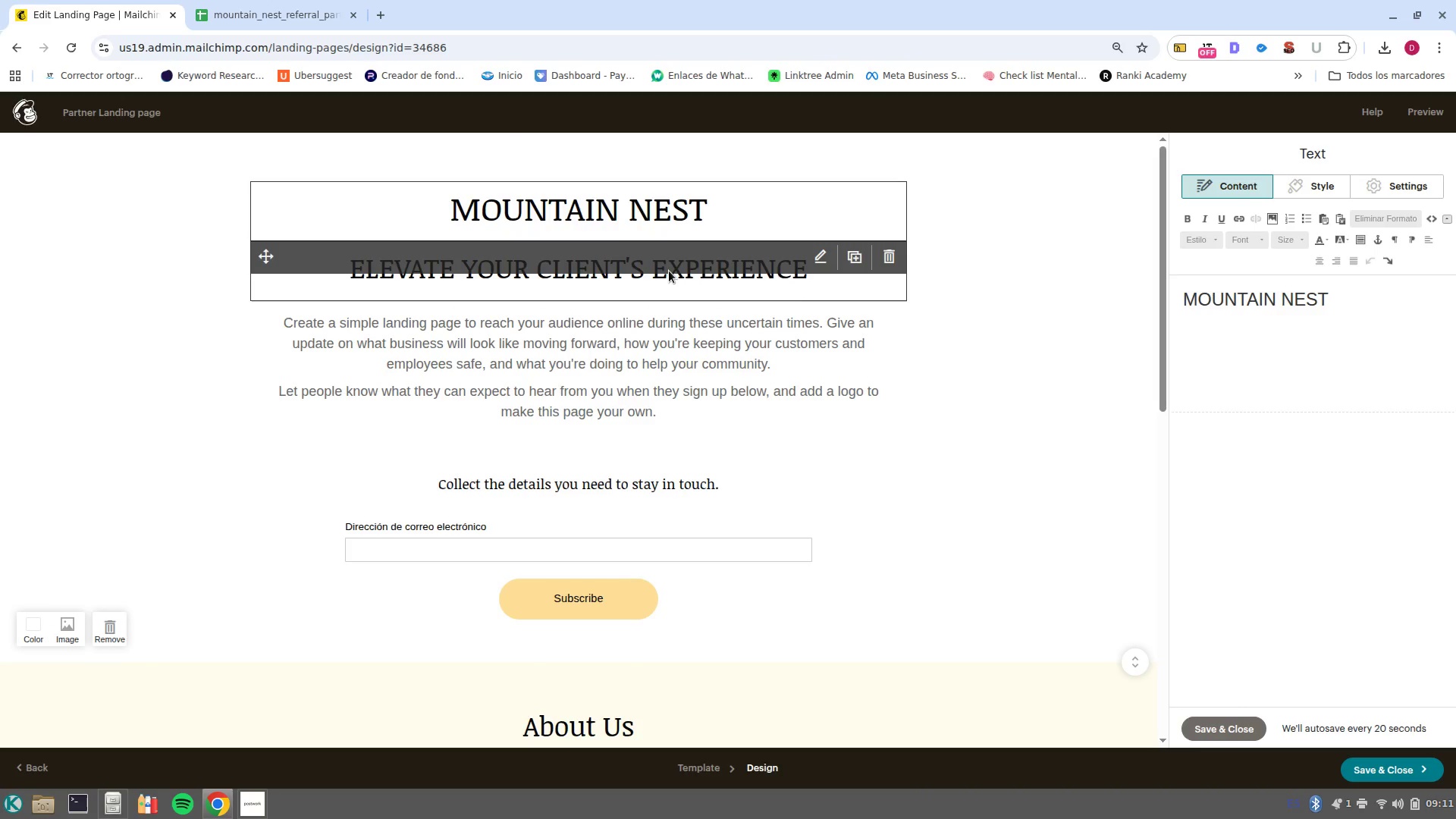 
left_click([669, 271])
 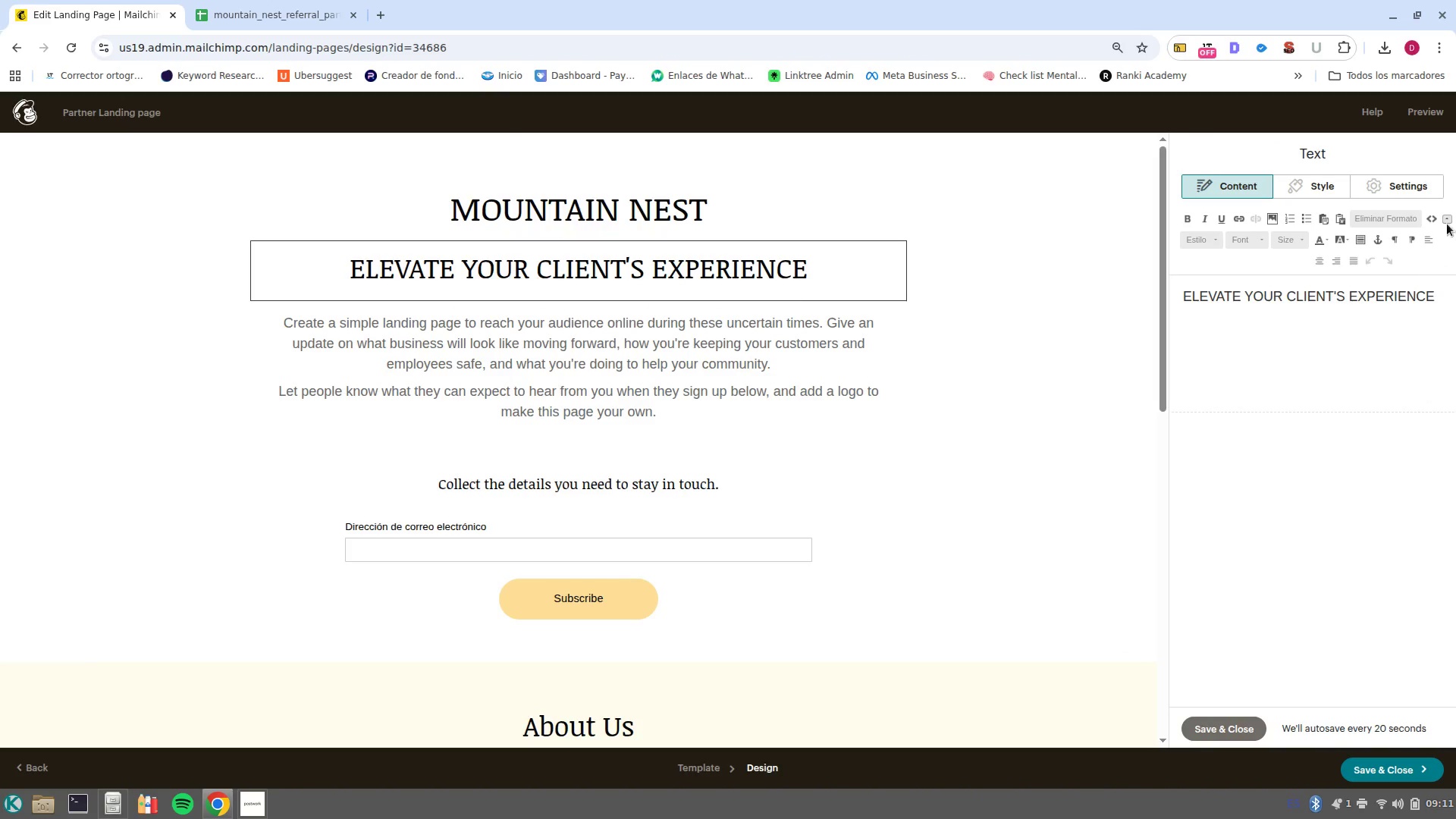 
left_click([1428, 218])
 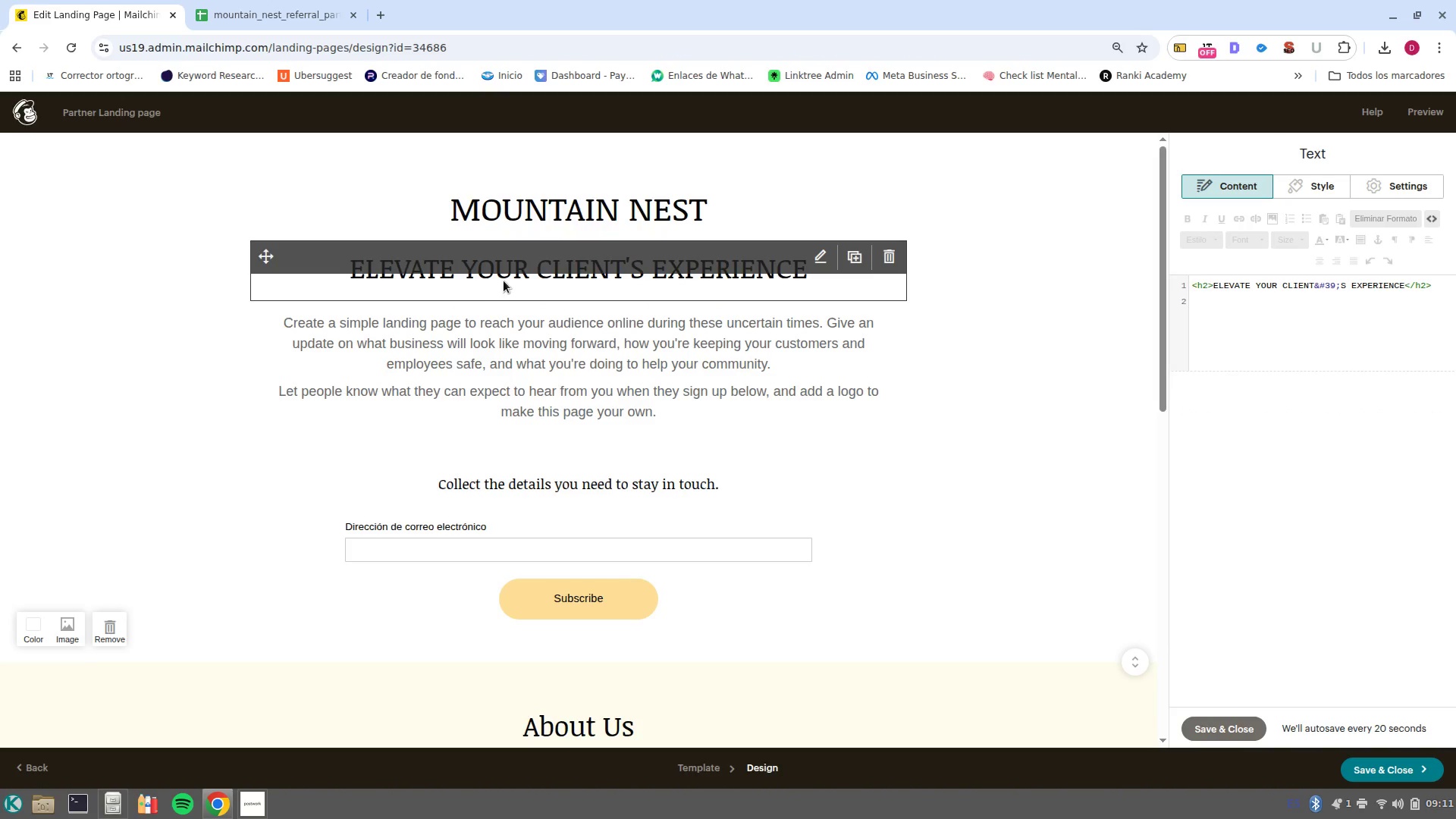 
left_click([526, 287])
 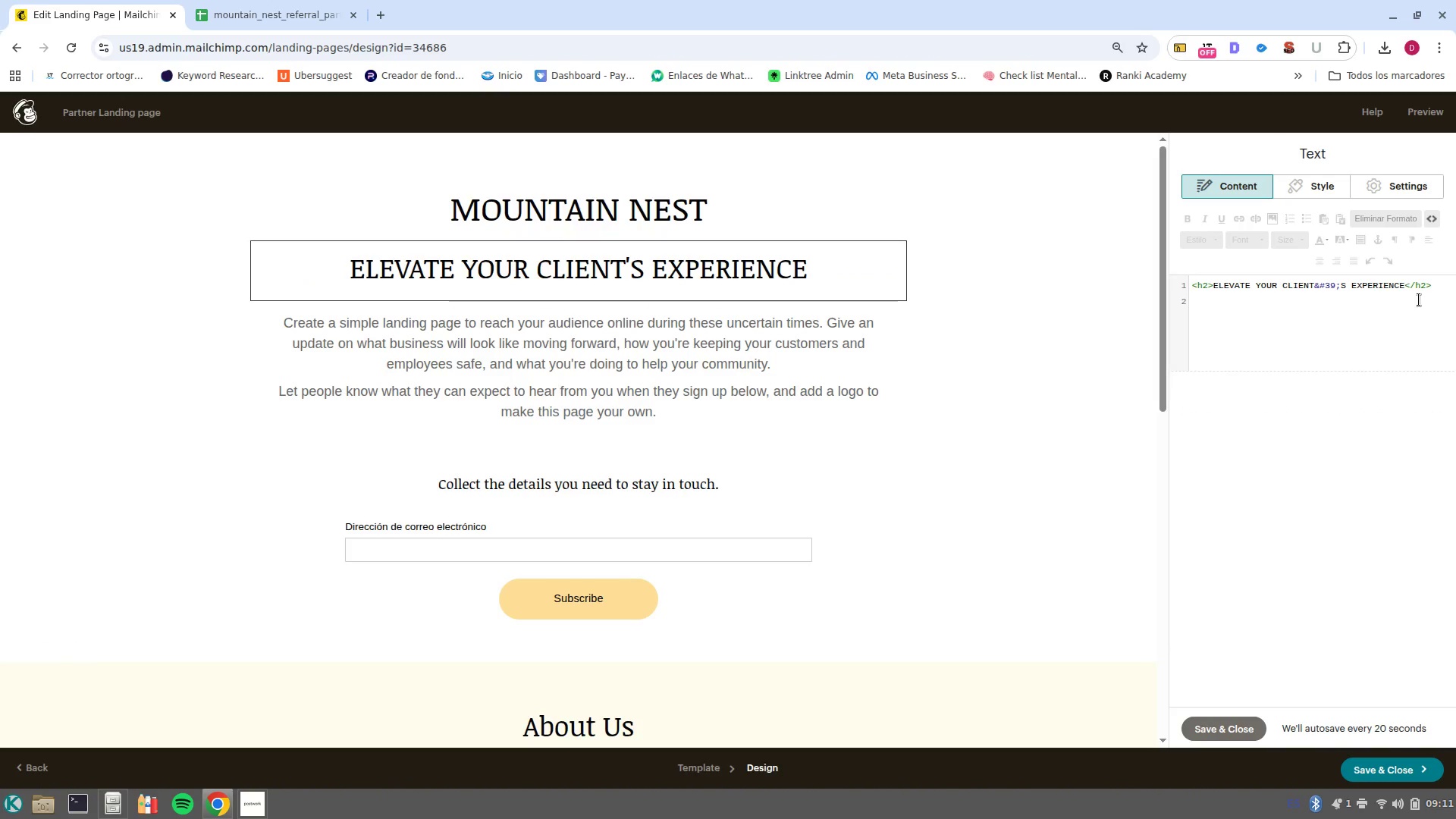 
left_click_drag(start_coordinate=[1421, 300], to_coordinate=[1173, 288])
 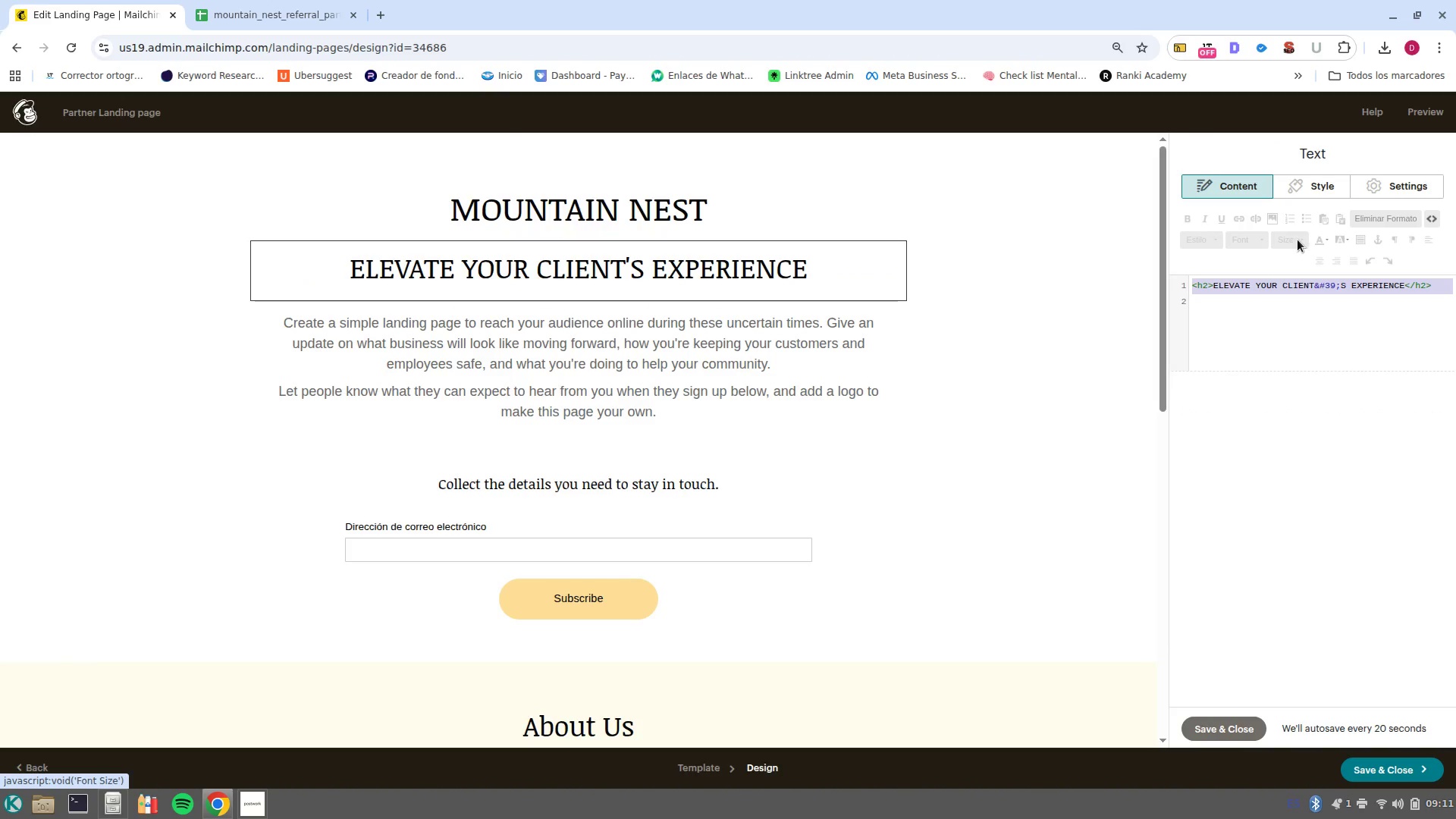 
left_click([1302, 240])
 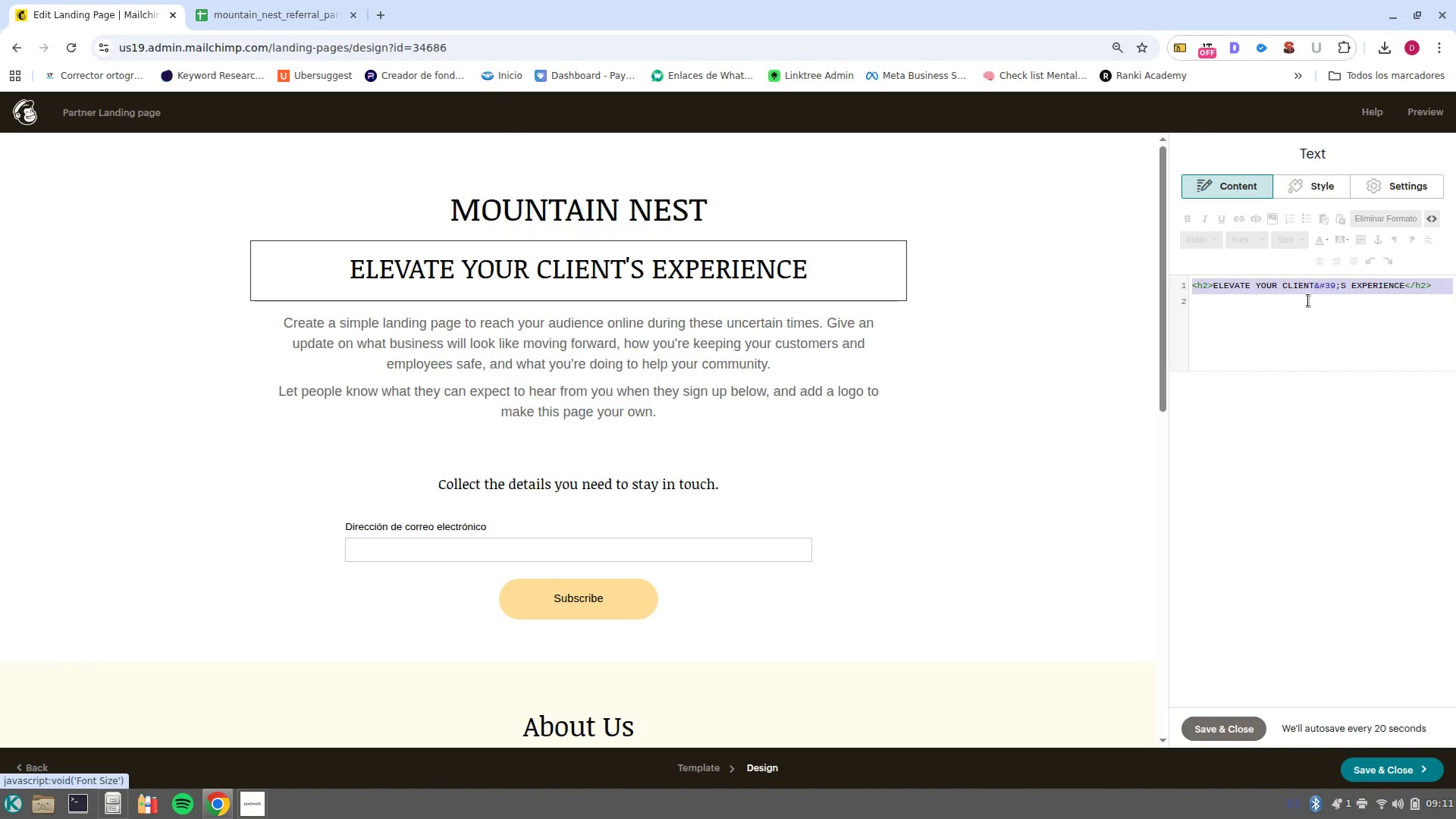 
left_click([1310, 302])
 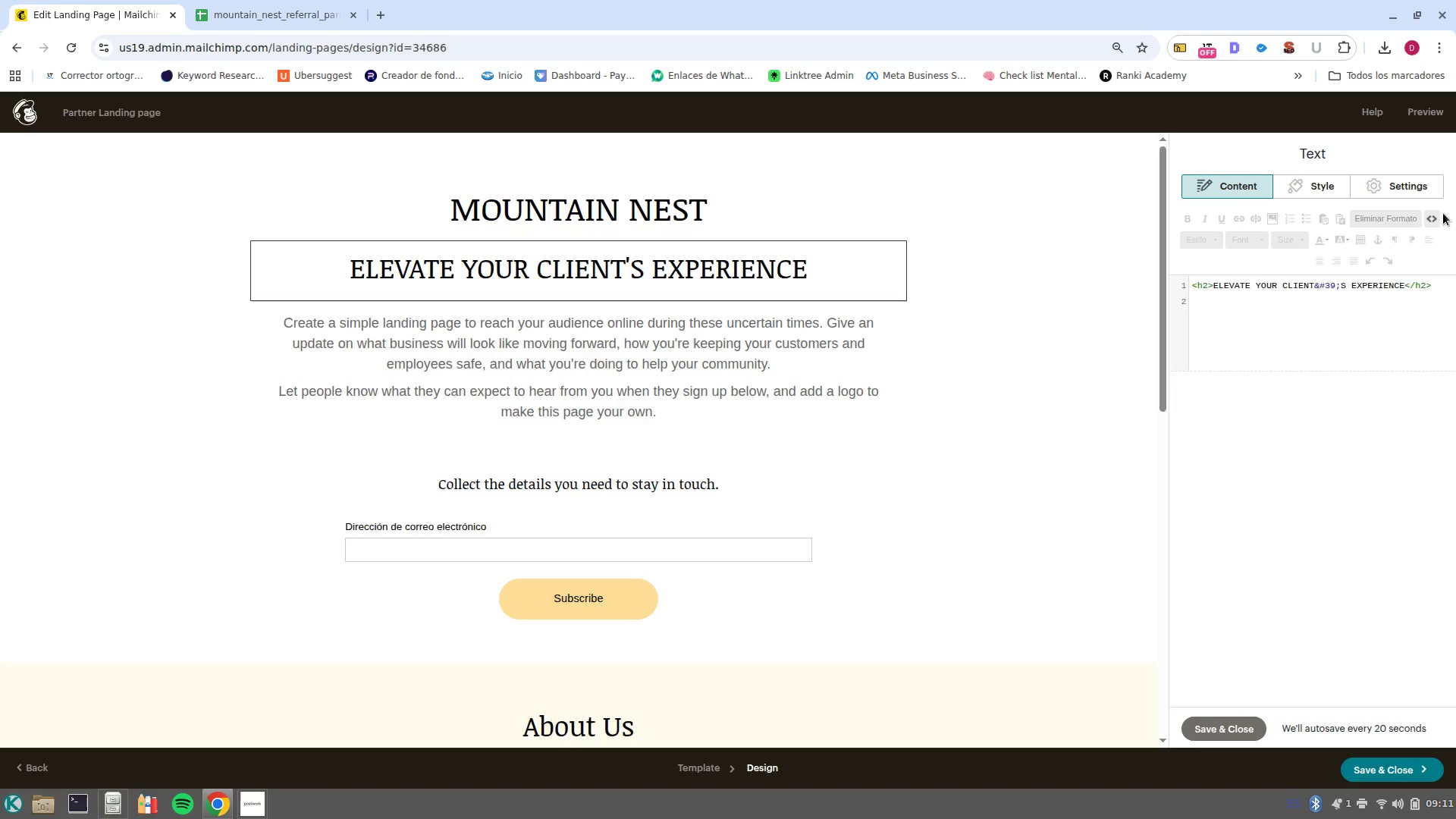 
left_click([1429, 218])
 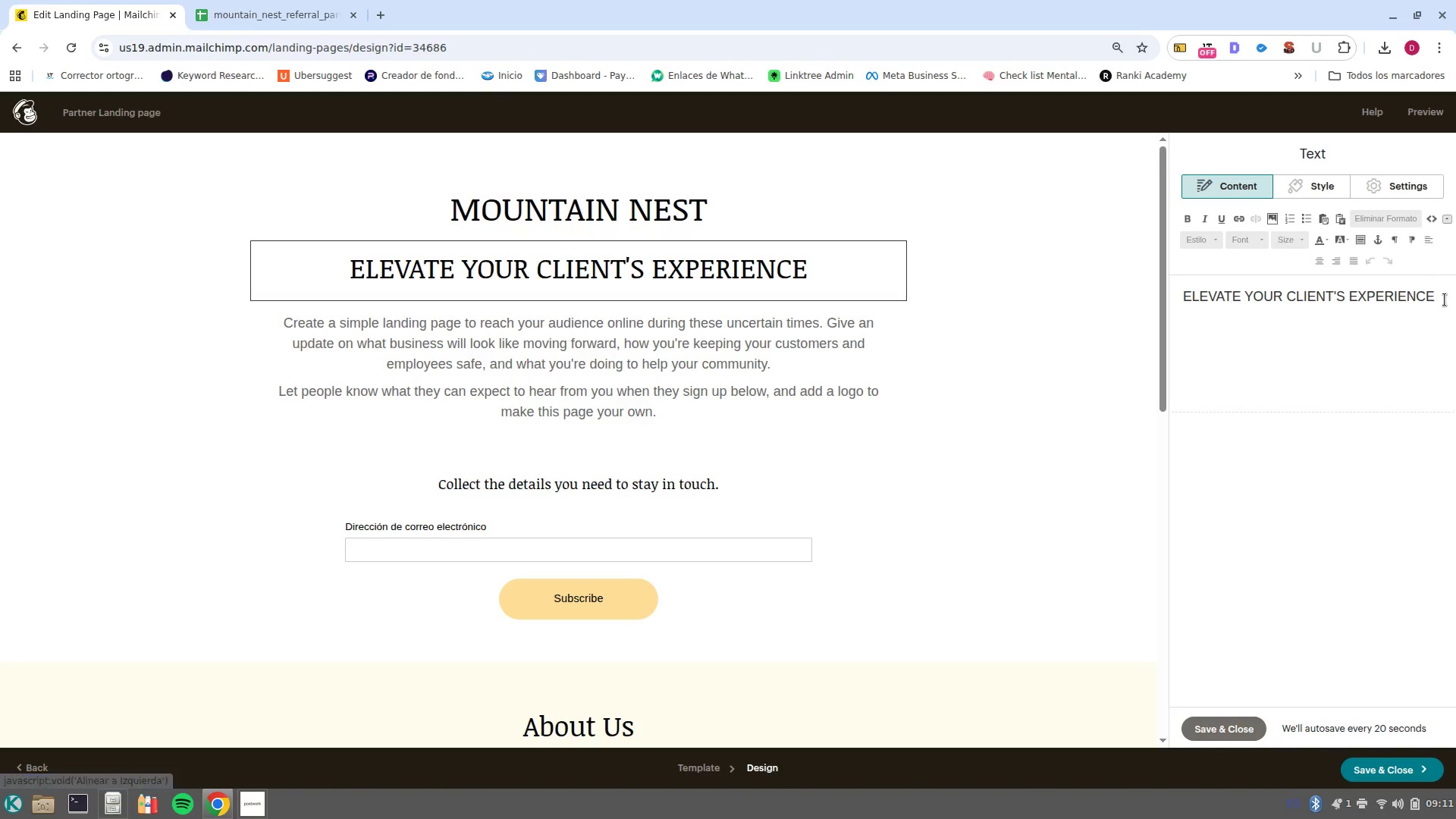 
left_click_drag(start_coordinate=[1414, 300], to_coordinate=[1115, 290])
 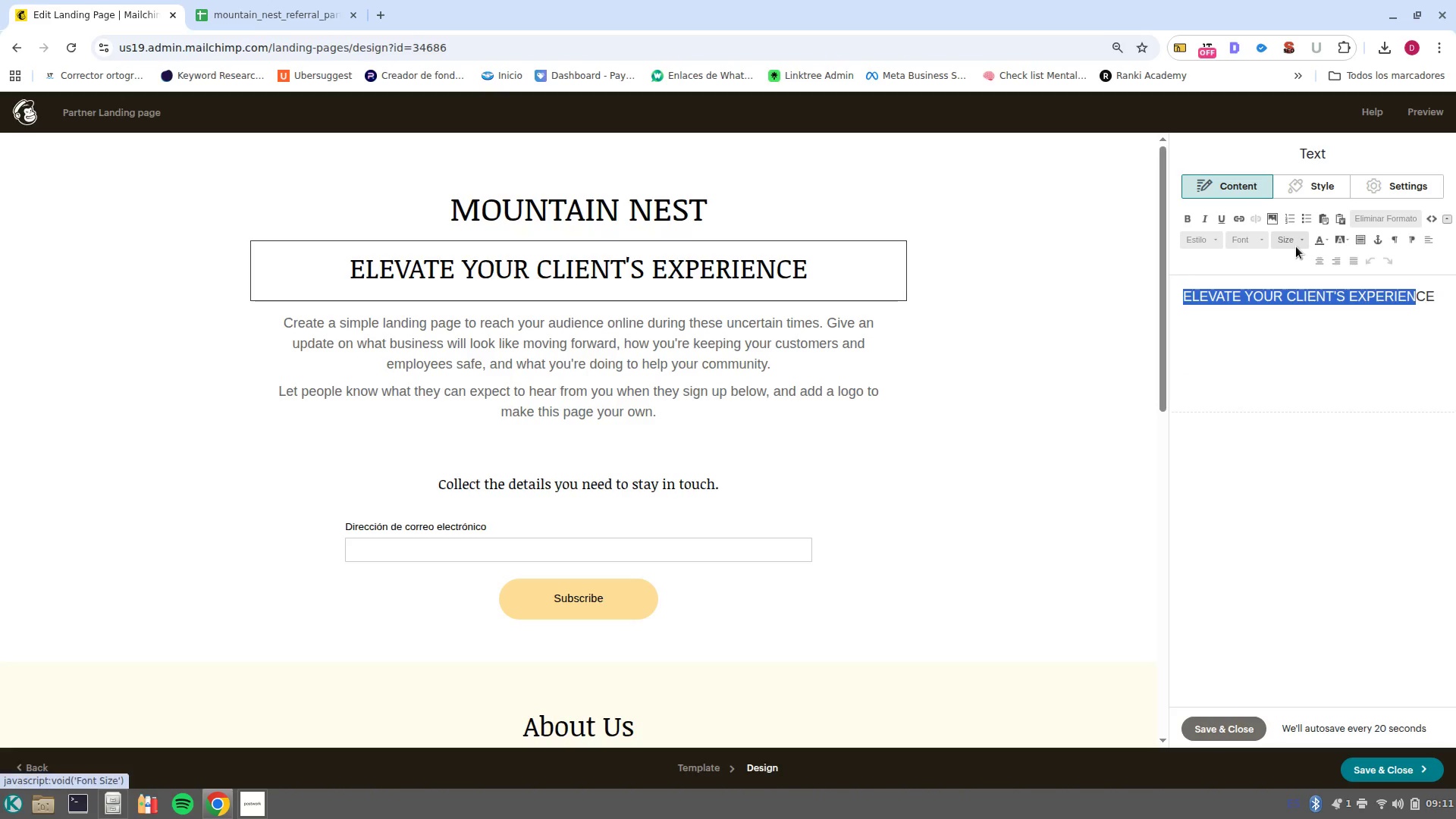 
left_click([1296, 246])
 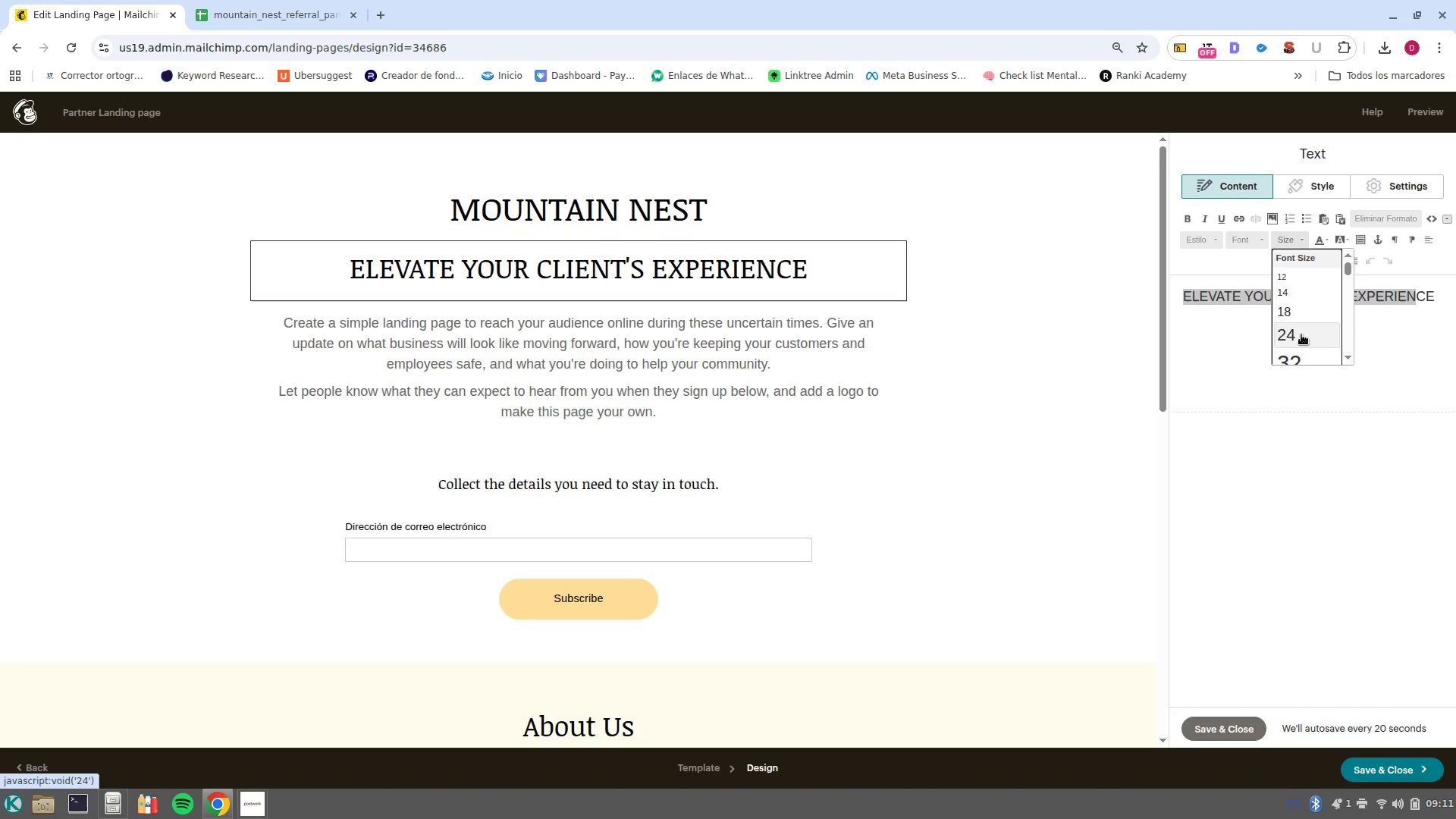 
left_click([1301, 334])
 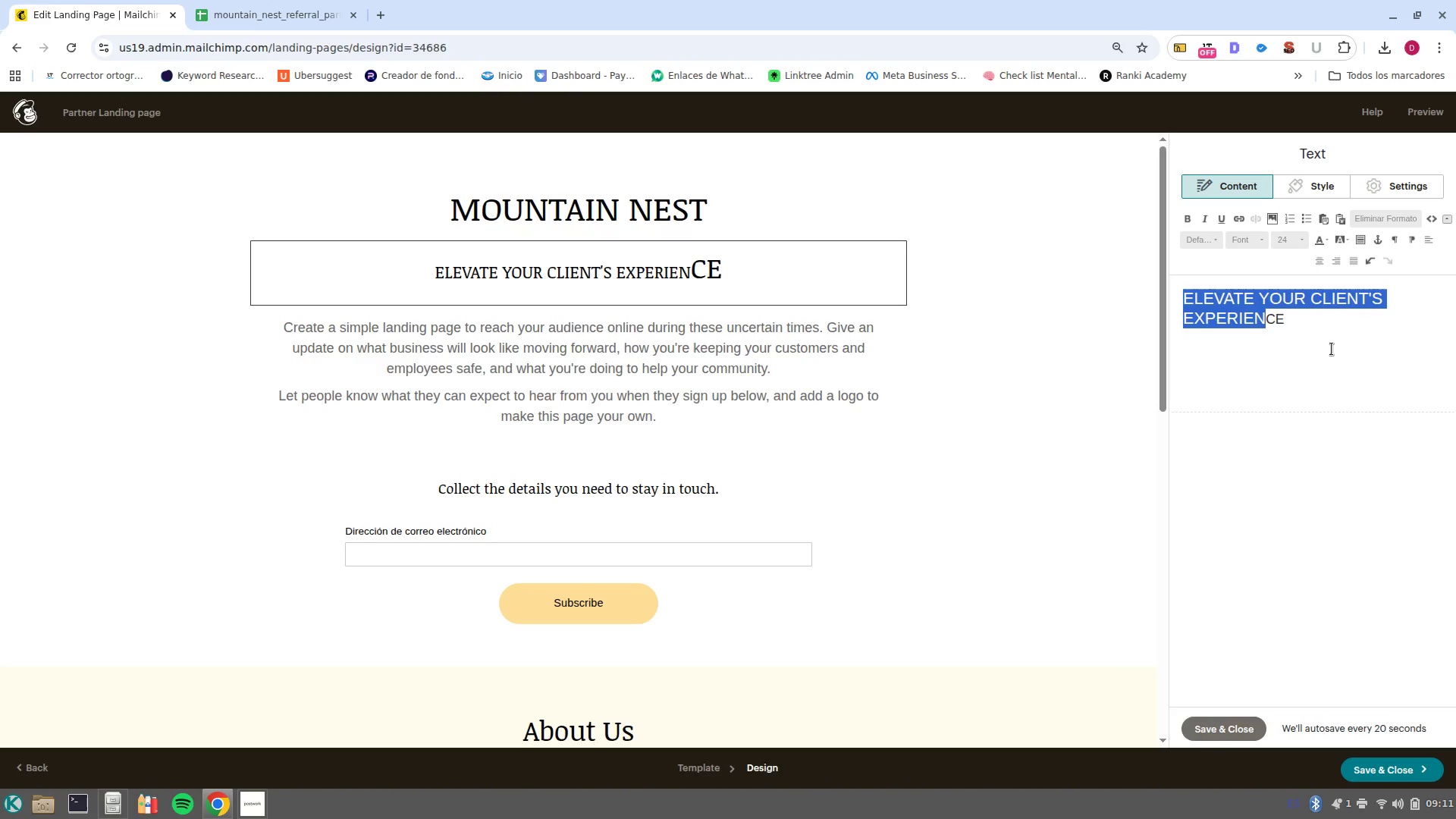 
key(Control+Z)
 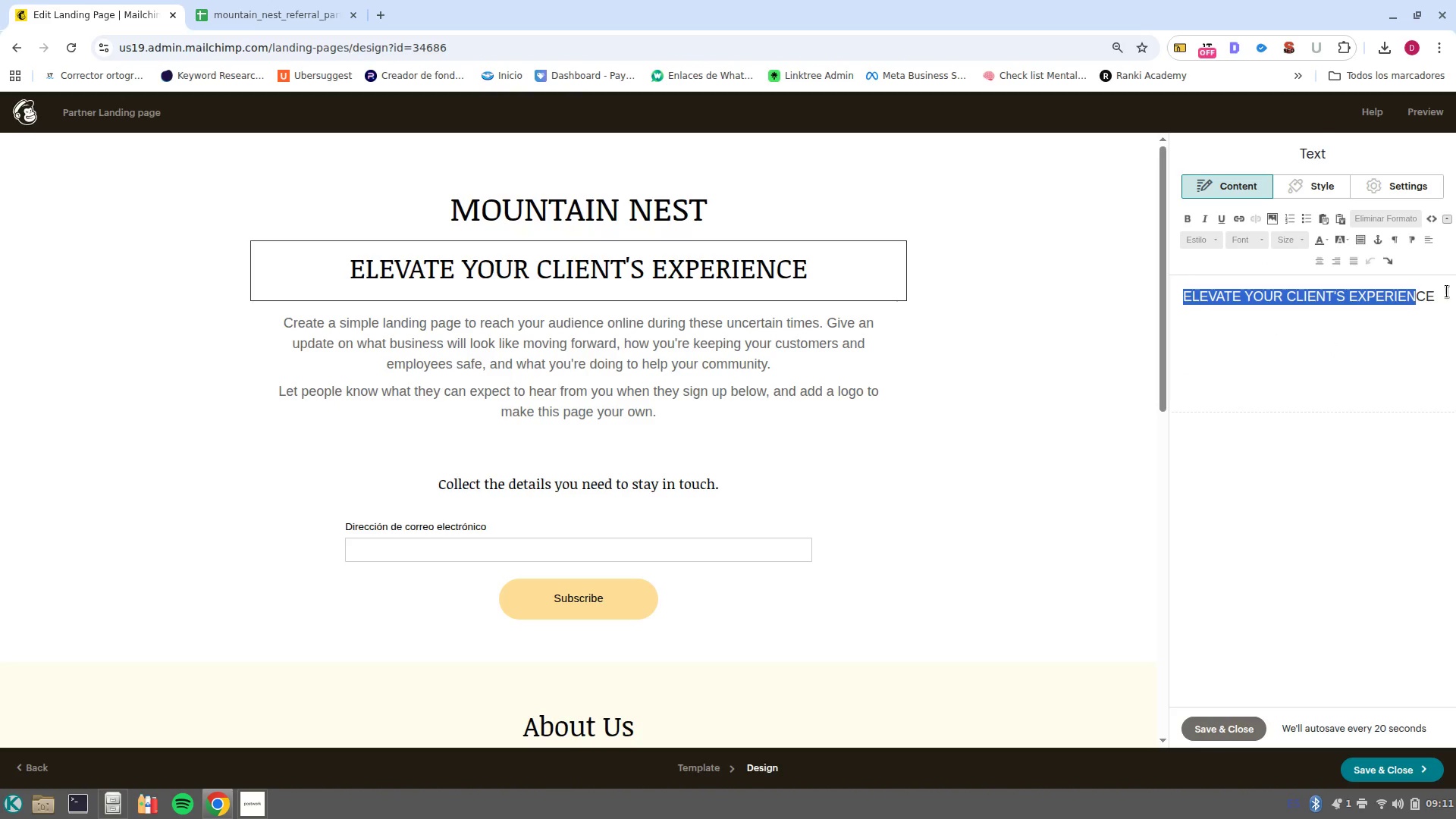 
left_click([1439, 289])
 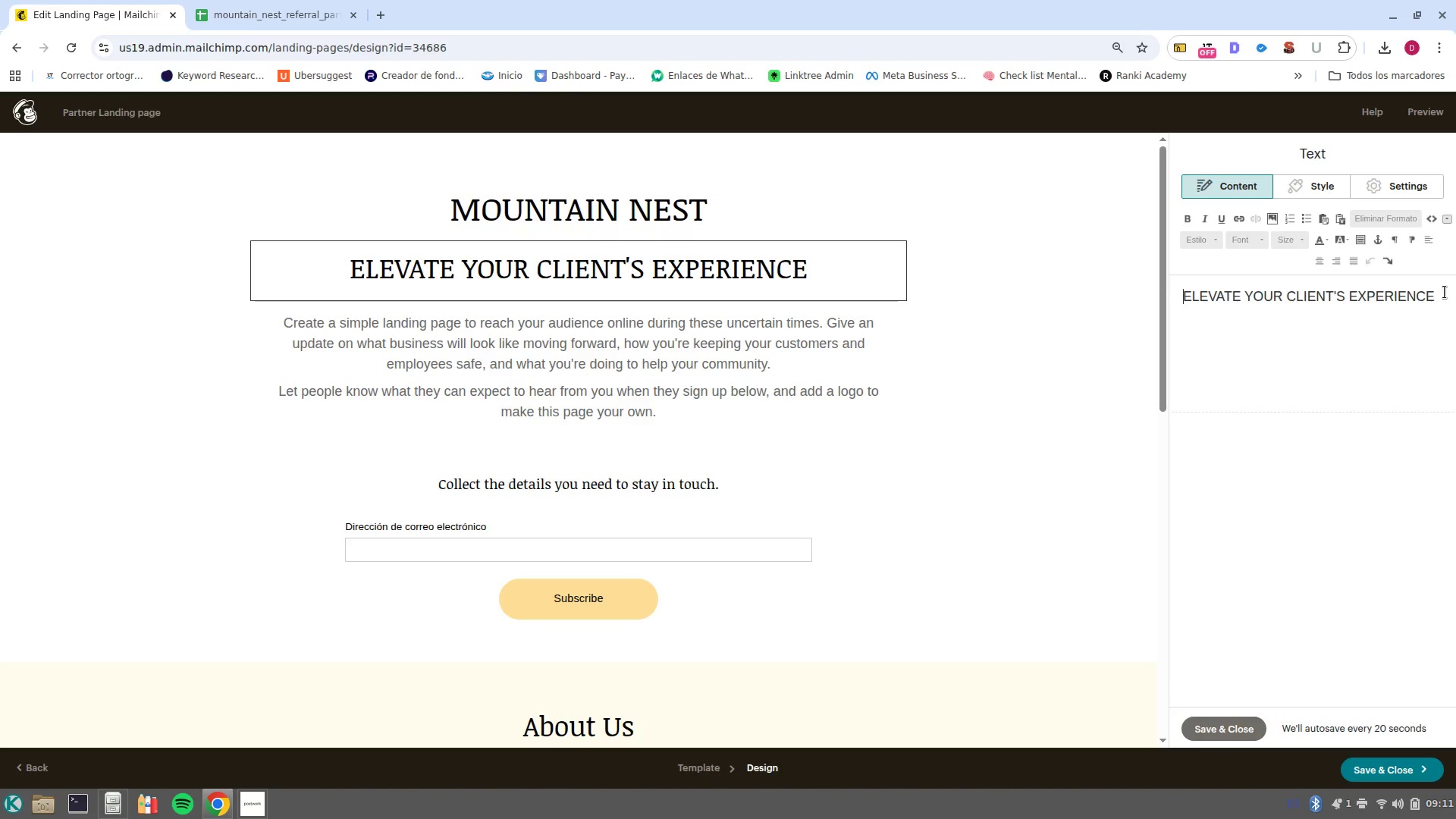 
left_click_drag(start_coordinate=[1421, 299], to_coordinate=[1138, 296])
 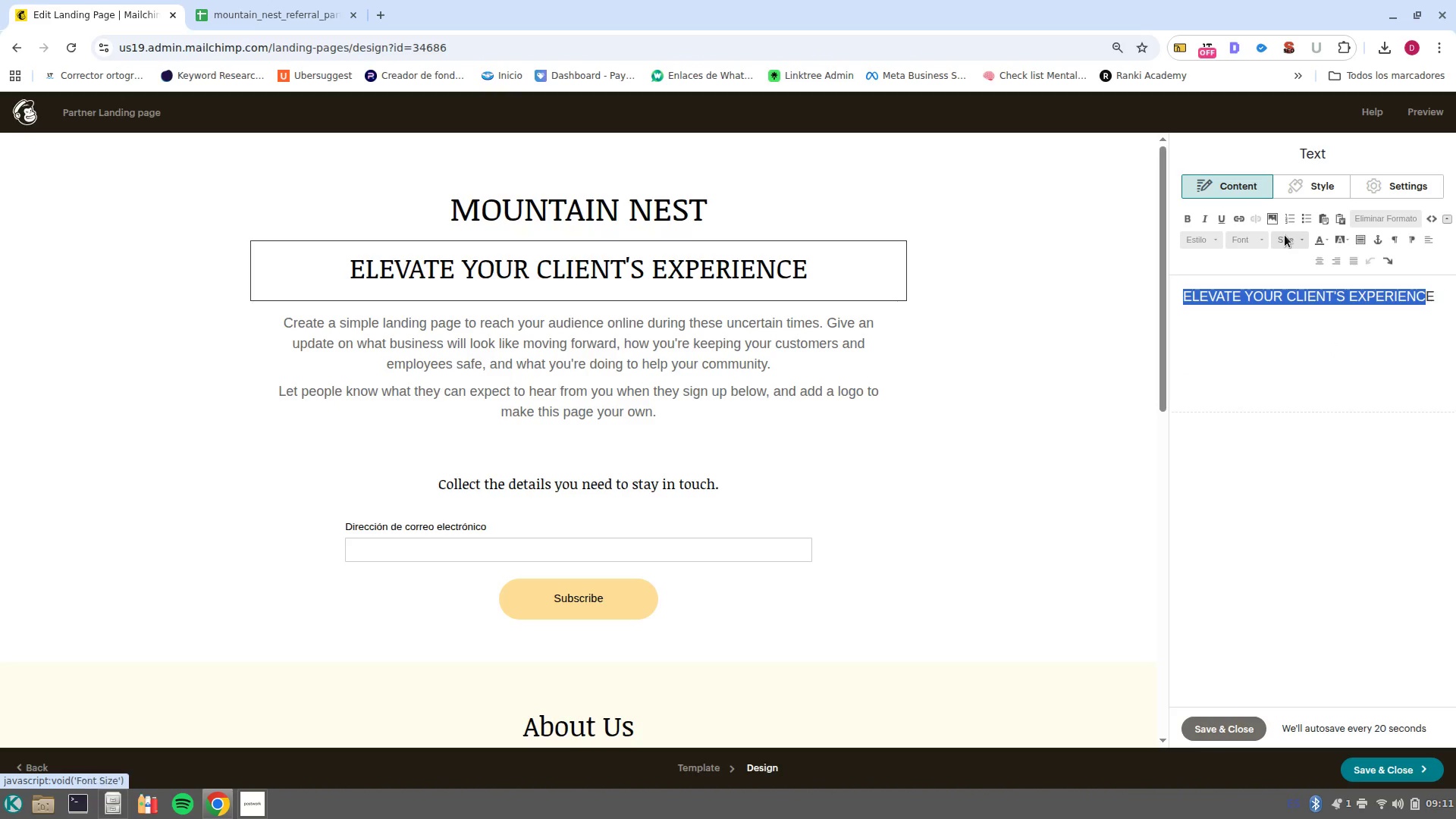 
left_click([1291, 240])
 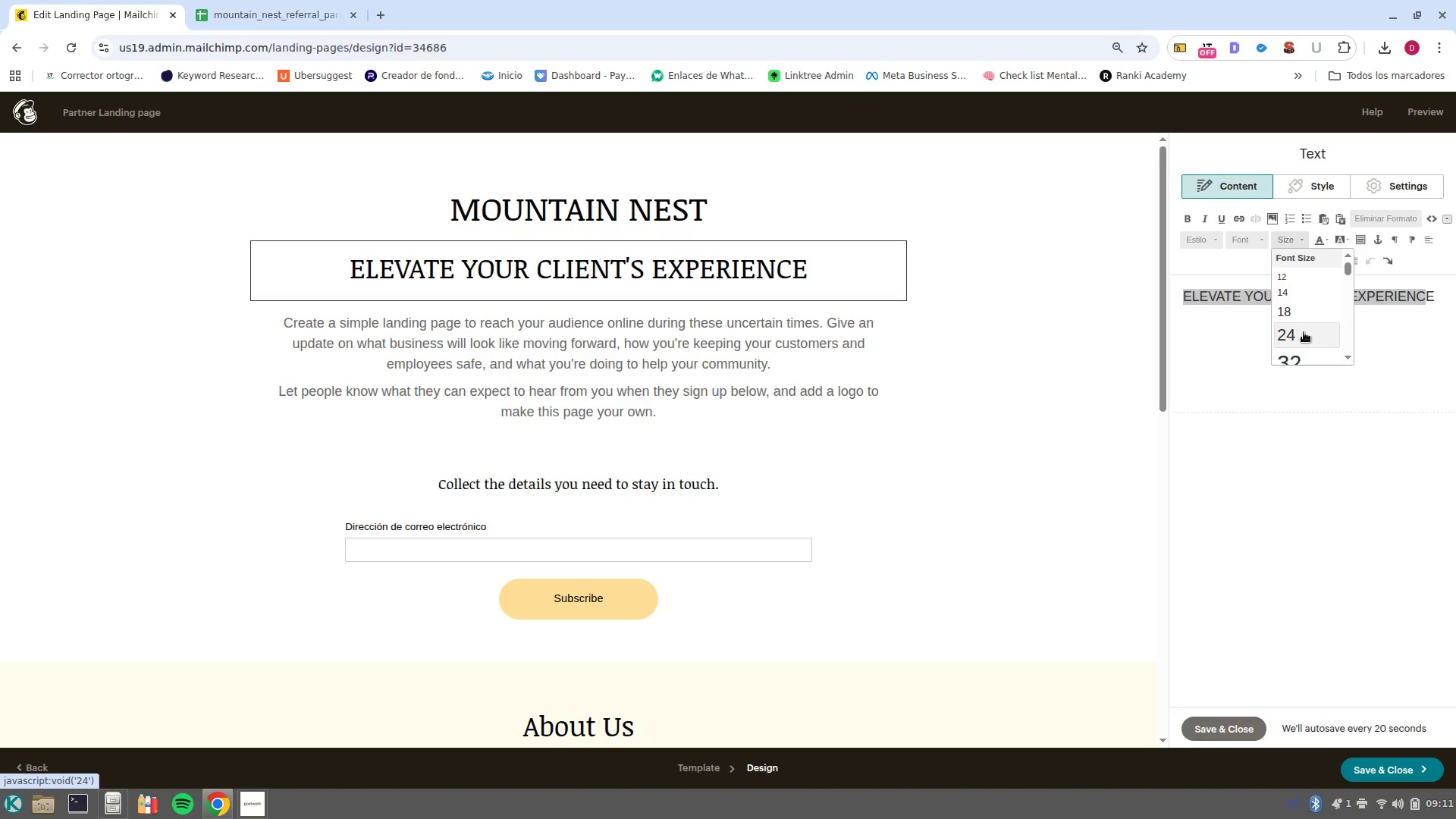 
left_click([1304, 334])
 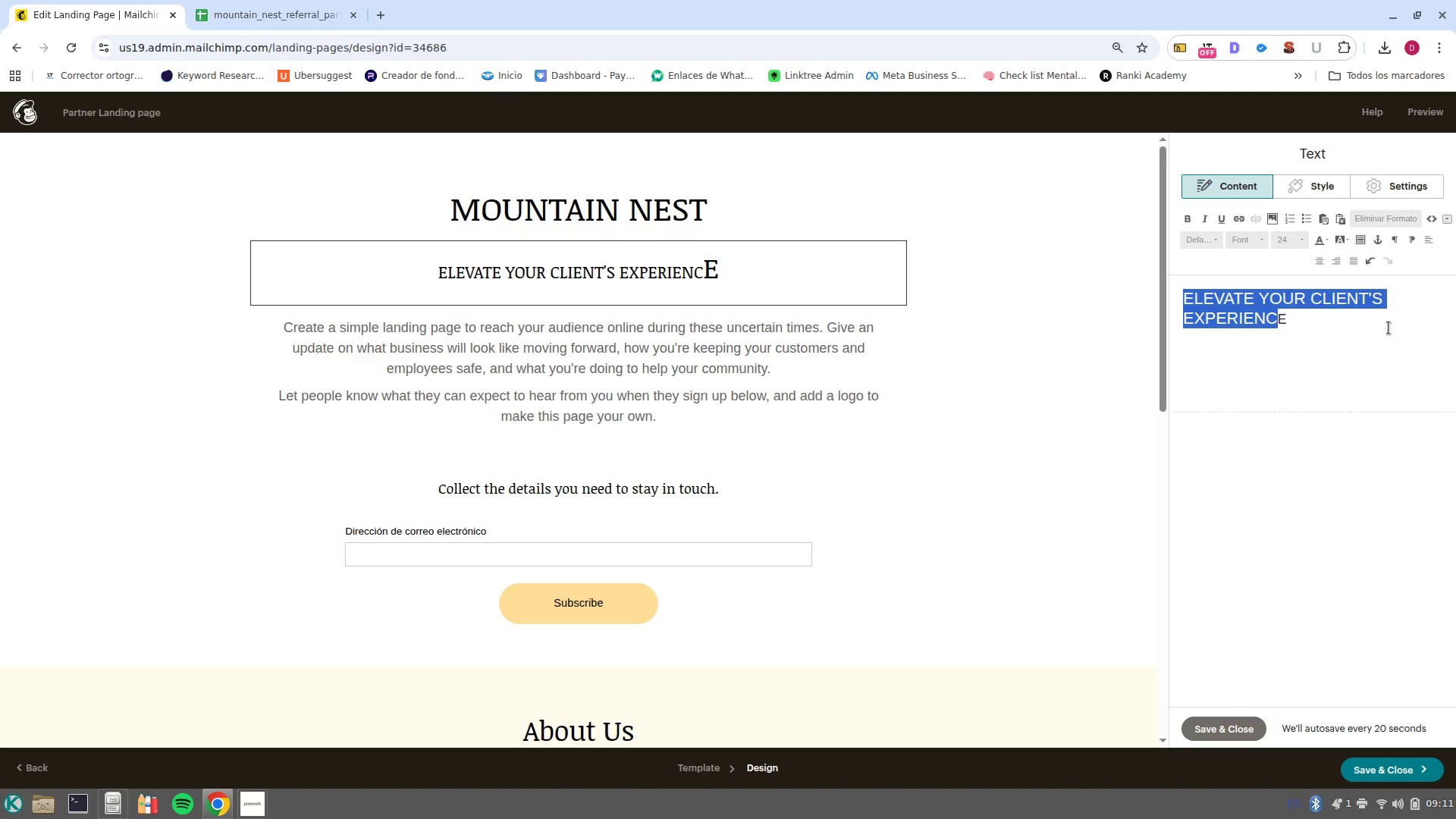 
key(Control+Z)
 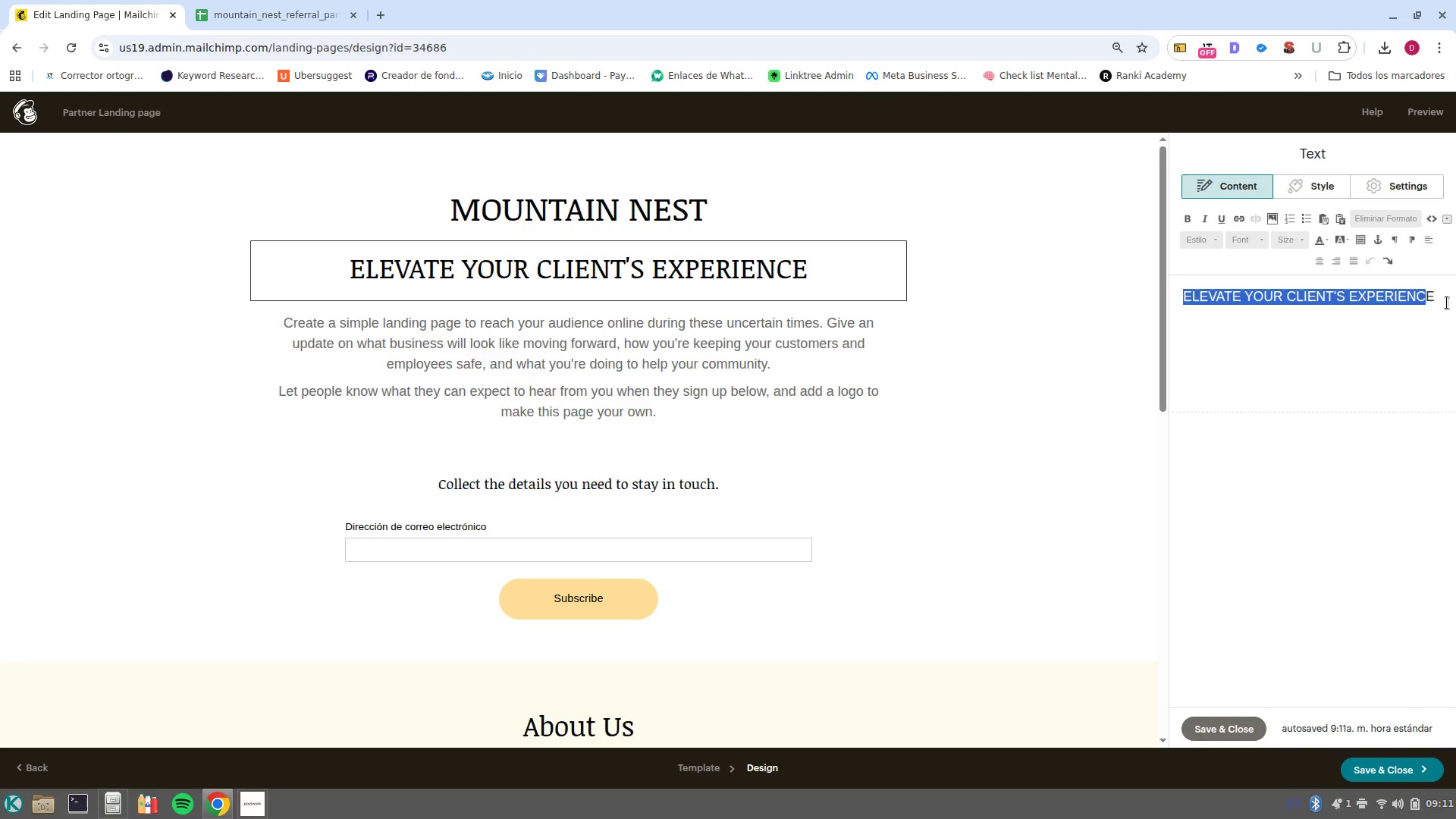 
left_click([1450, 301])
 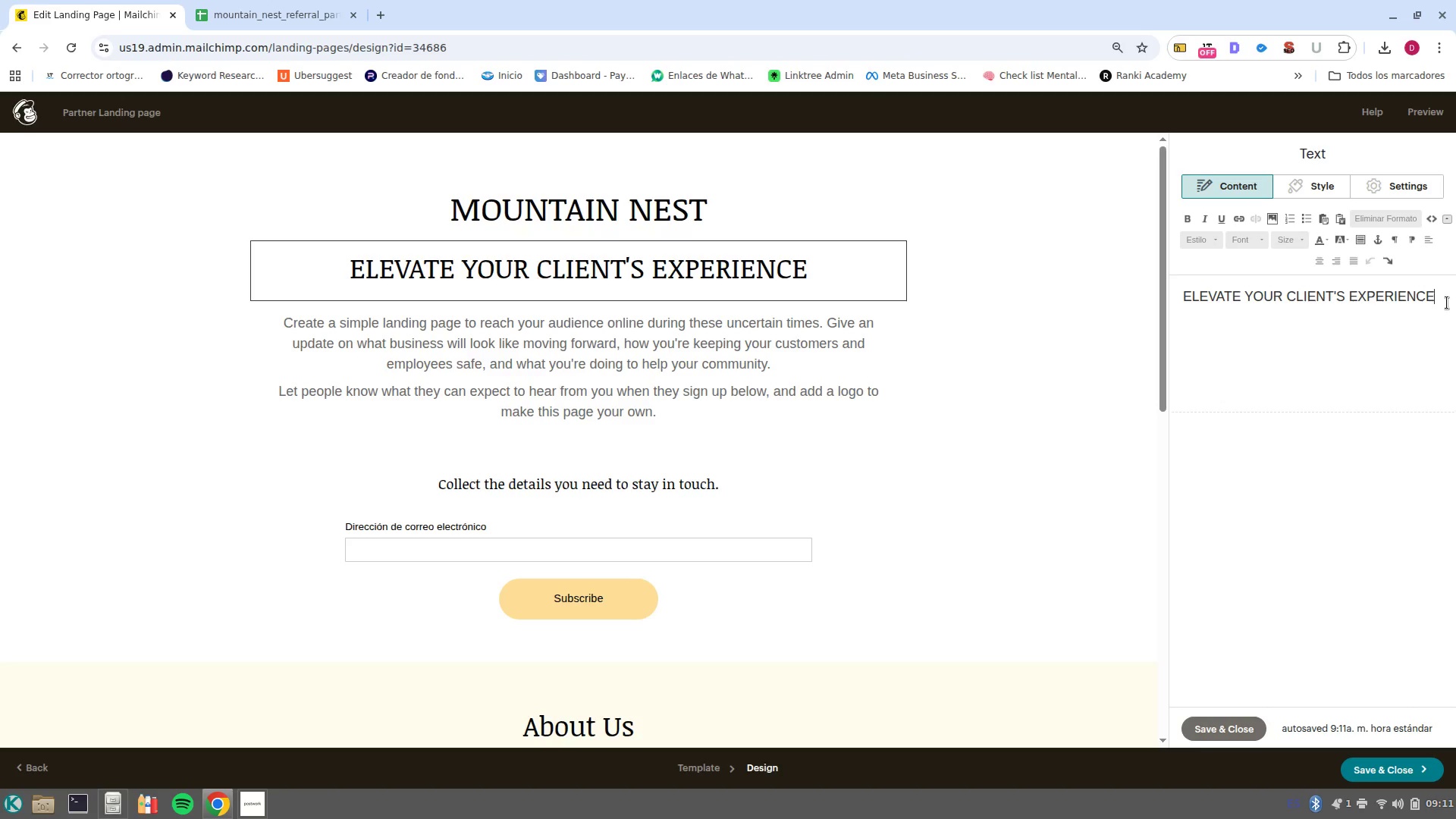 
left_click_drag(start_coordinate=[1447, 303], to_coordinate=[1025, 276])
 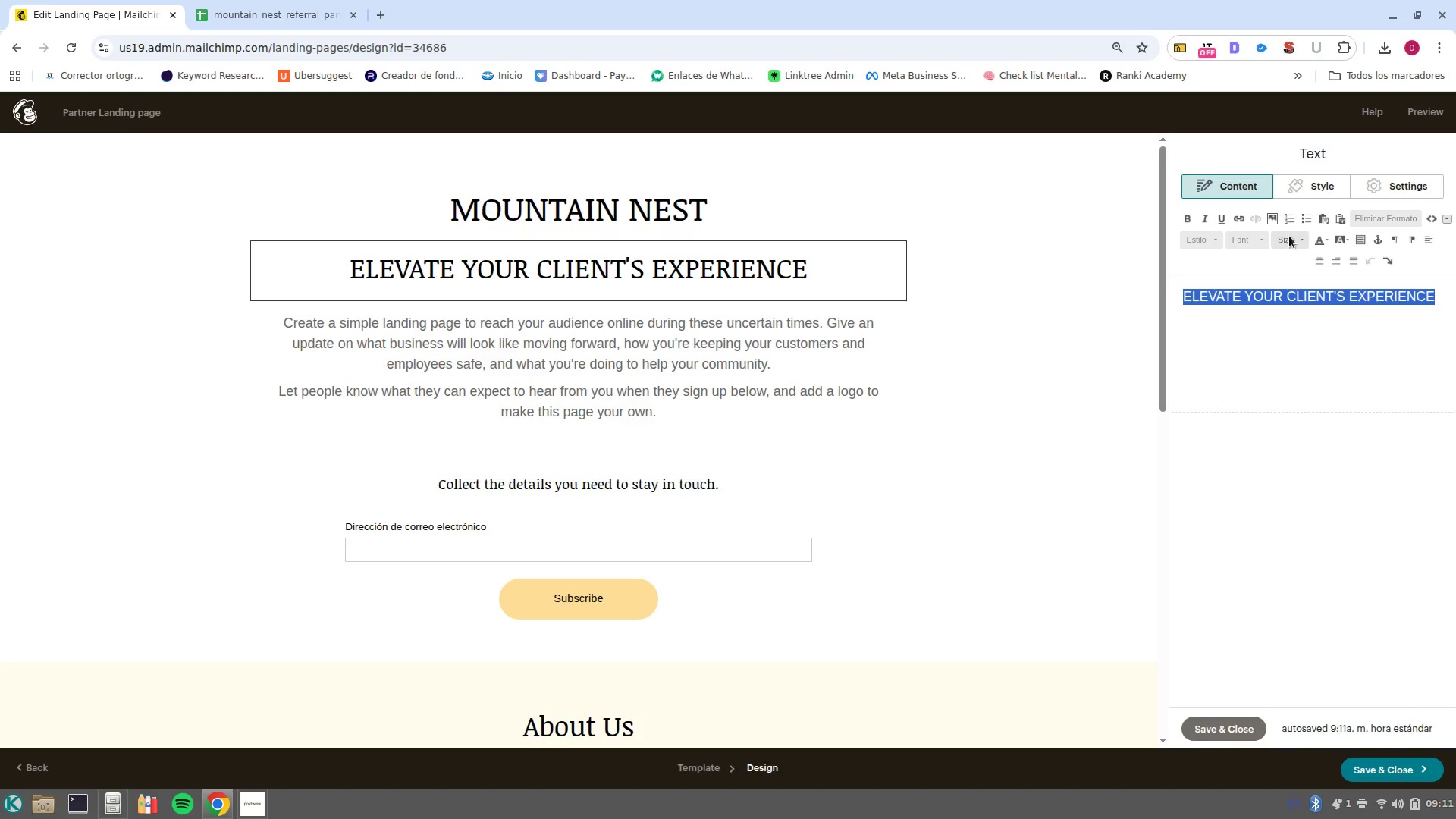 
left_click([1294, 236])
 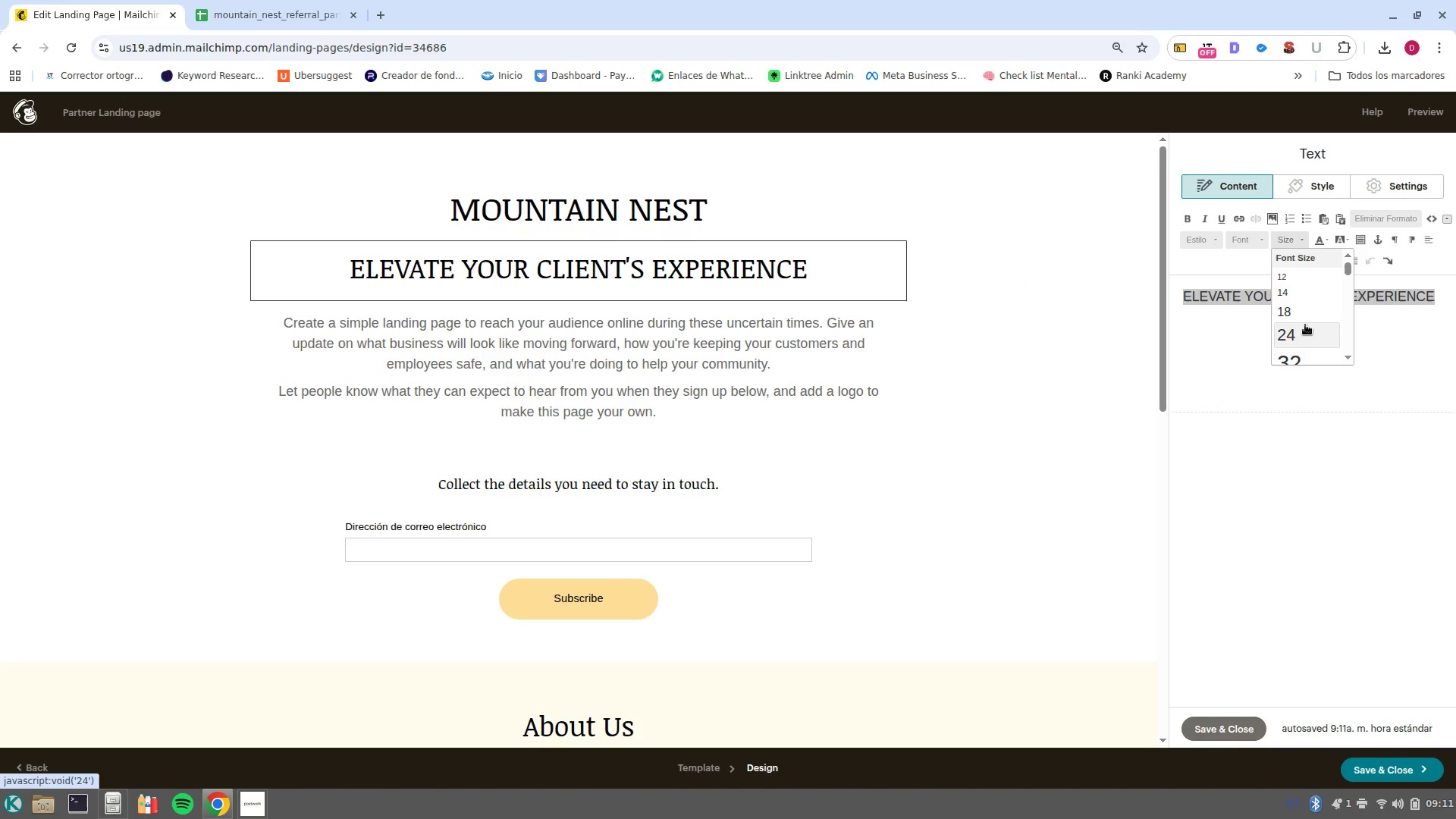 
left_click([1305, 328])
 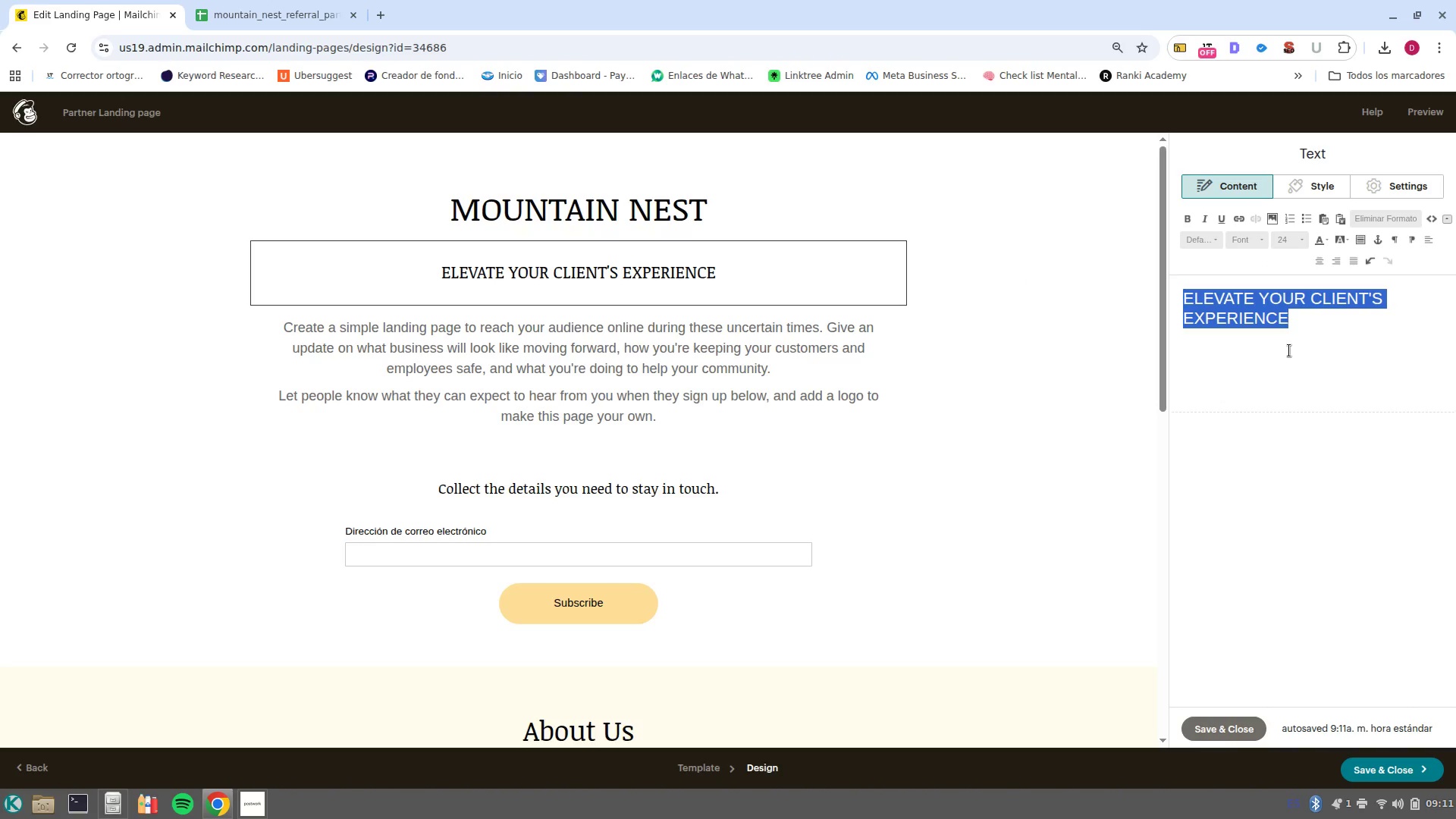 
left_click([1311, 355])
 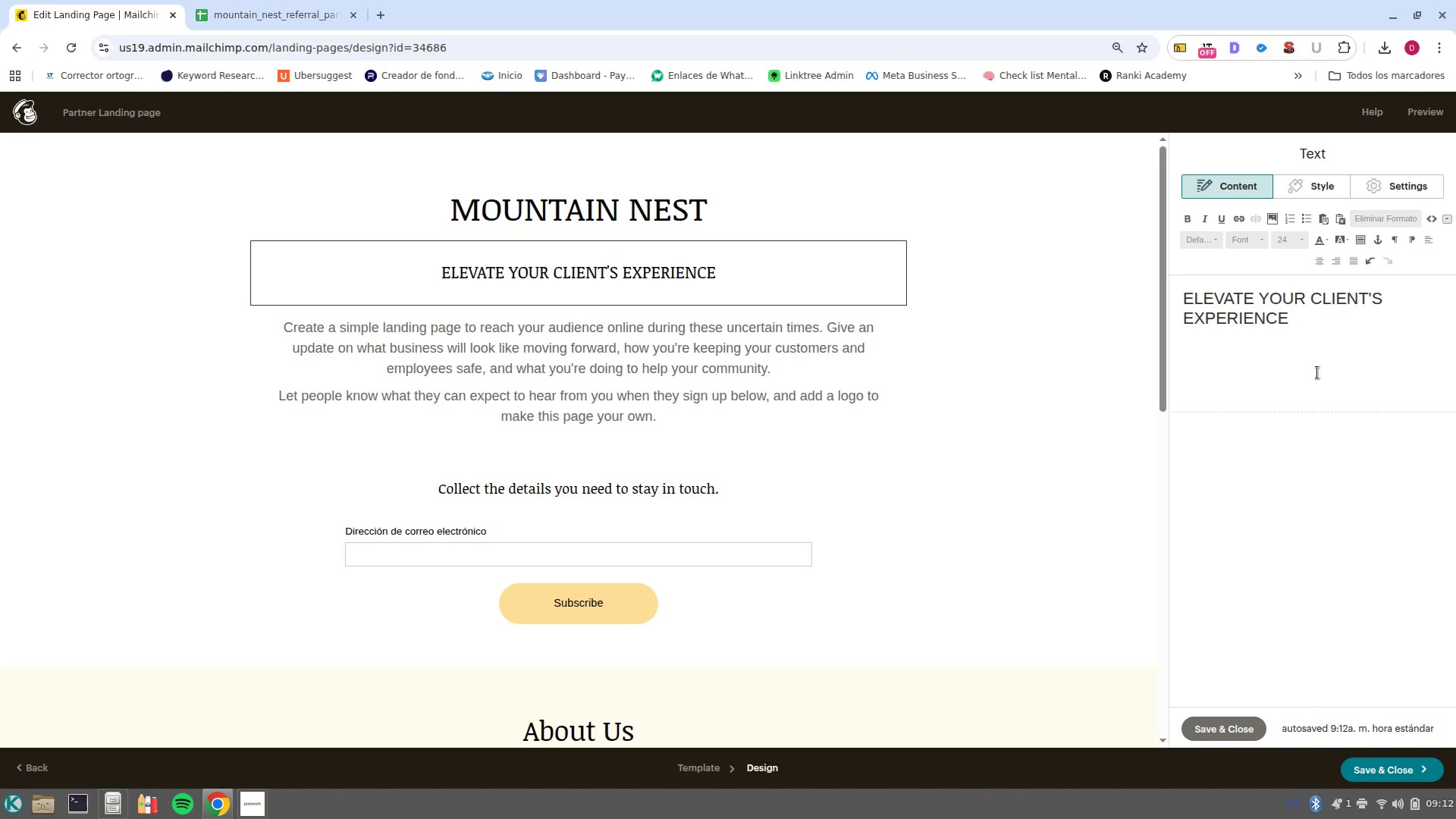 
wait(45.11)
 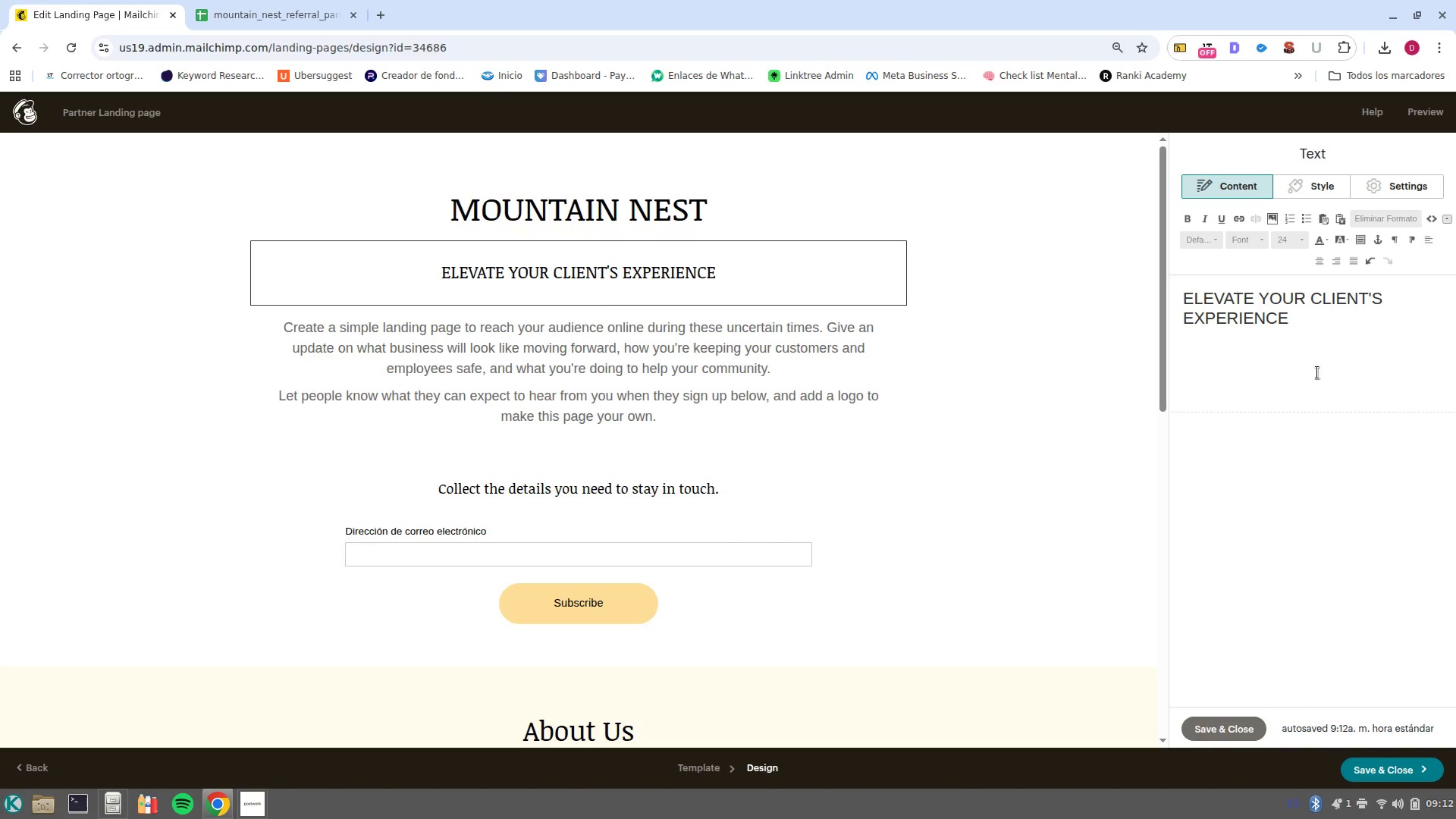 
left_click([36, 628])
 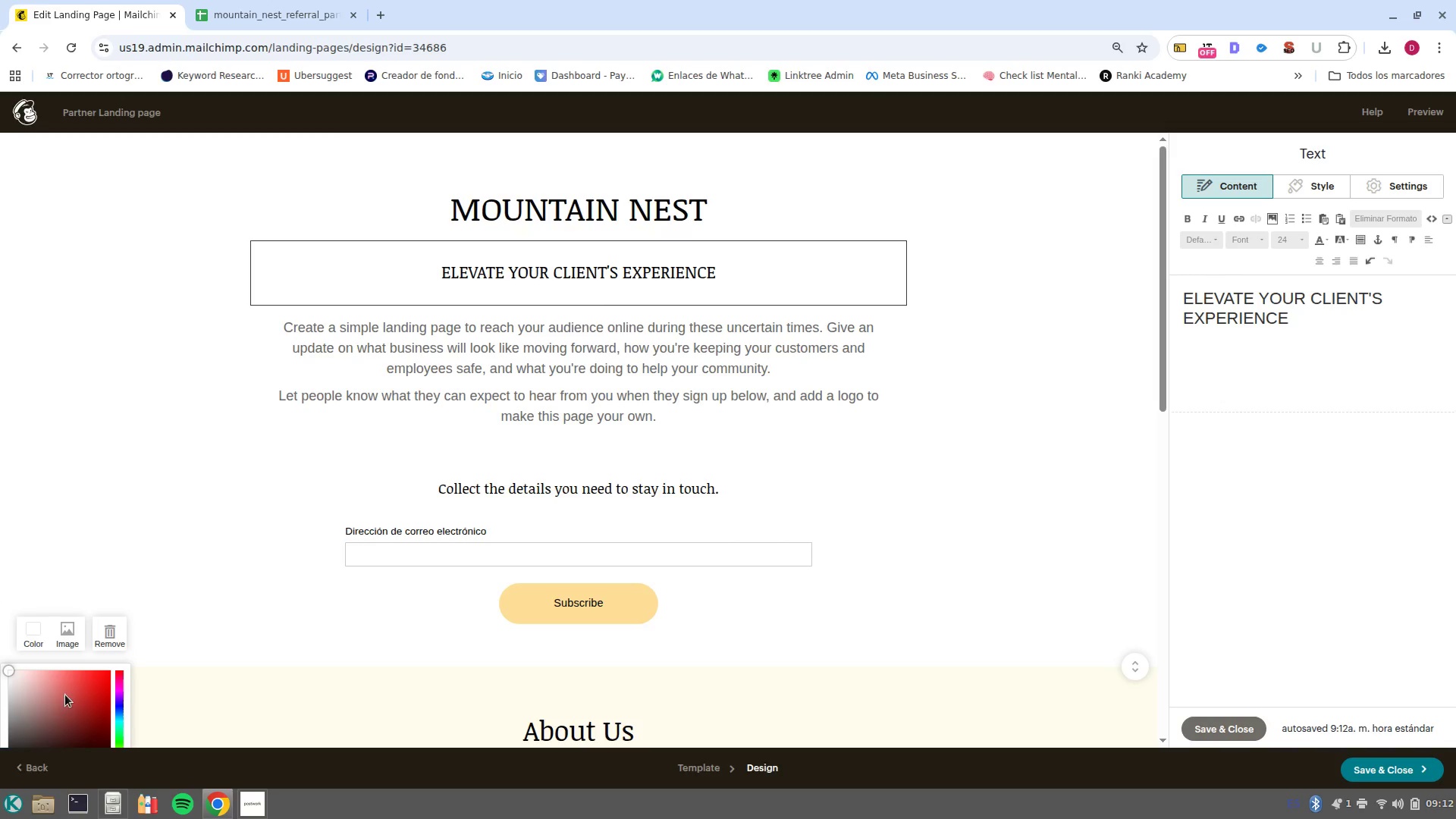 
scroll: coordinate [67, 695], scroll_direction: down, amount: 2.0
 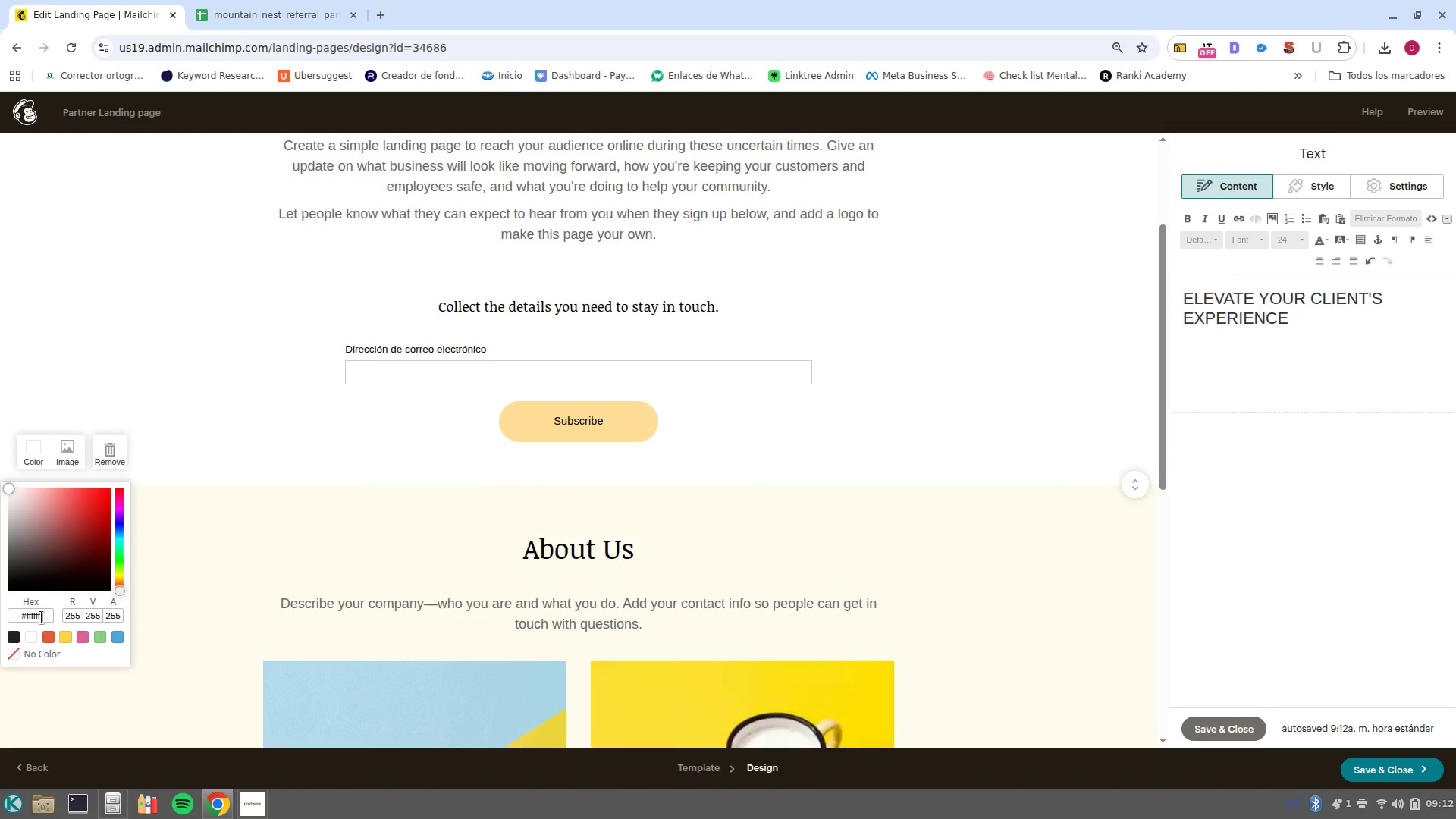 
double_click([39, 617])
 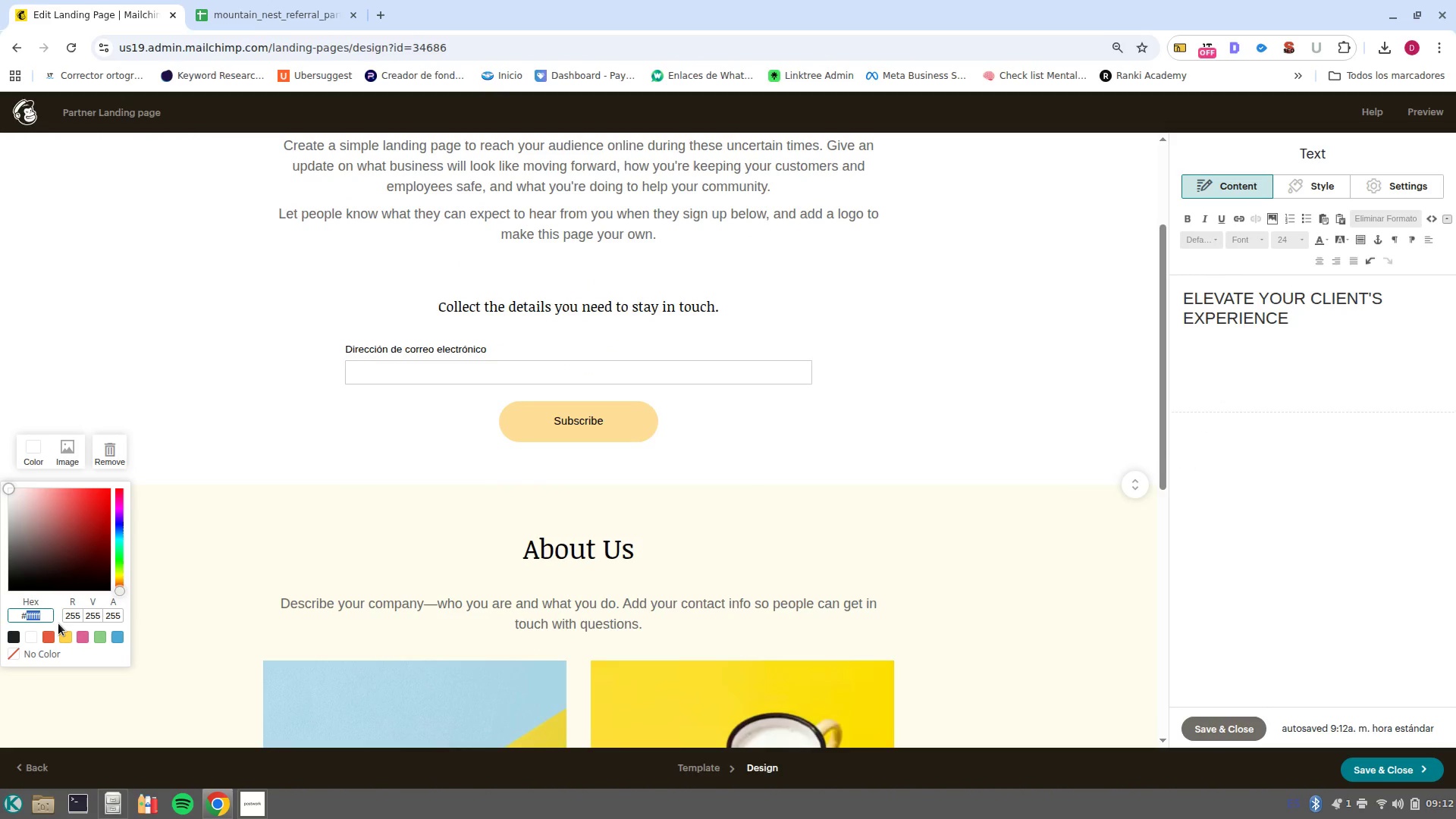 
key(Backspace)
type(1b3022)
 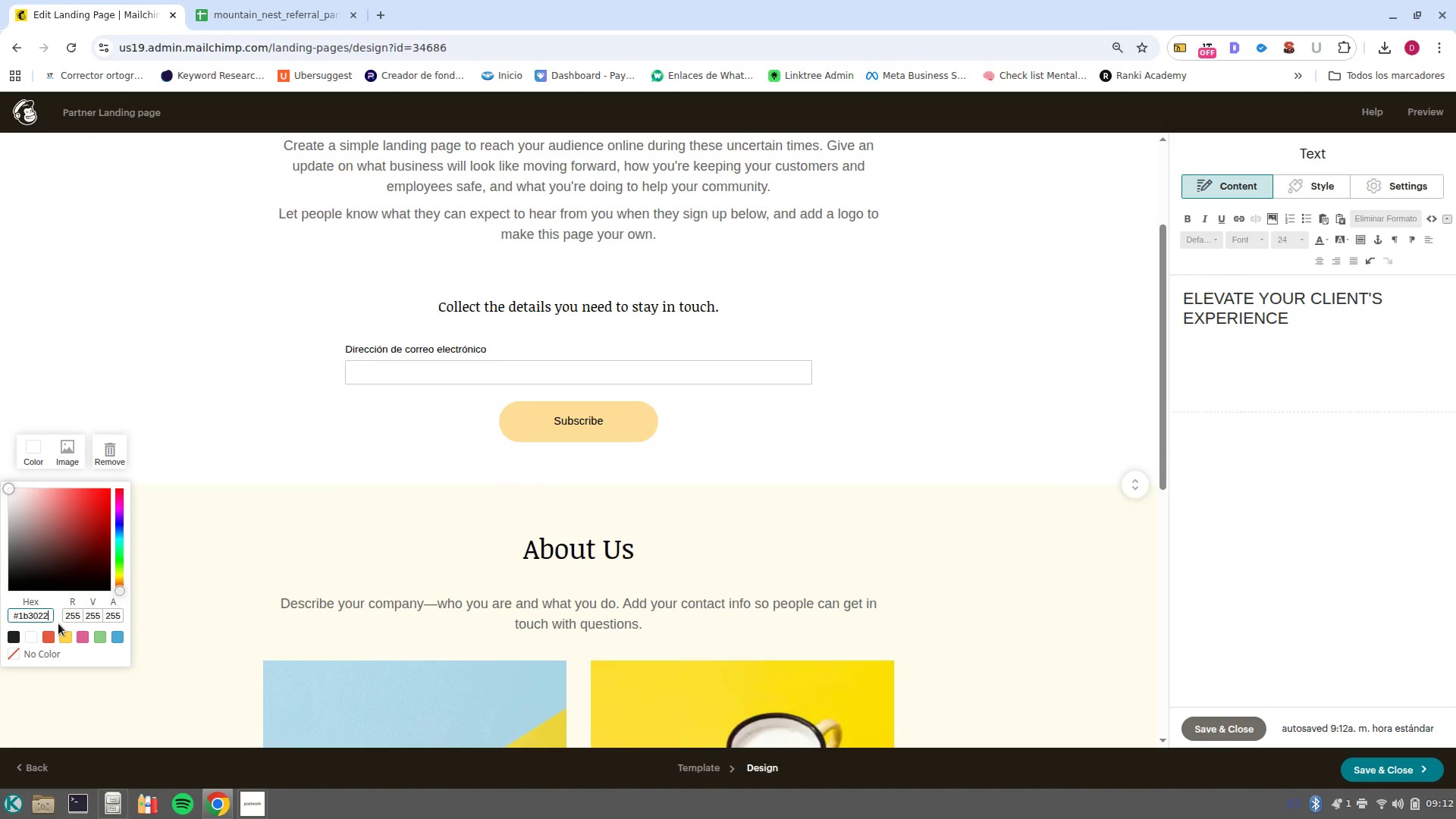 
key(Enter)
 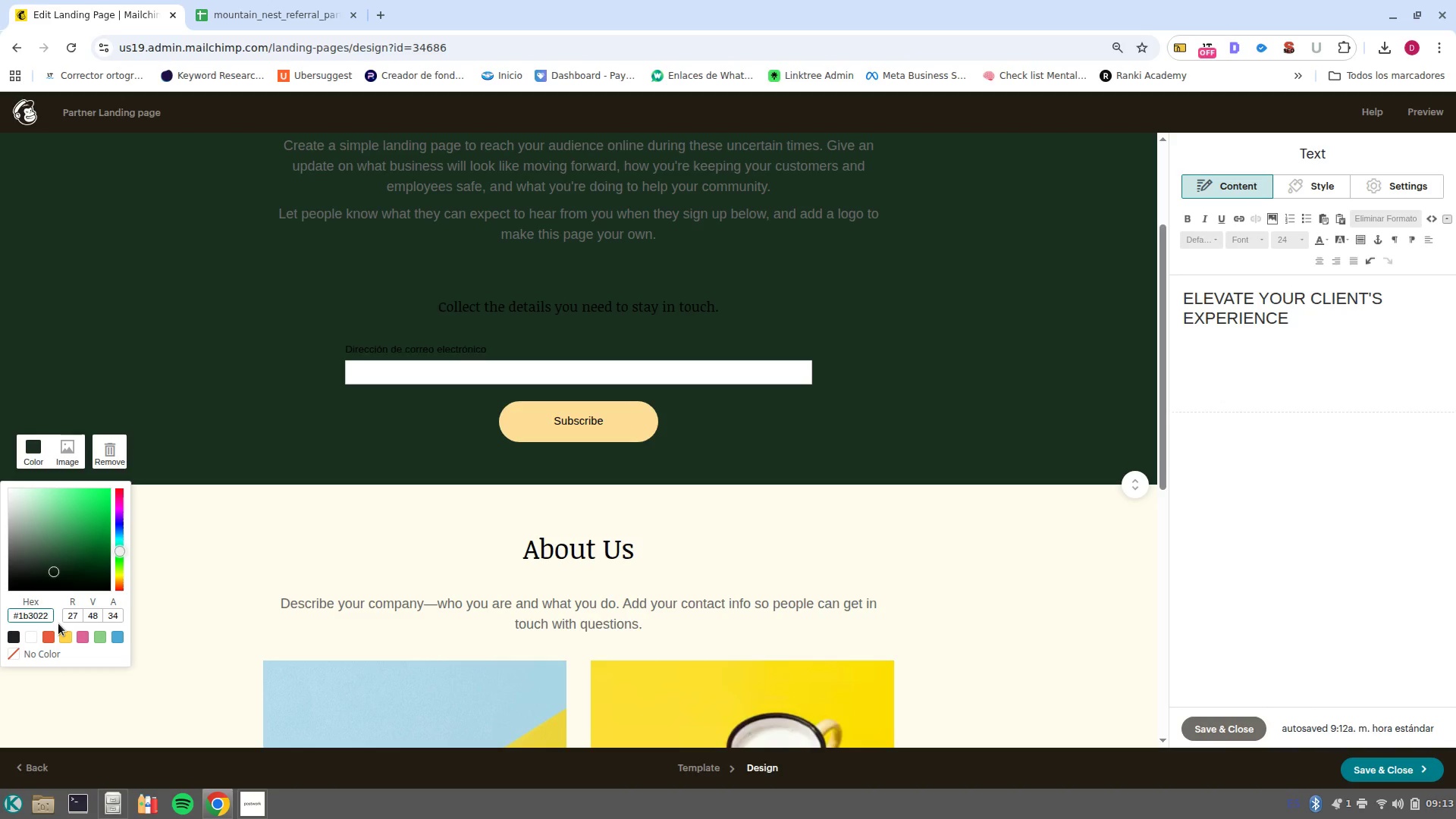 
wait(16.44)
 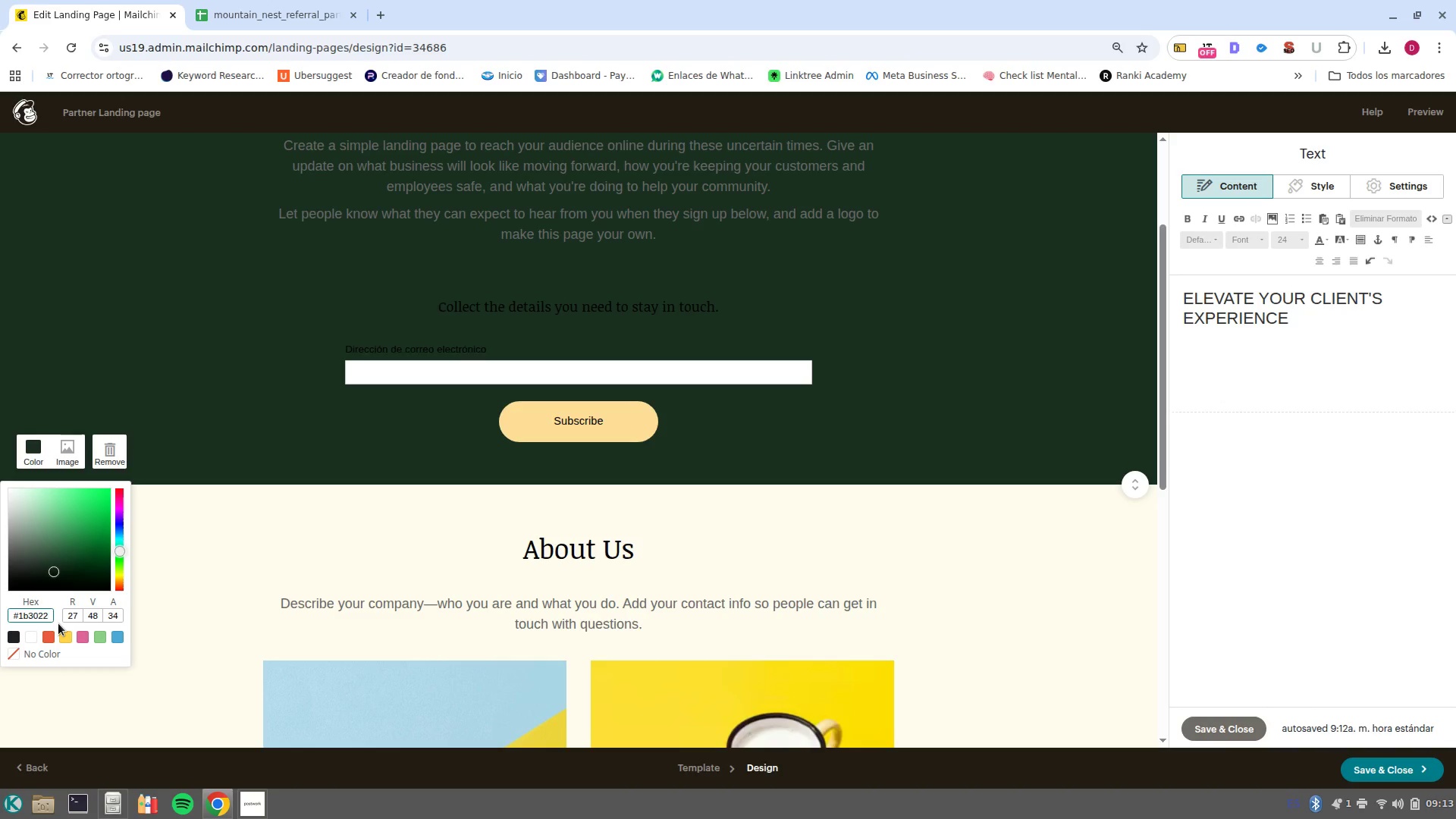 
key(Backspace)
key(Backspace)
key(Backspace)
key(Backspace)
key(Backspace)
key(Backspace)
key(Backspace)
key(Backspace)
type(f9f7f2)
 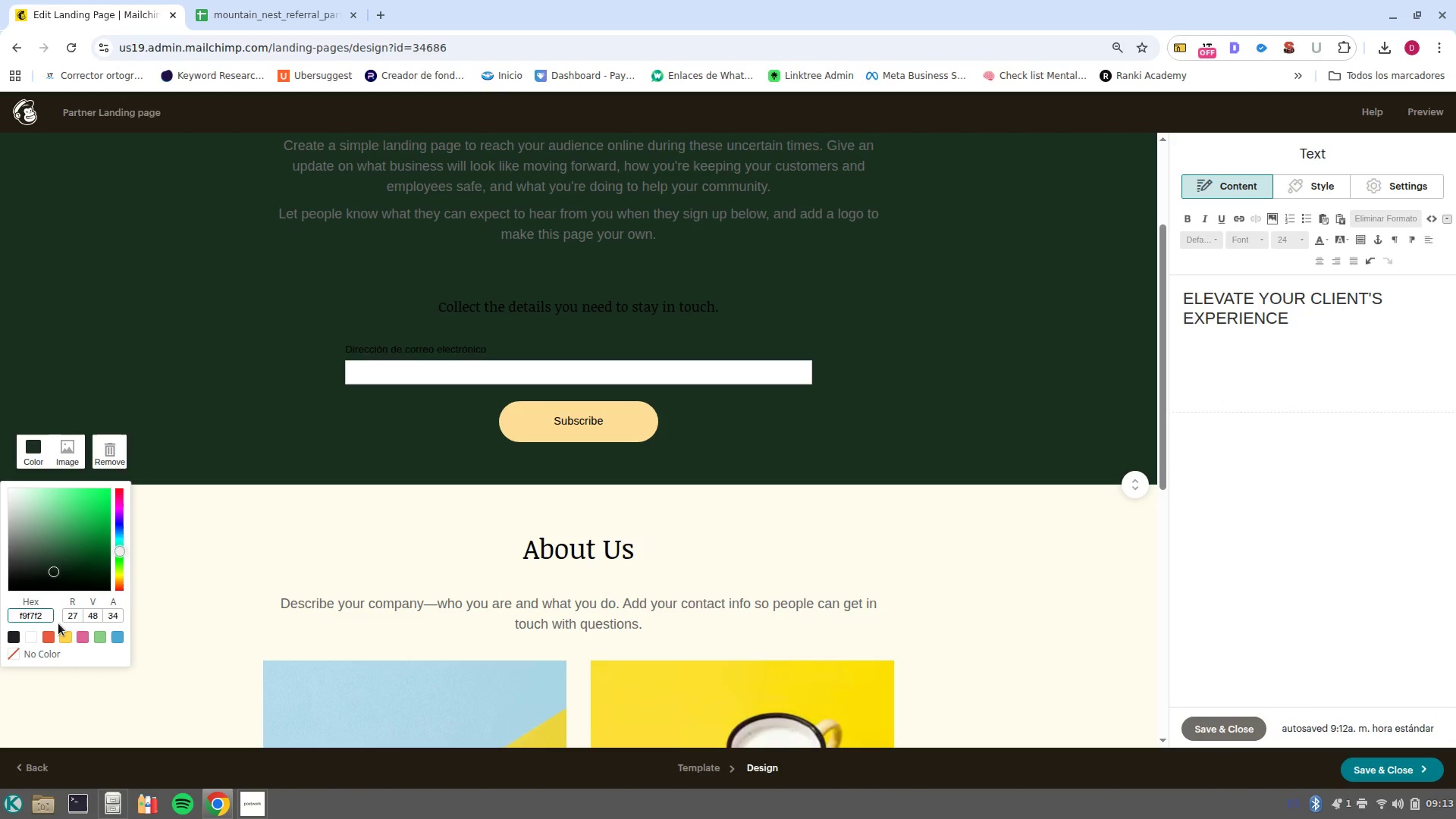 
key(Enter)
 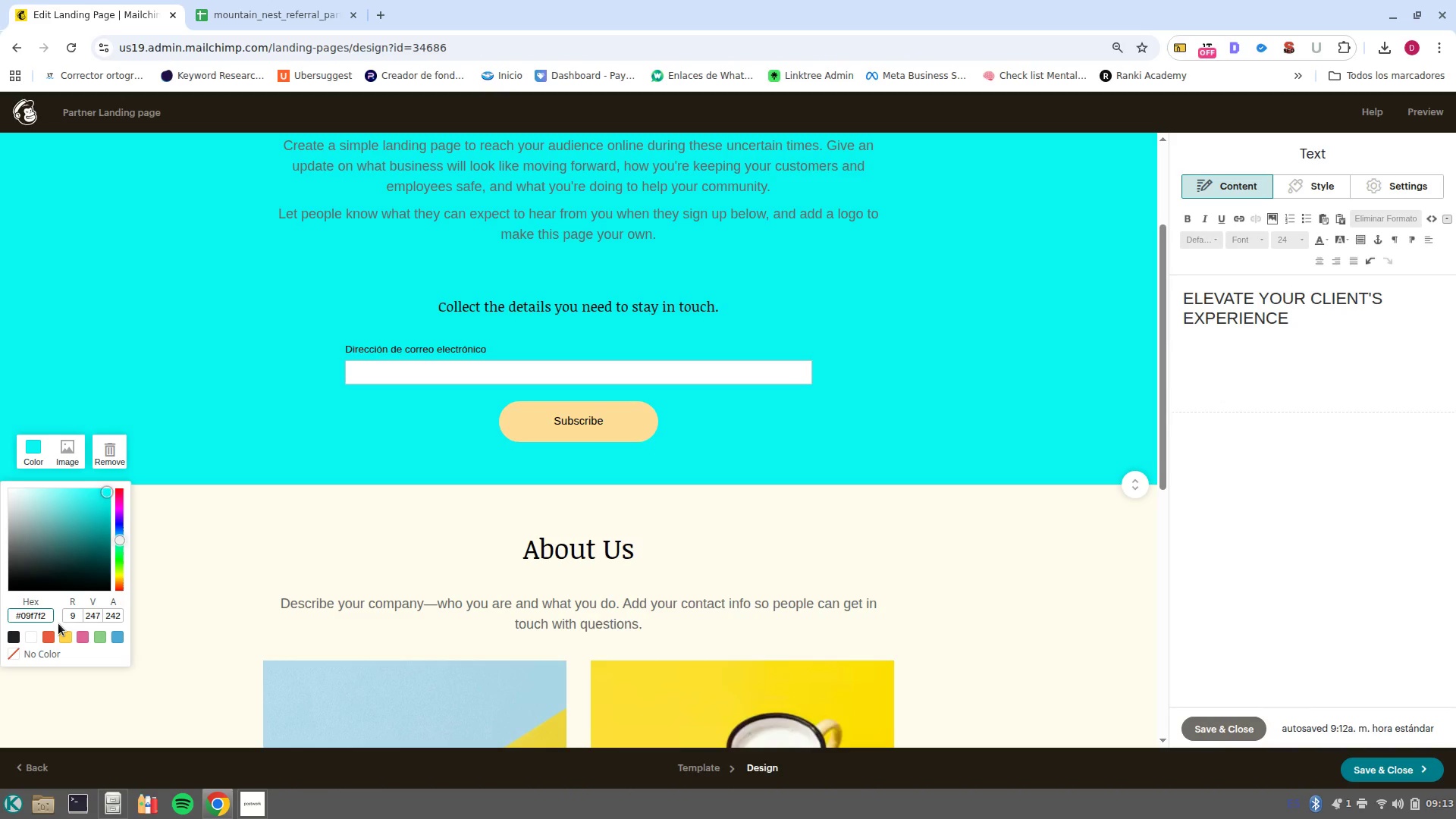 
key(Control+Backspace)
 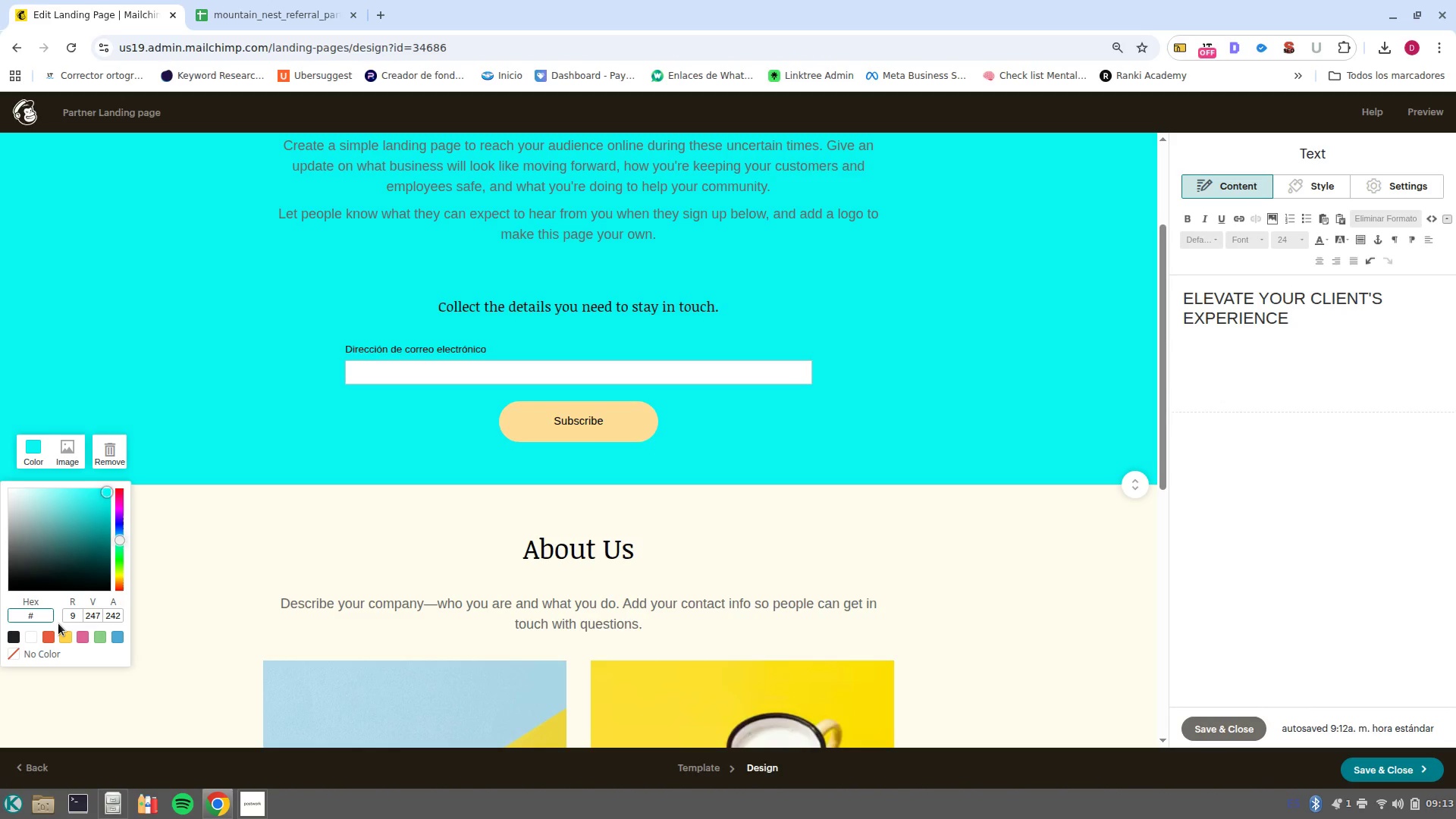 
type(f9f7)
 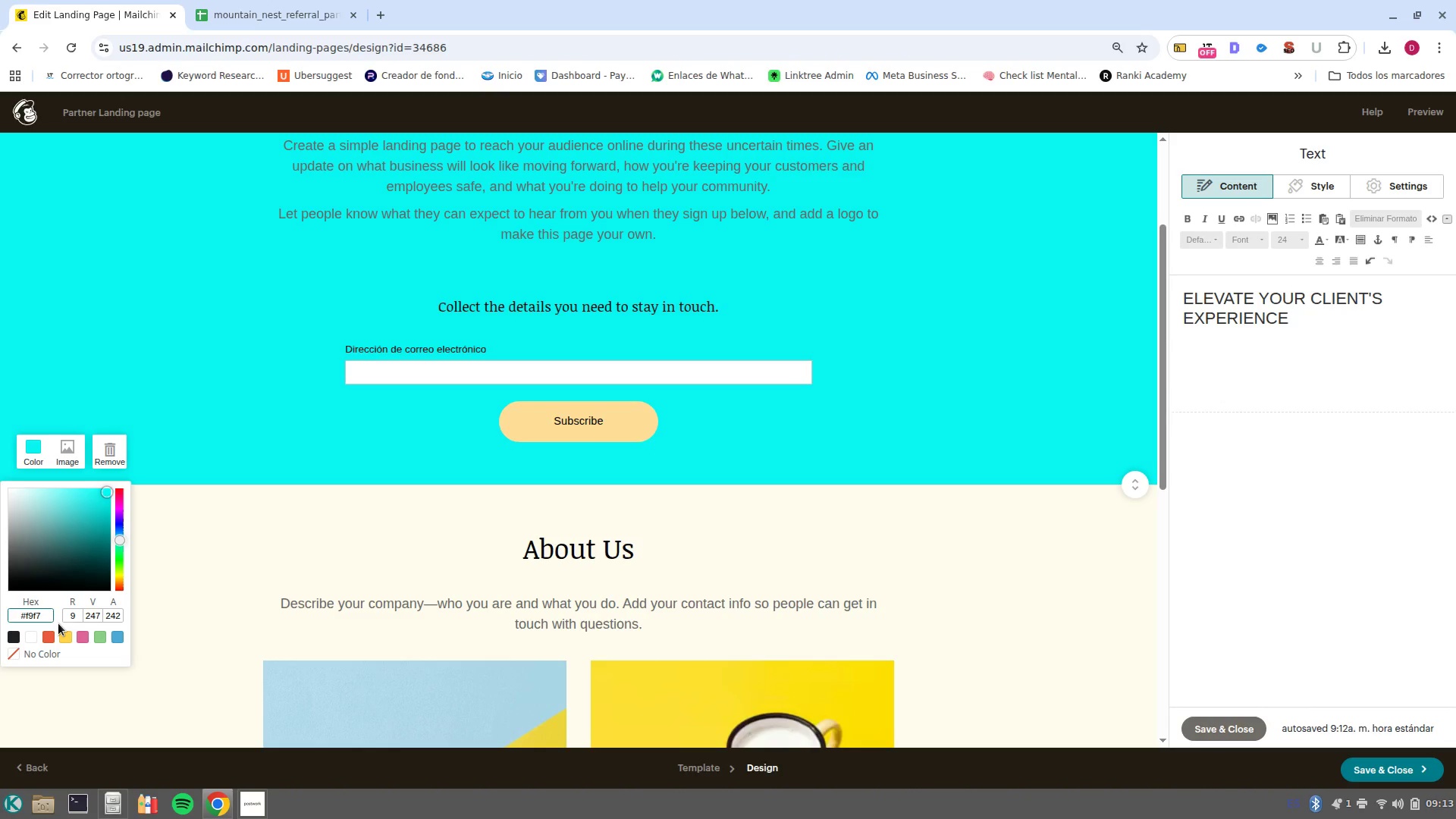 
type(f2)
 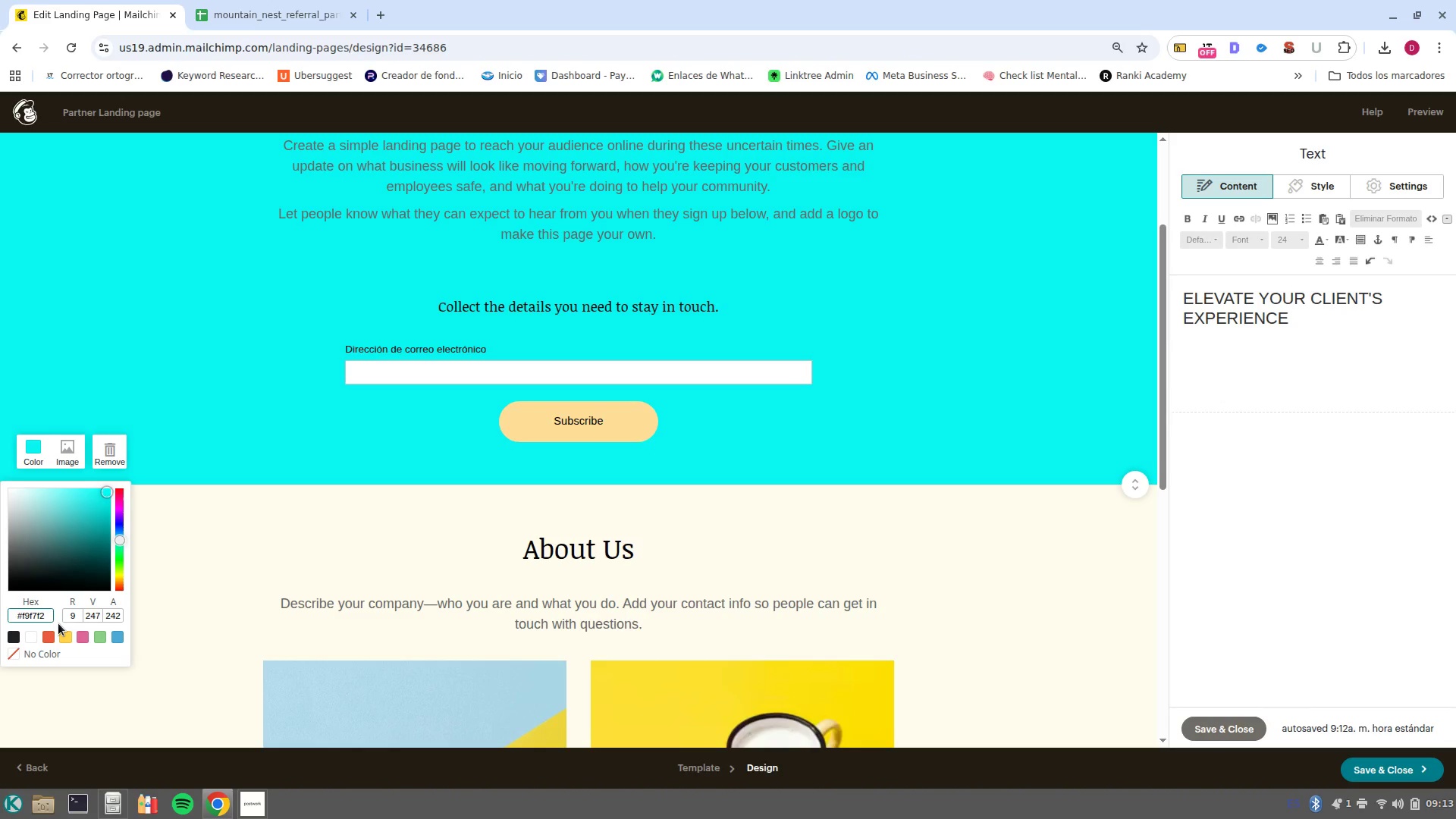 
key(Enter)
 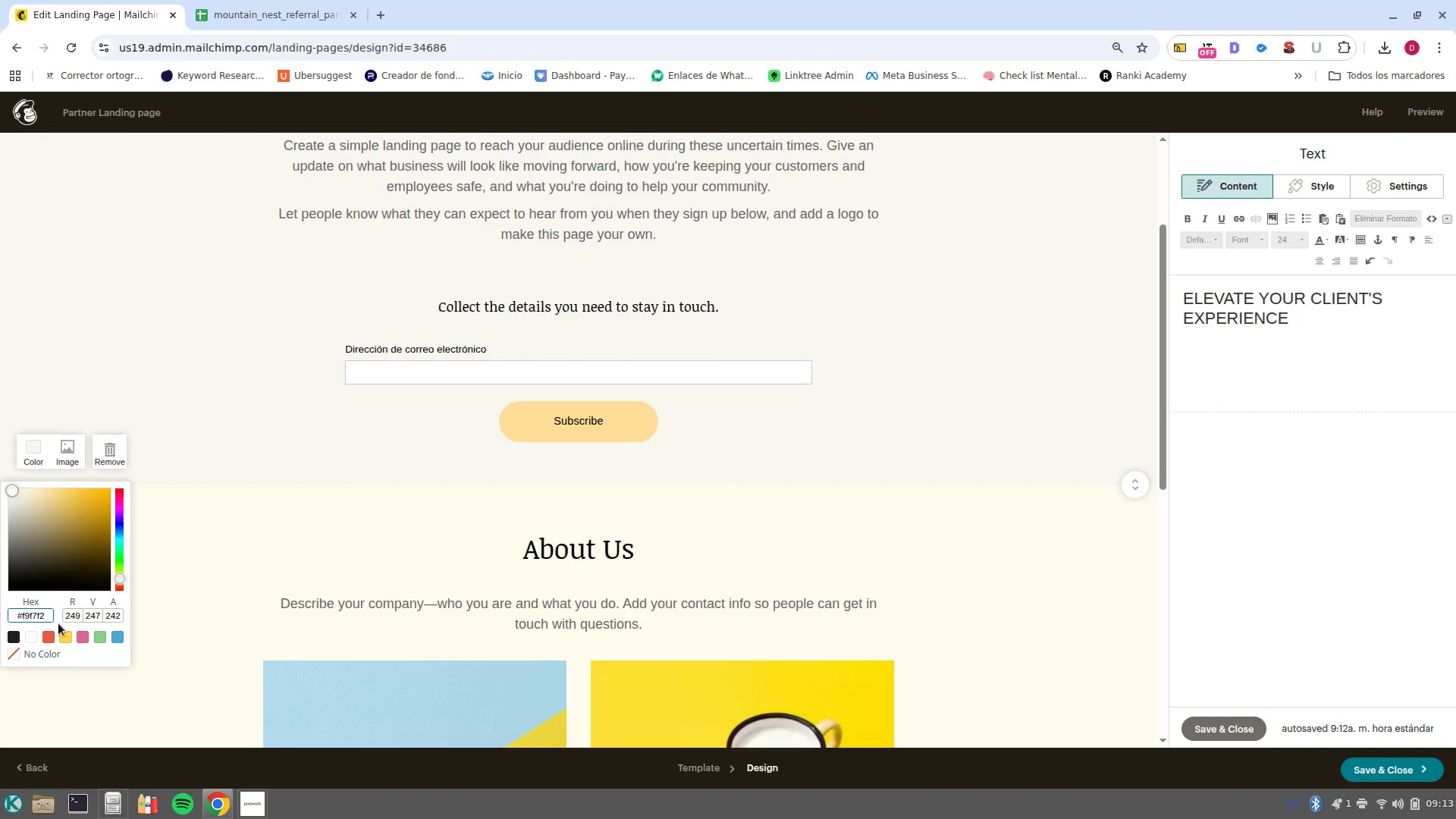 
wait(8.47)
 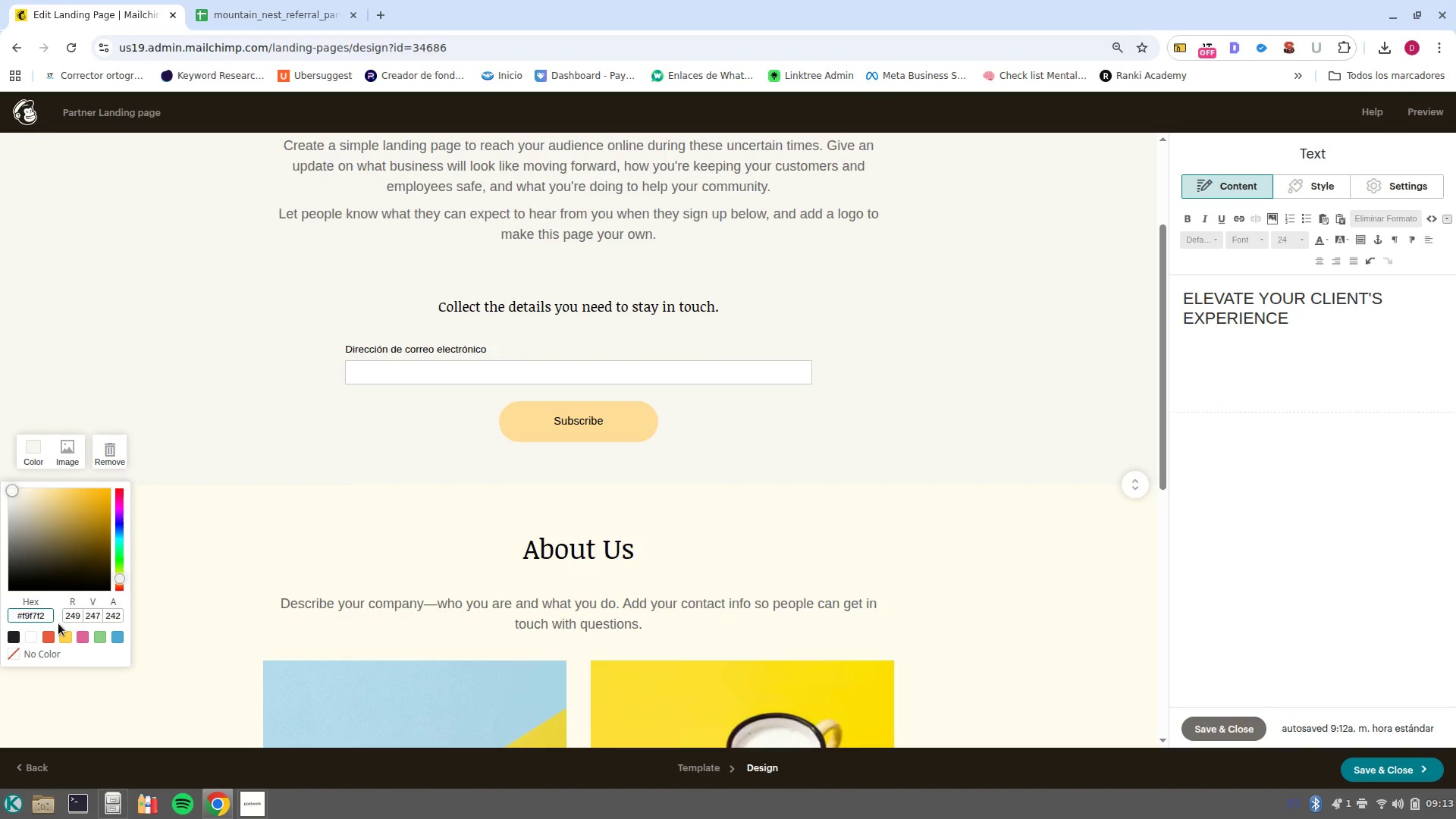 
scroll: coordinate [485, 519], scroll_direction: up, amount: 3.0
 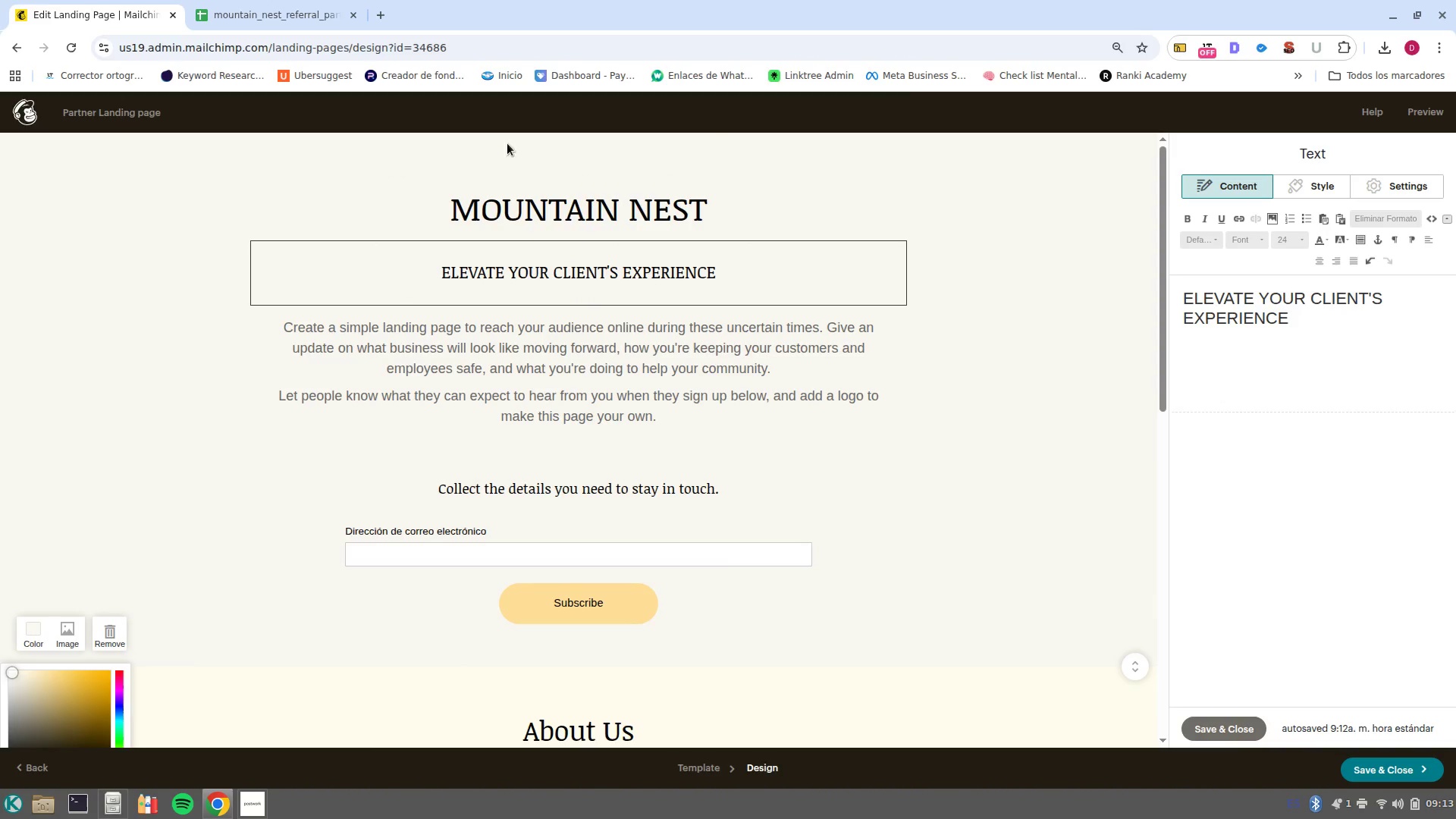 
wait(5.5)
 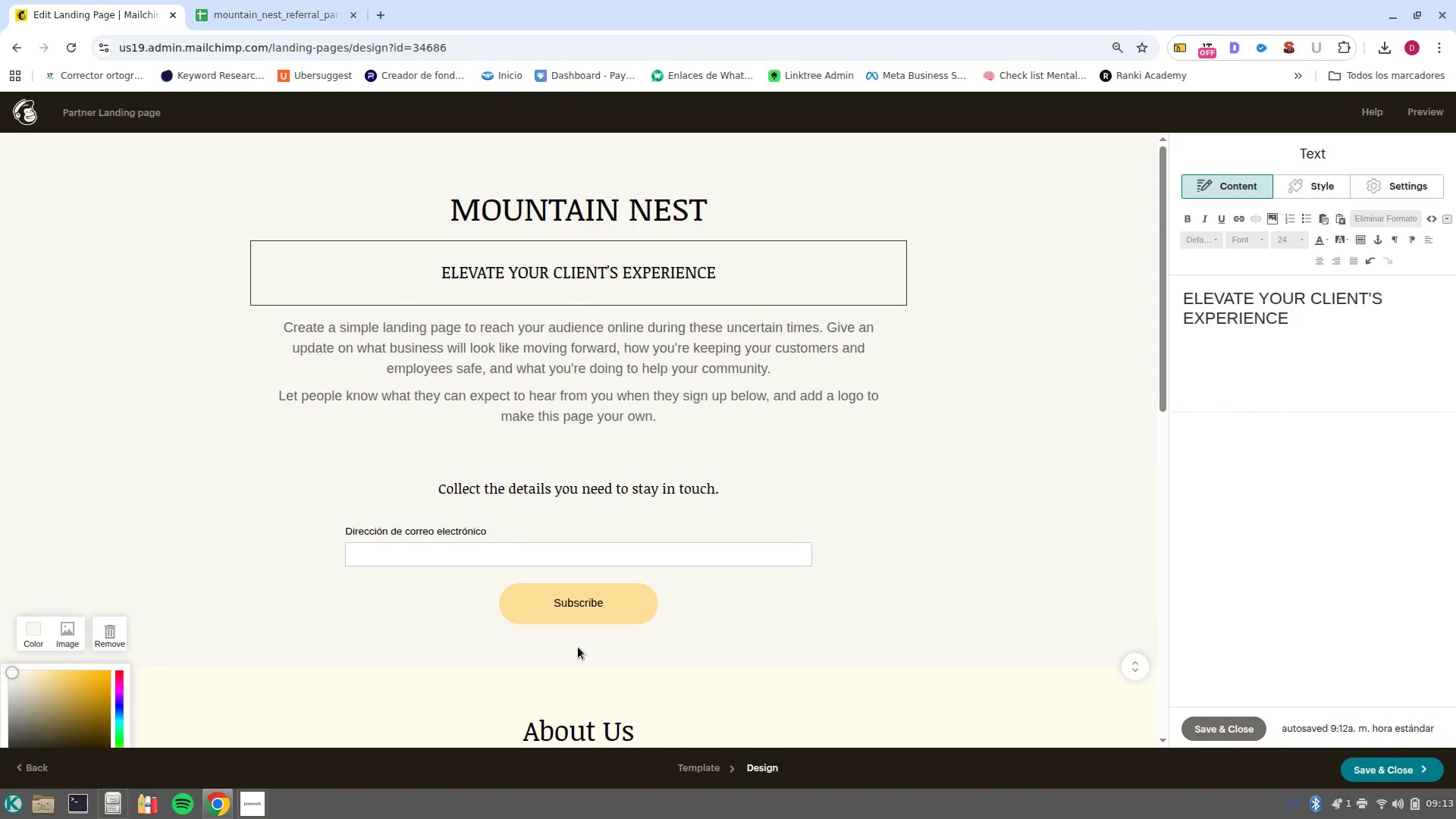 
left_click([1237, 725])
 